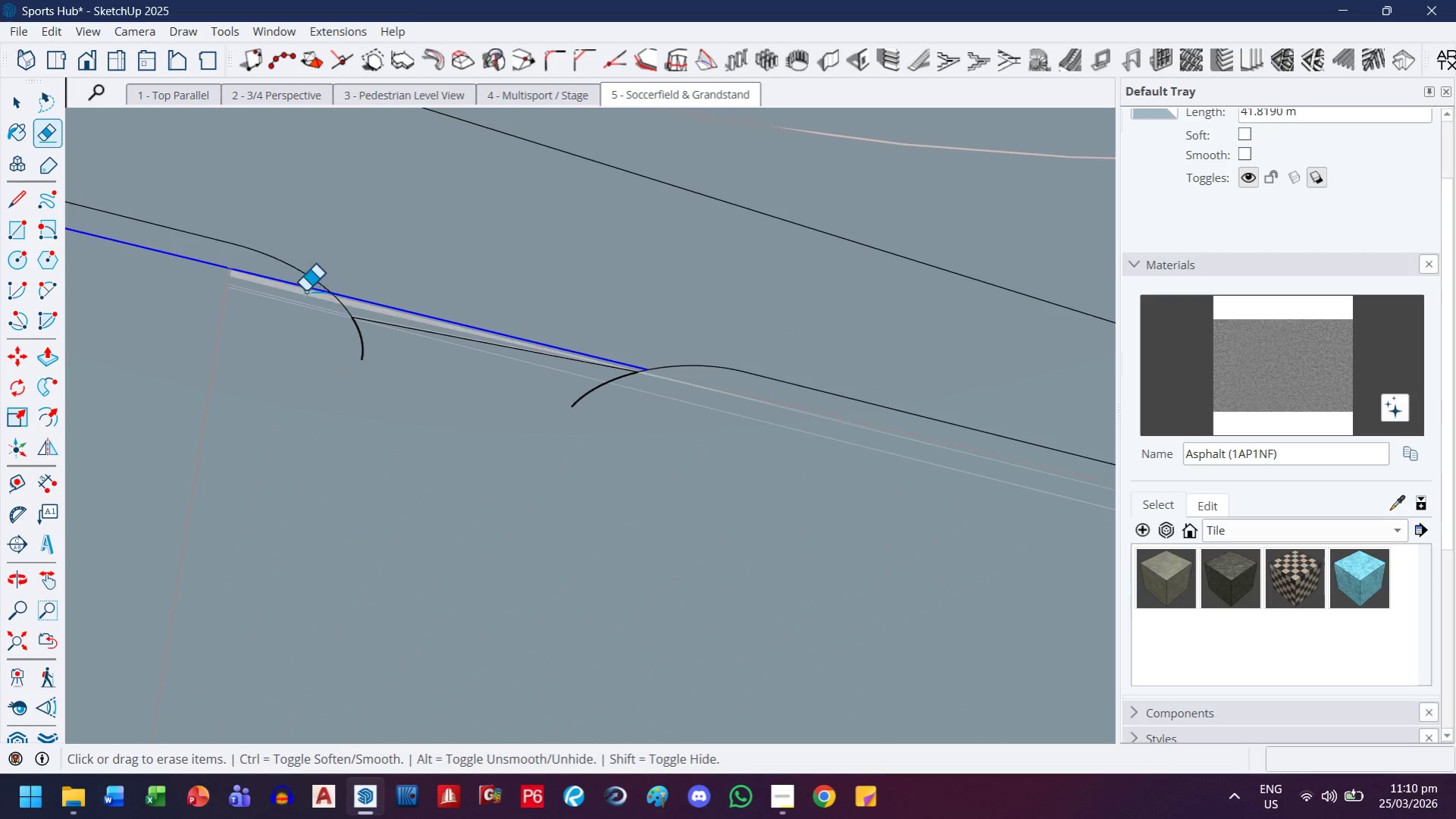 
scroll: coordinate [645, 384], scroll_direction: down, amount: 13.0
 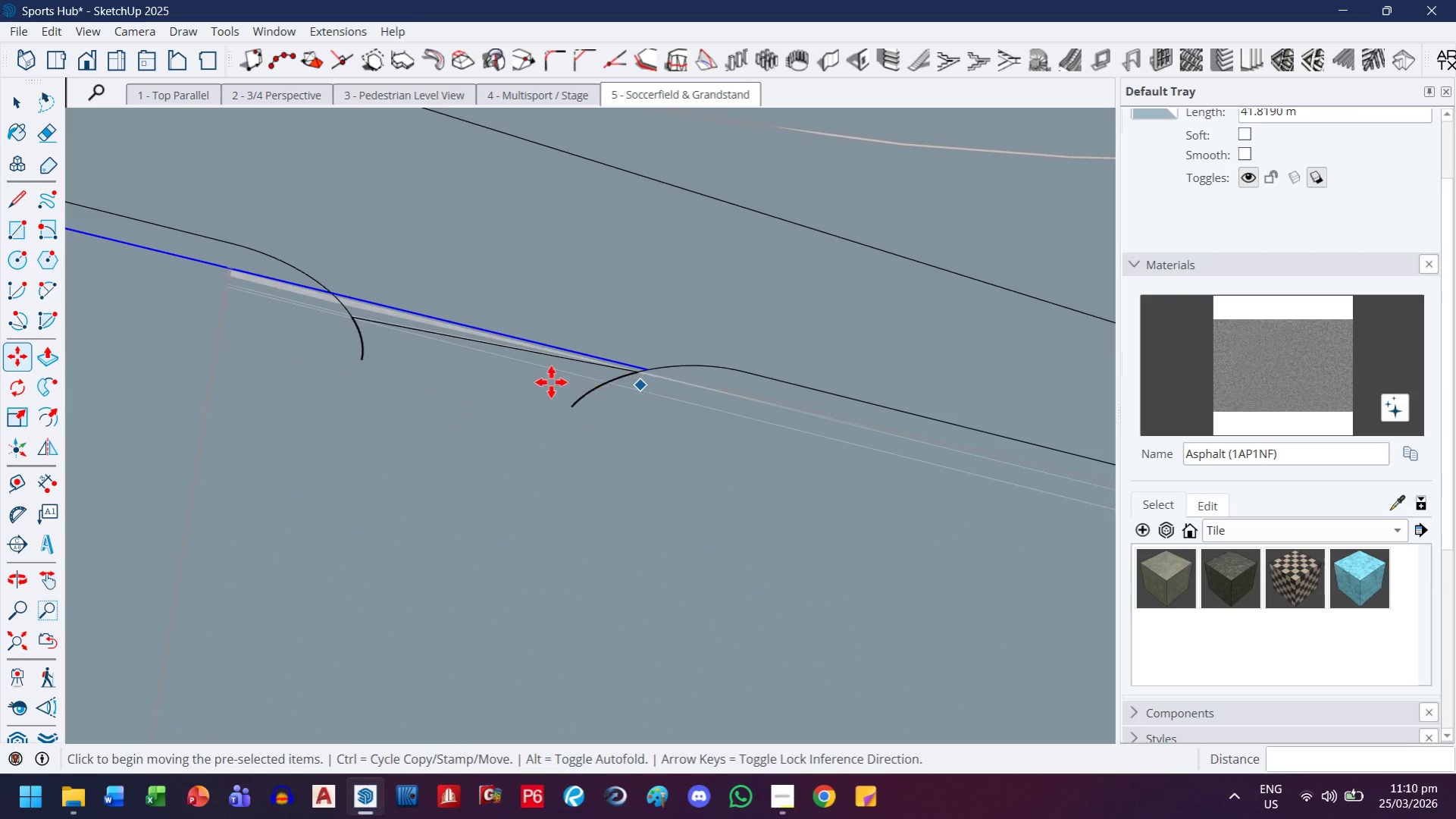 
left_click_drag(start_coordinate=[302, 285], to_coordinate=[280, 293])
 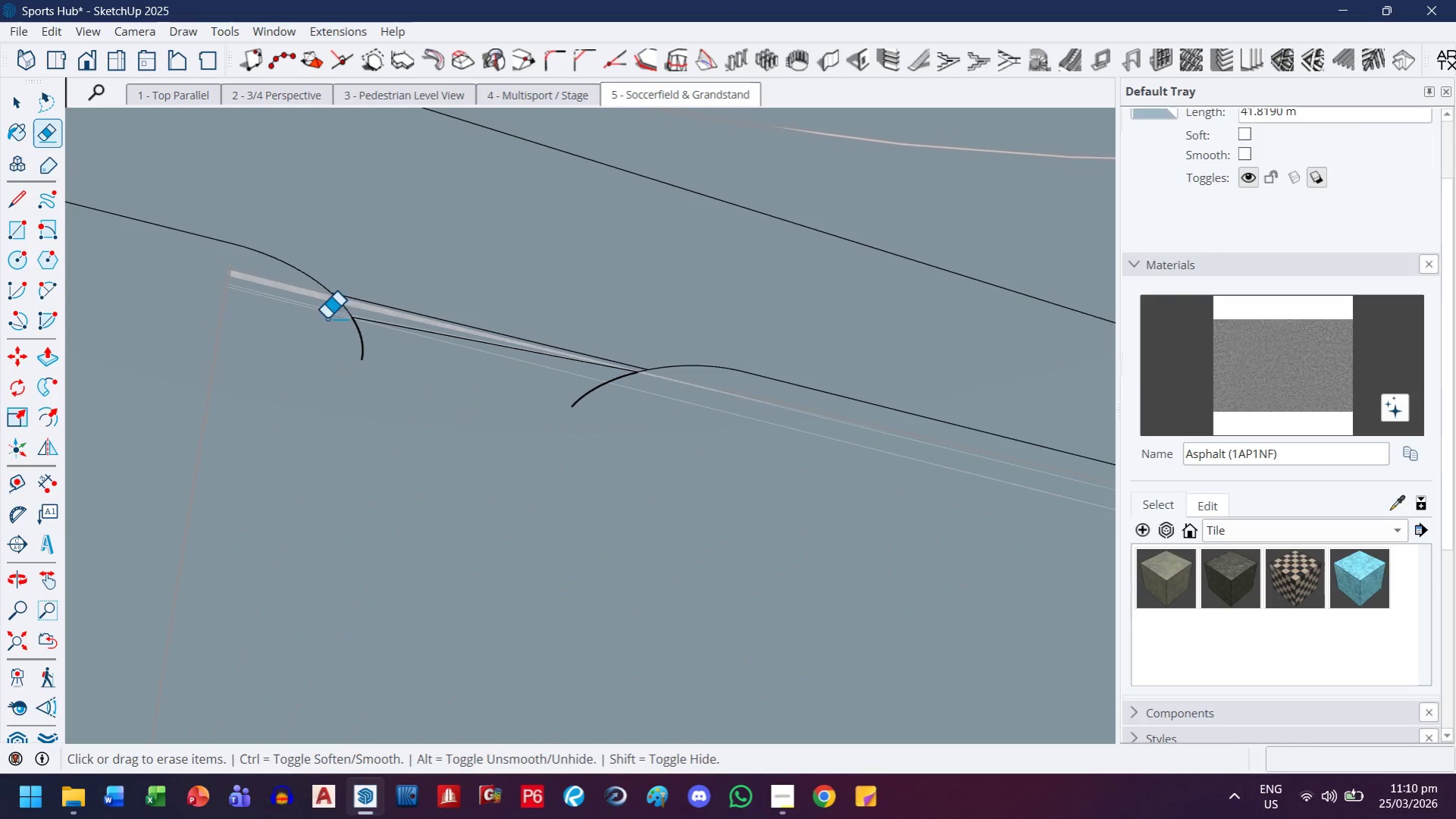 
left_click_drag(start_coordinate=[327, 318], to_coordinate=[393, 327])
 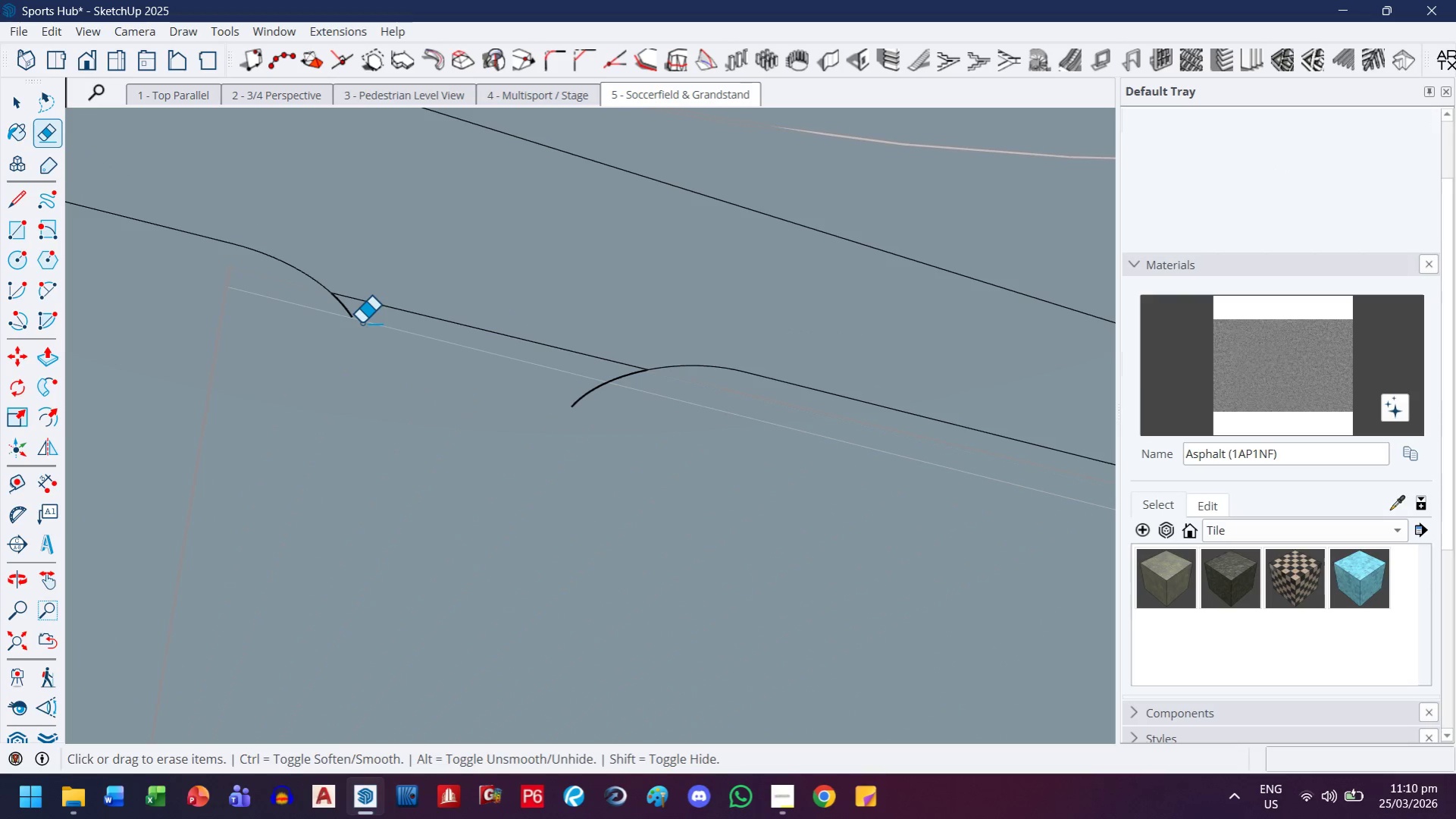 
left_click_drag(start_coordinate=[362, 322], to_coordinate=[342, 314])
 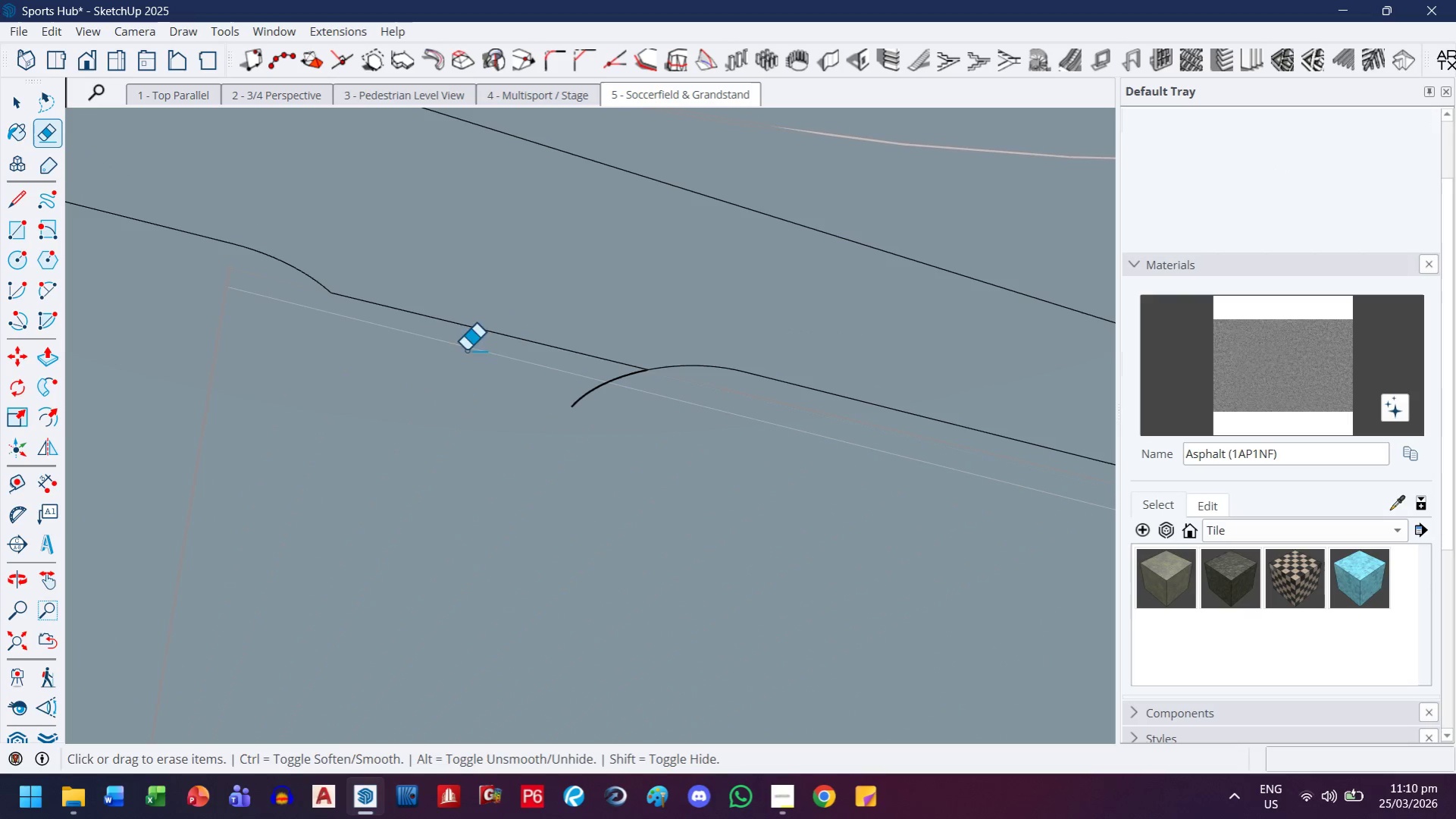 
left_click_drag(start_coordinate=[479, 350], to_coordinate=[618, 401])
 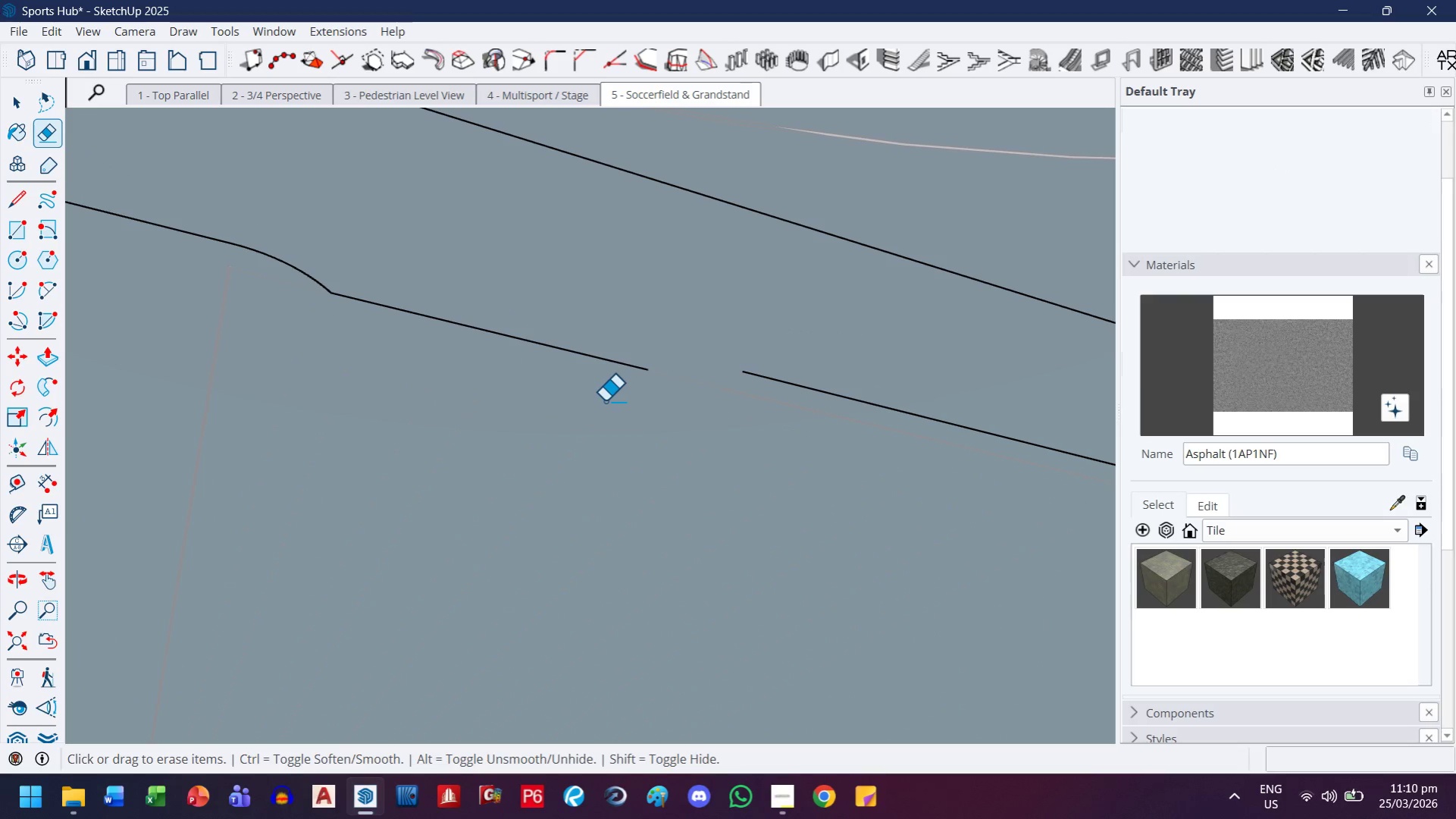 
key(Control+ControlLeft)
 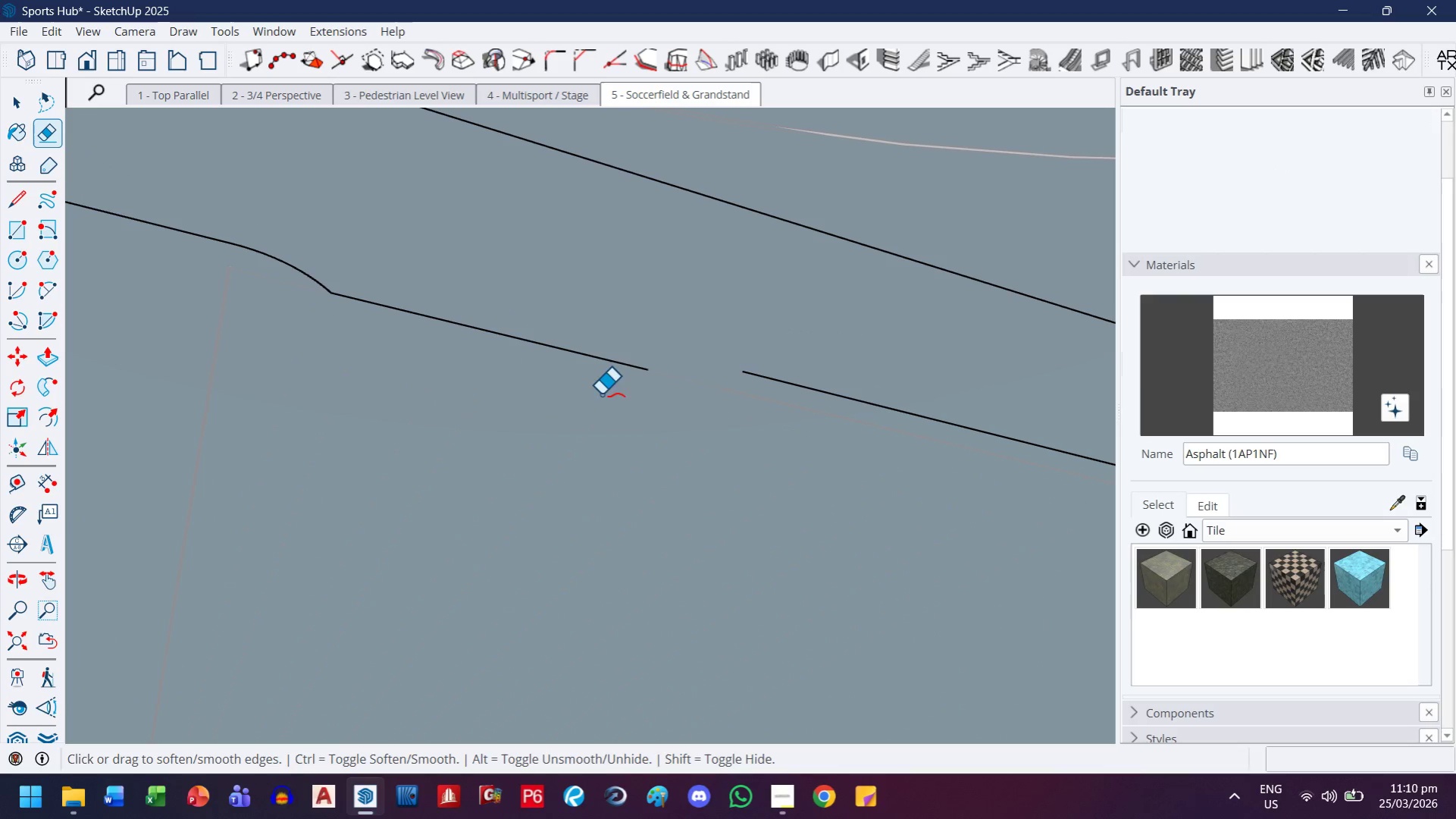 
key(Control+Z)
 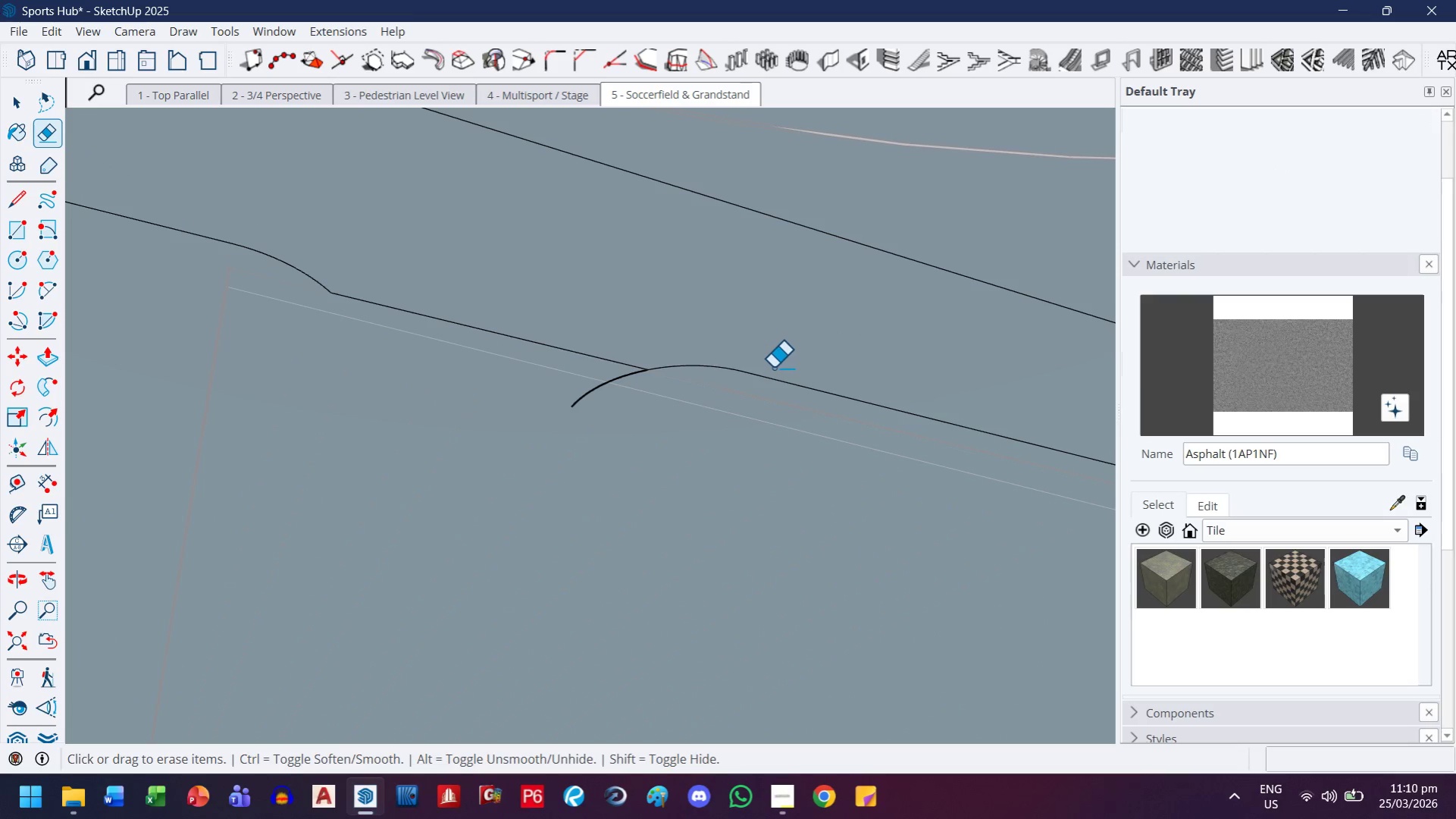 
scroll: coordinate [759, 382], scroll_direction: up, amount: 8.0
 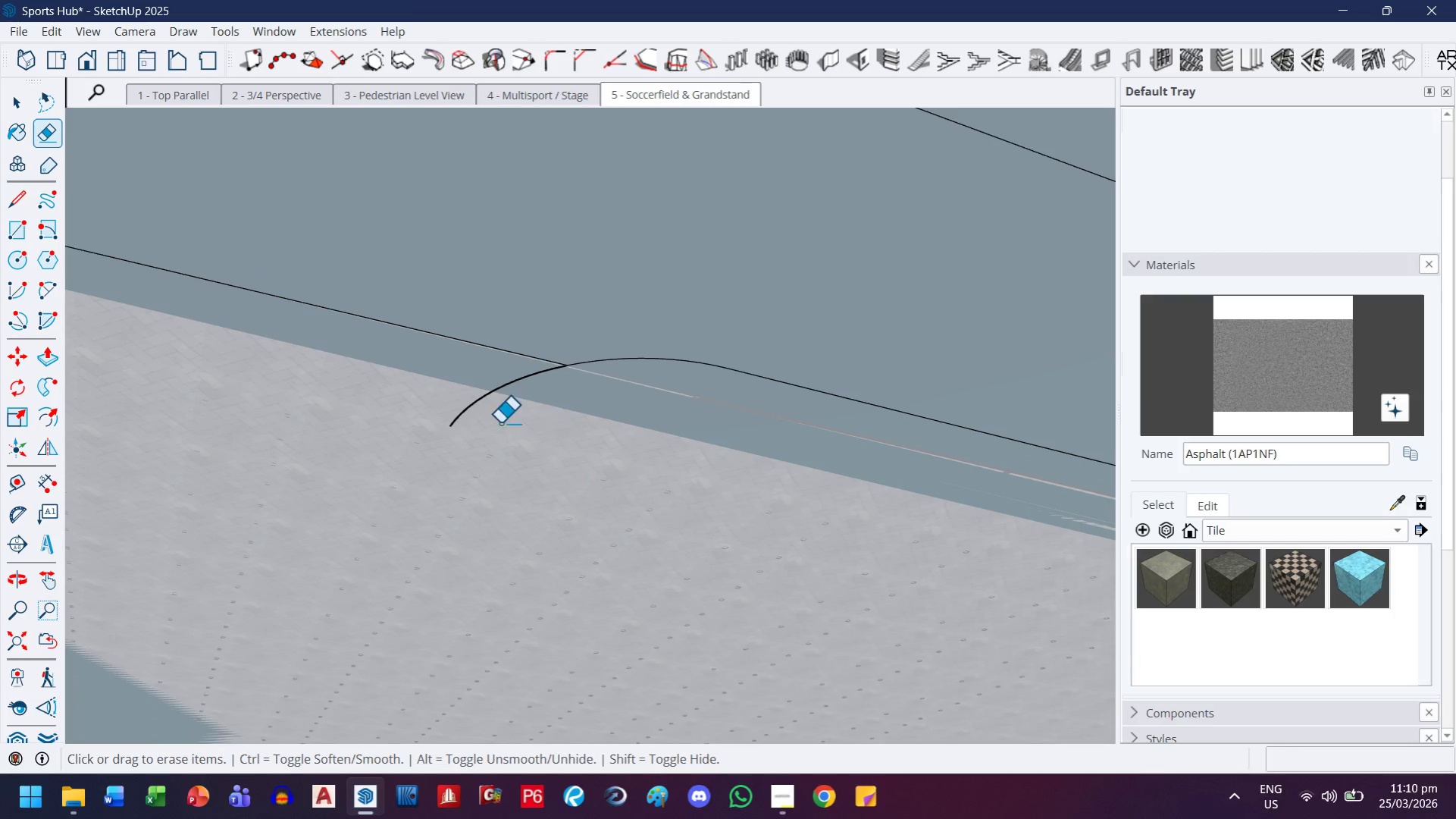 
left_click_drag(start_coordinate=[471, 406], to_coordinate=[484, 423])
 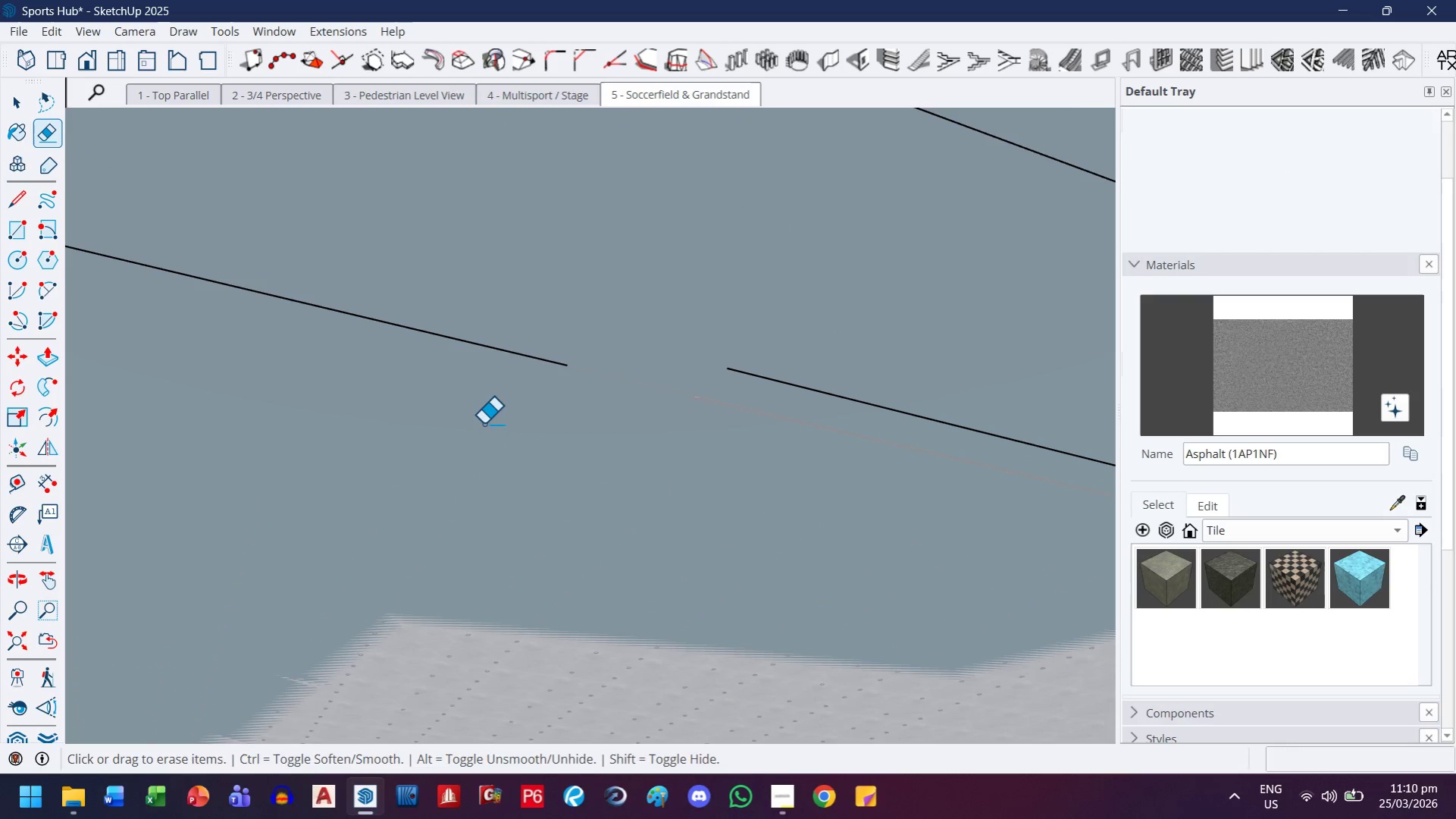 
key(Control+ControlLeft)
 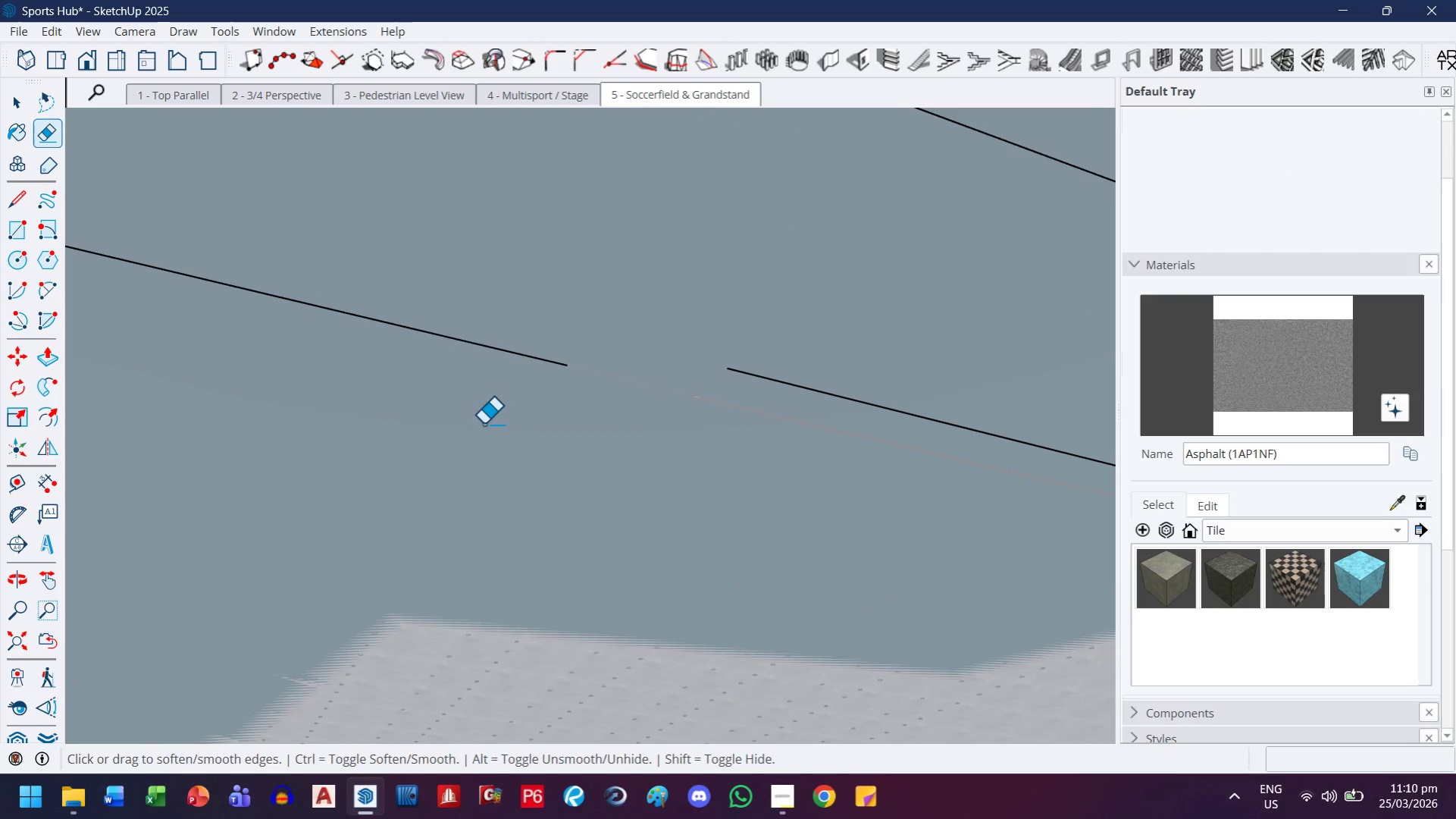 
key(Control+Z)
 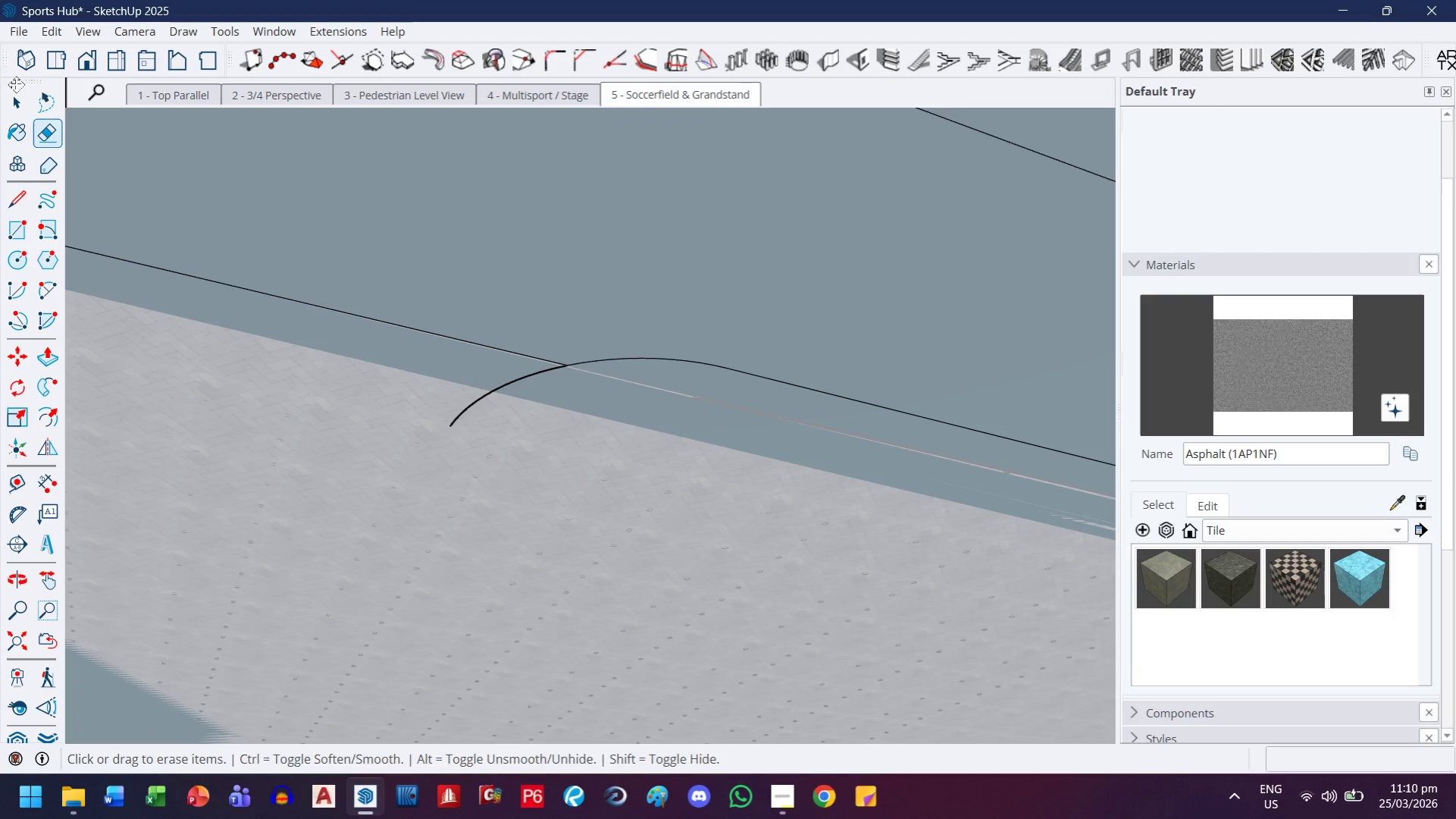 
left_click([20, 105])
 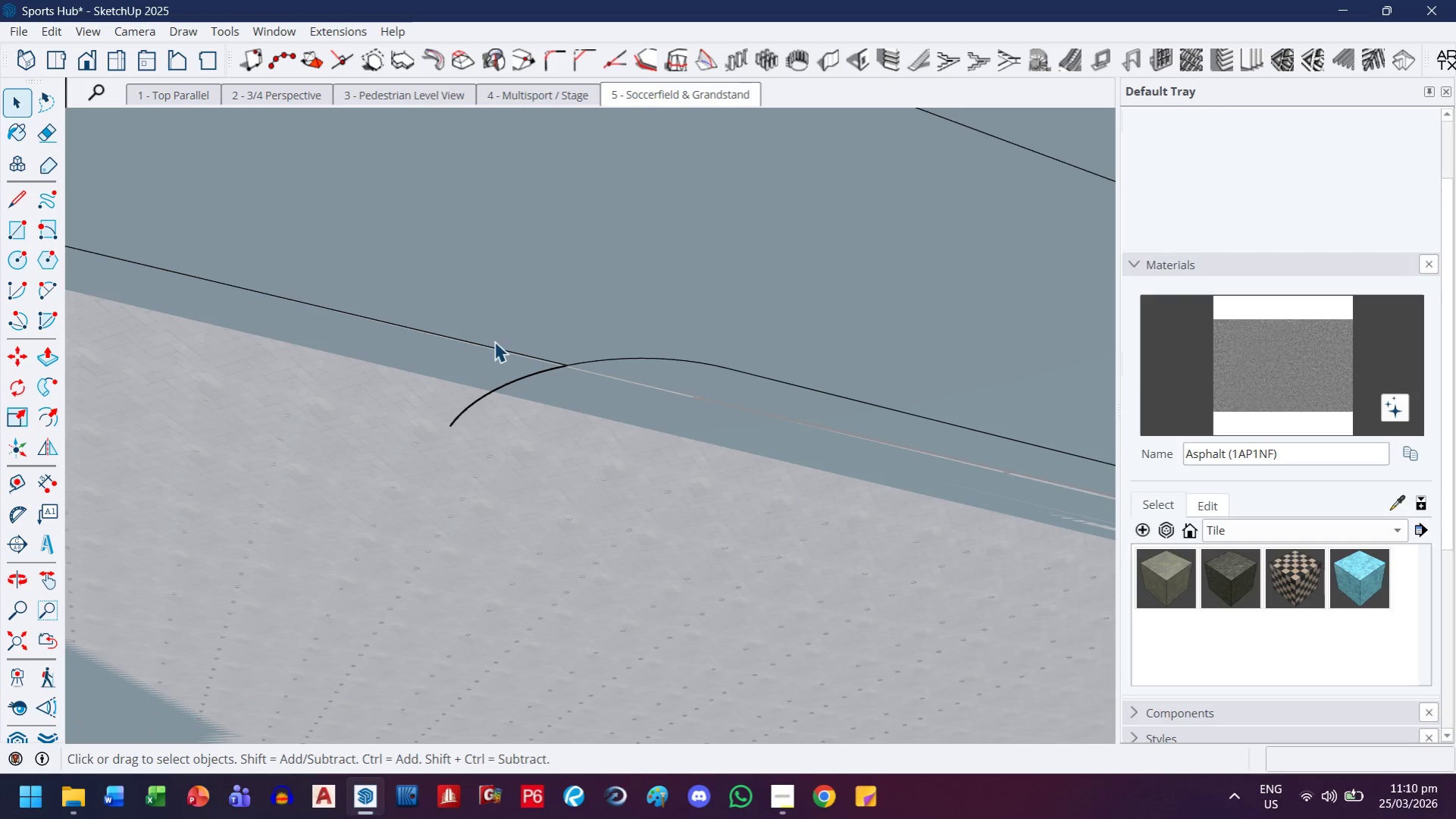 
left_click([497, 350])
 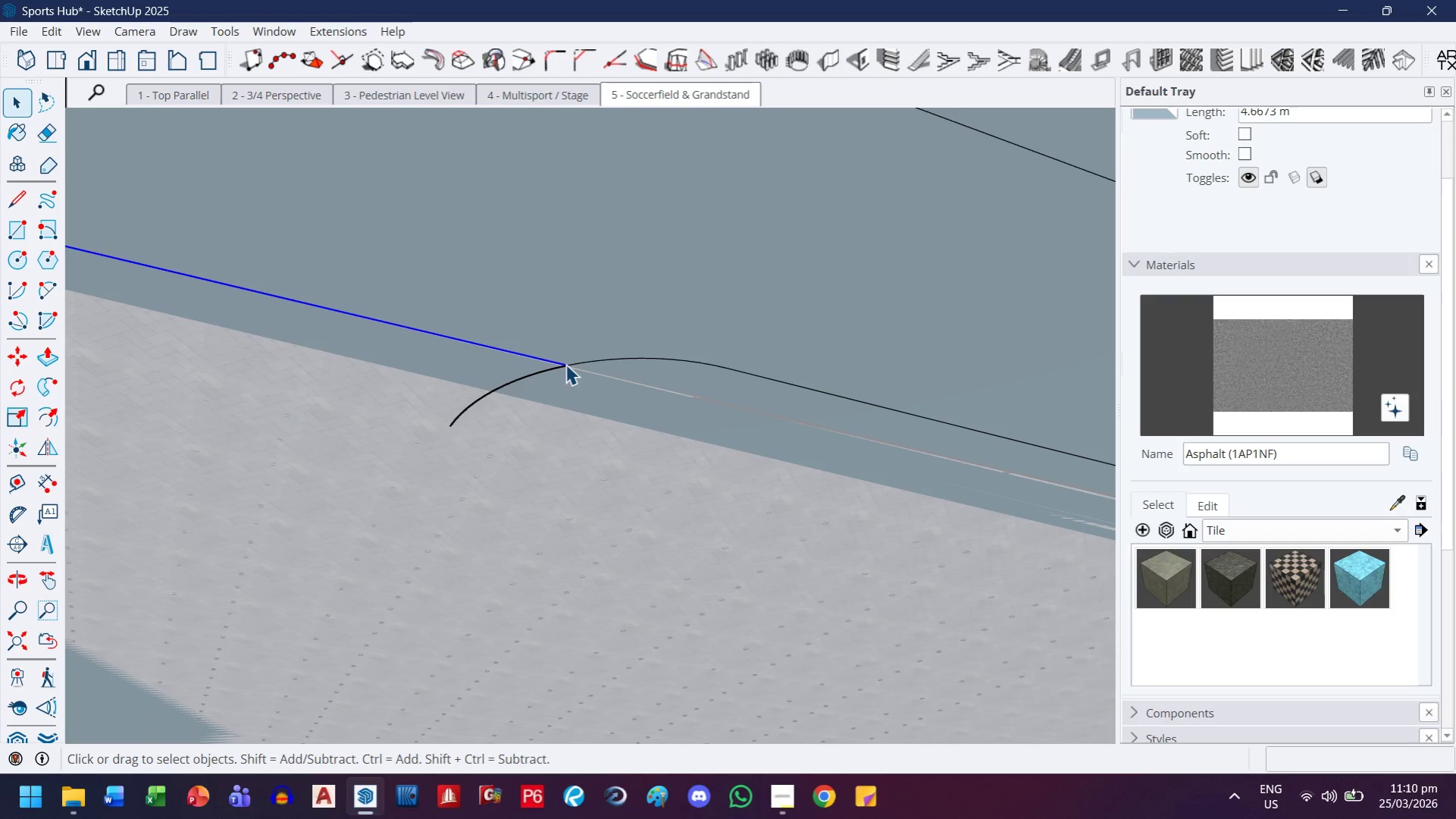 
key(L)
 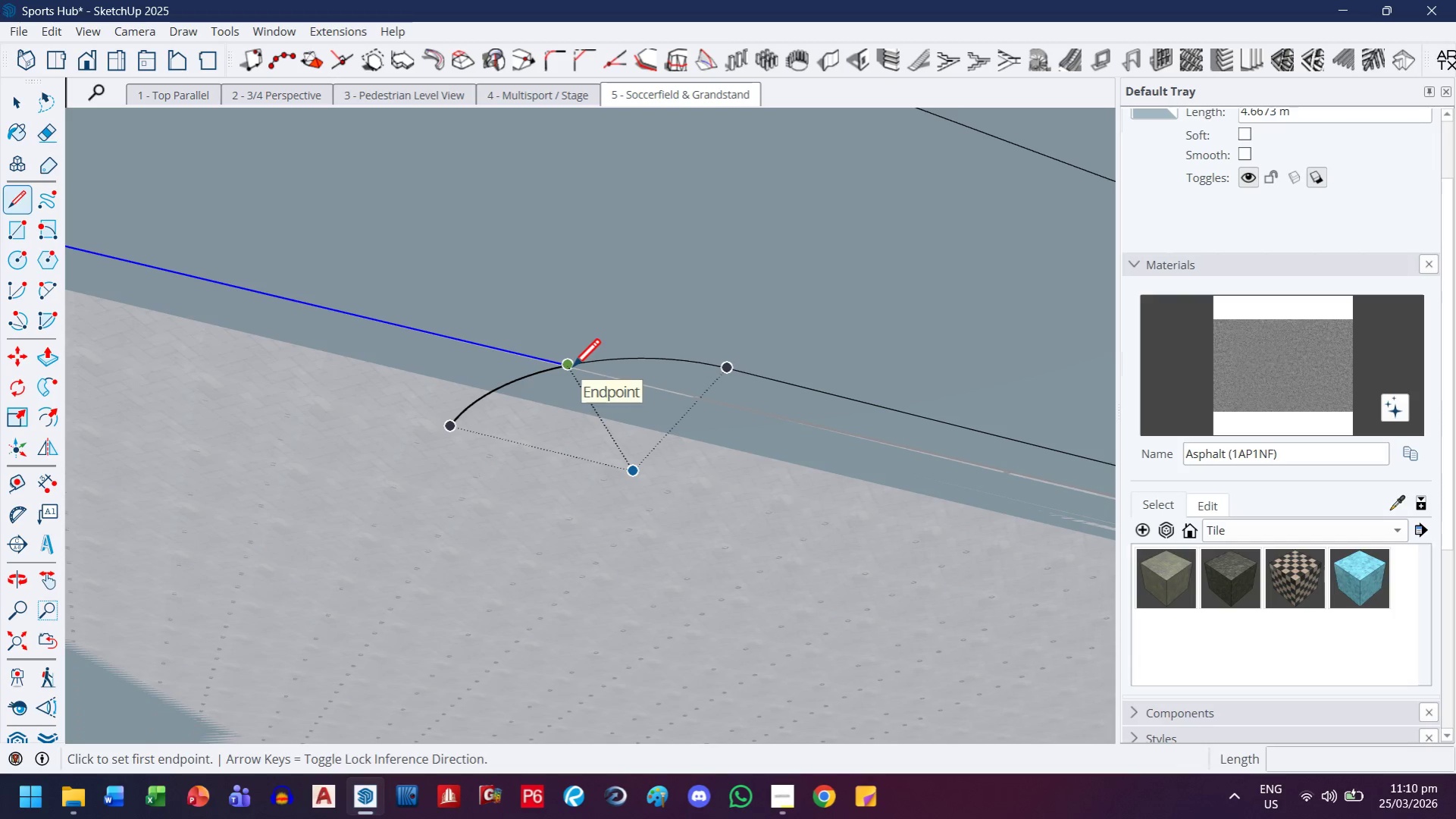 
left_click([571, 369])
 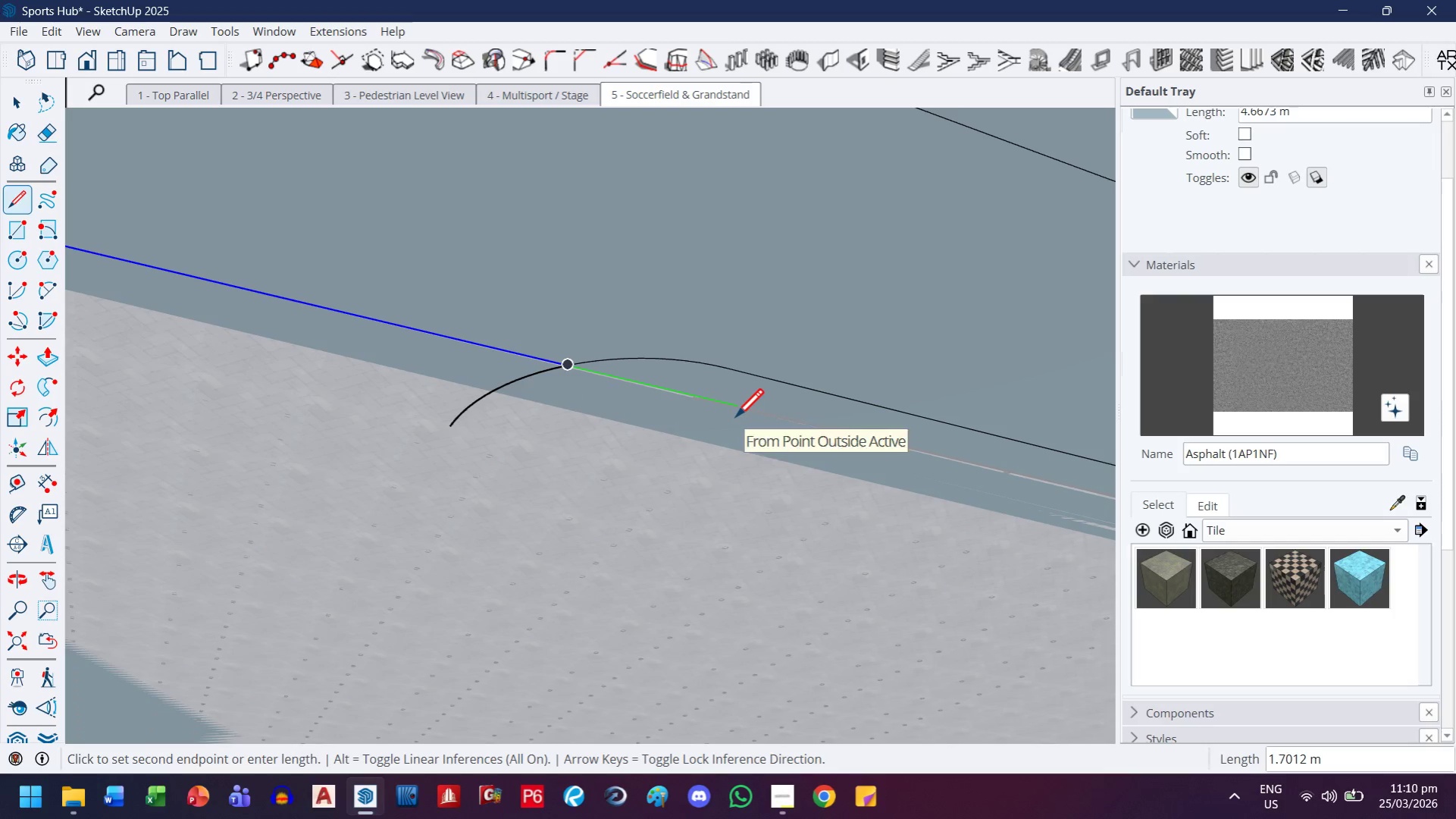 
left_click([734, 419])
 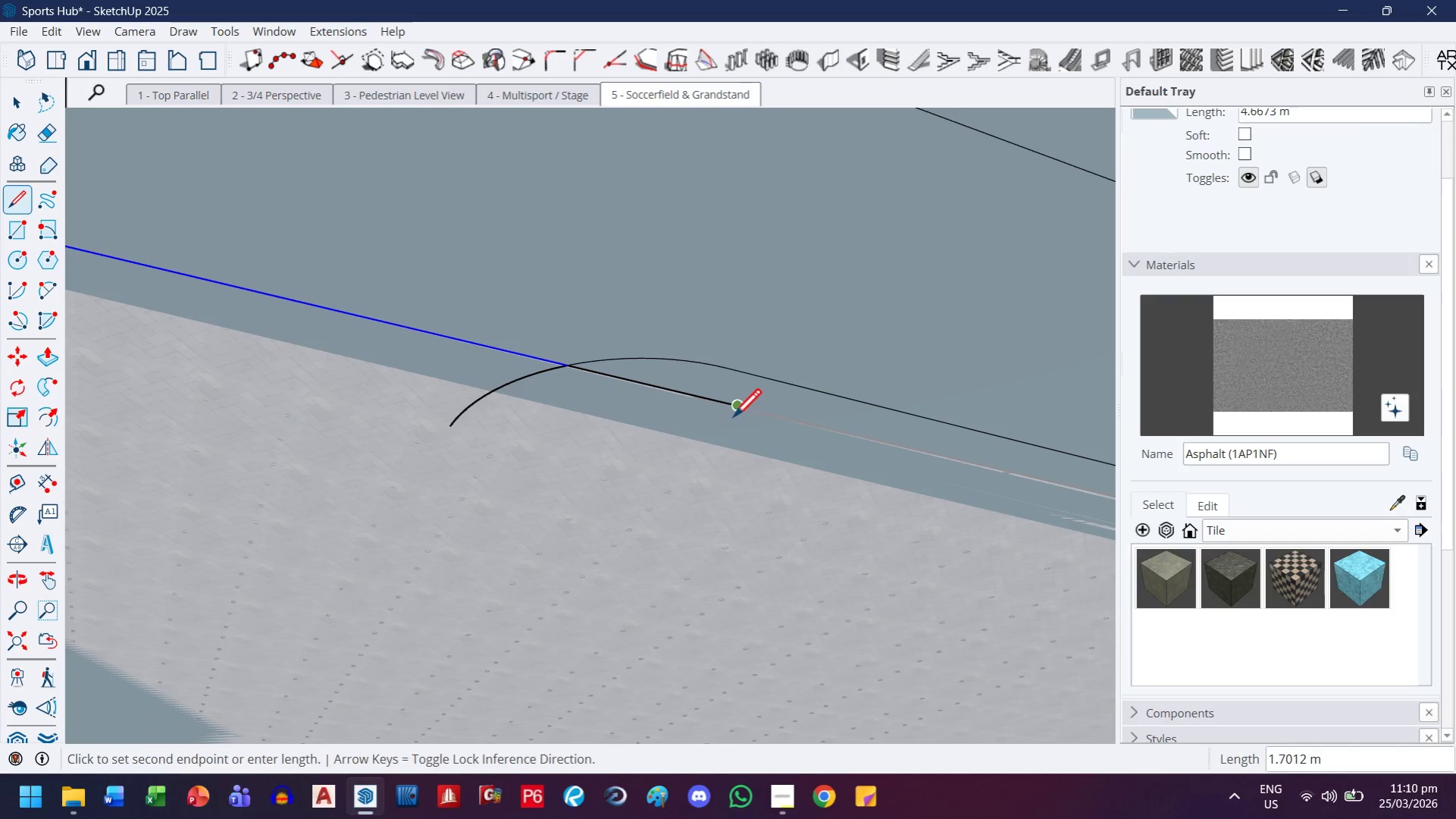 
key(Escape)
 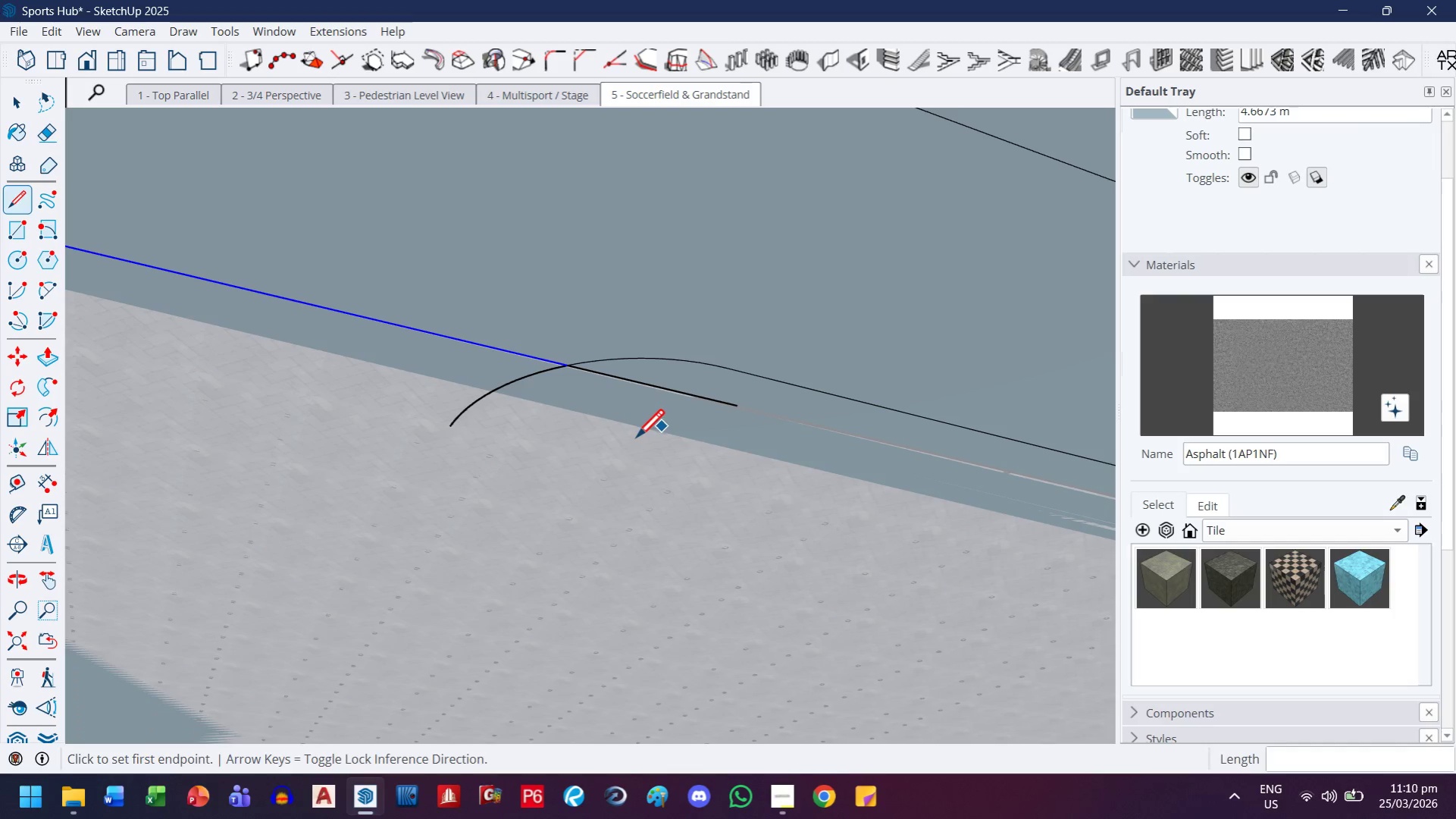 
key(E)
 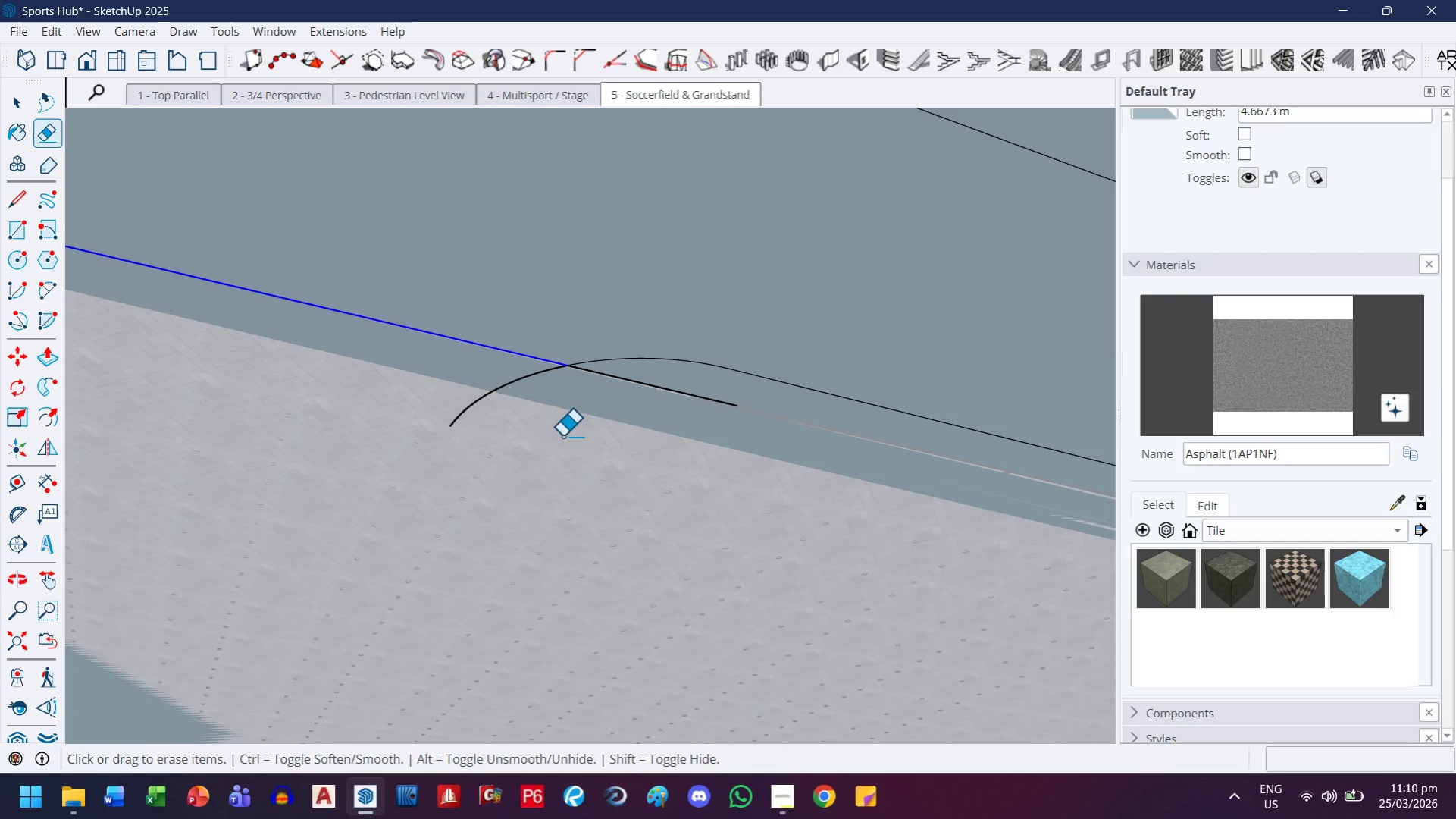 
left_click_drag(start_coordinate=[576, 437], to_coordinate=[480, 403])
 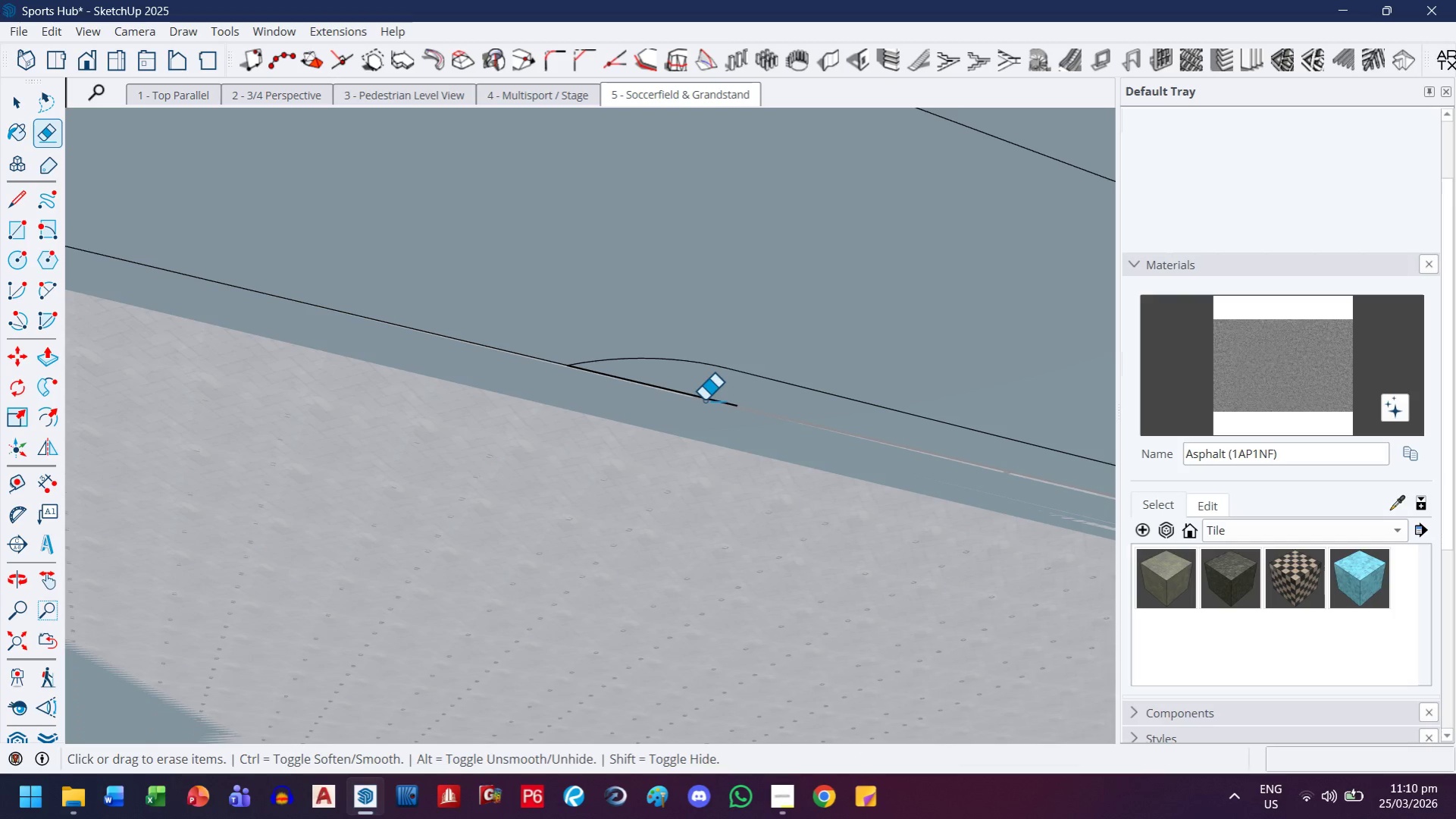 
left_click_drag(start_coordinate=[709, 395], to_coordinate=[690, 417])
 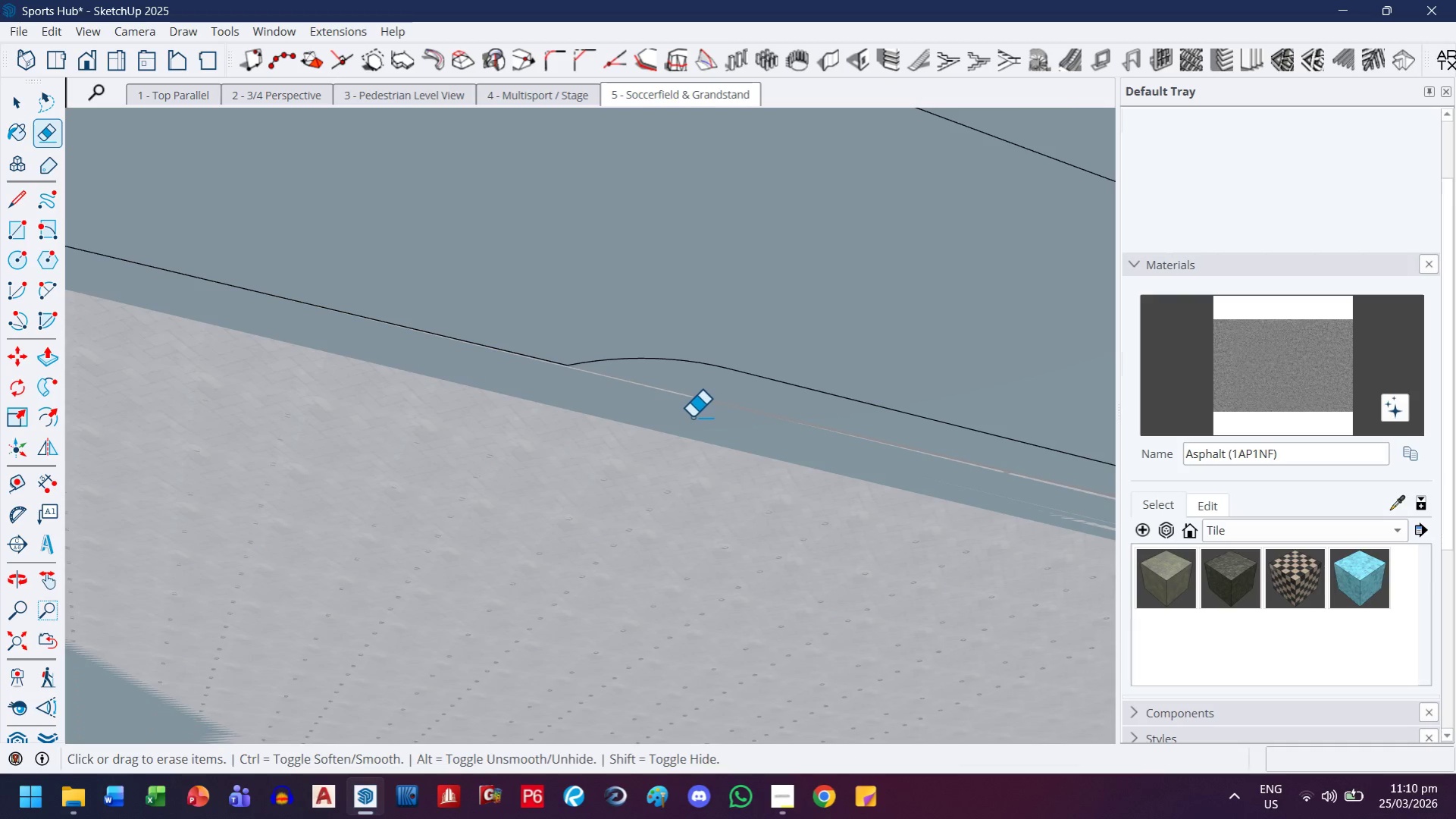 
scroll: coordinate [675, 413], scroll_direction: down, amount: 12.0
 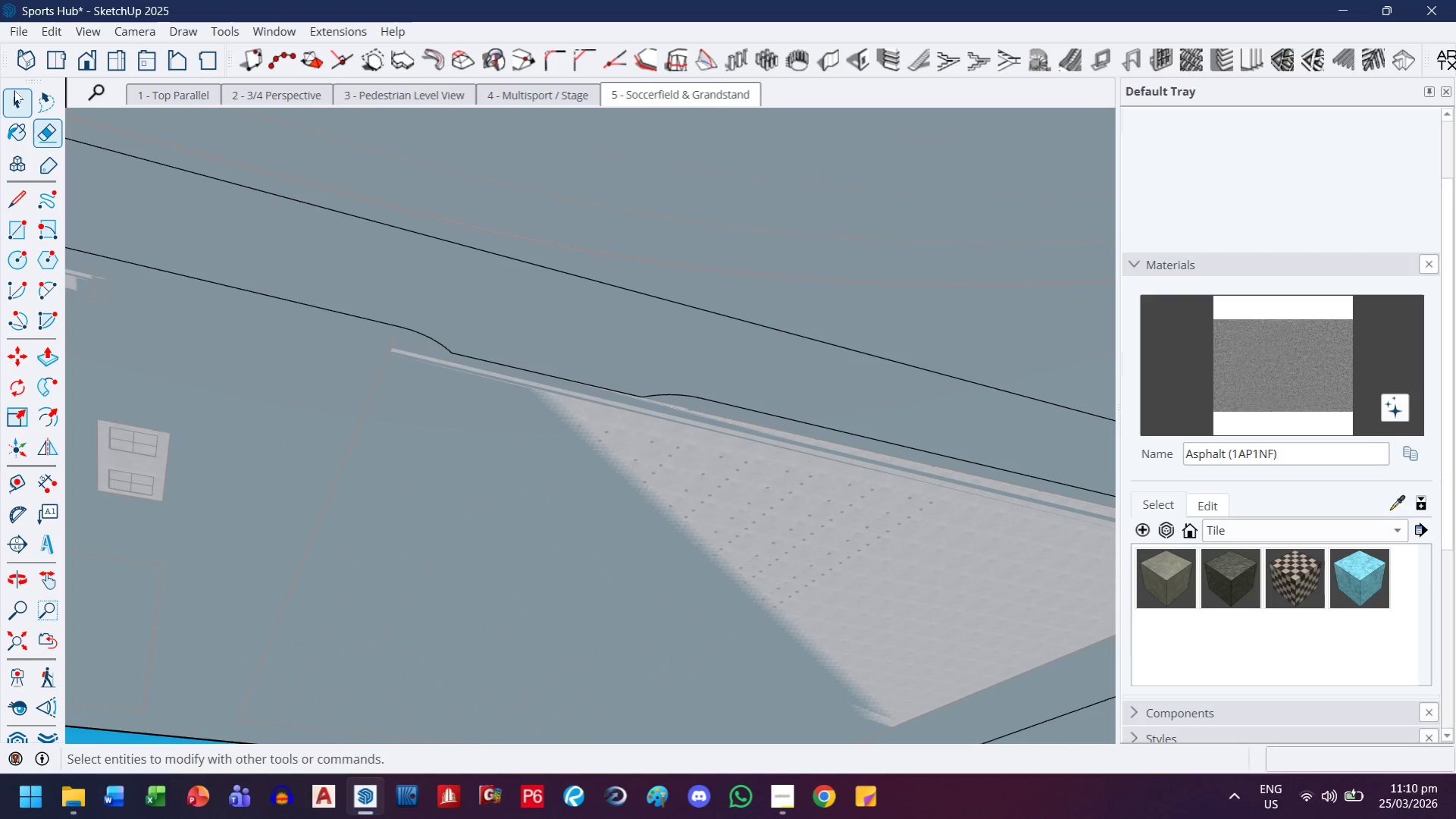 
left_click([17, 97])
 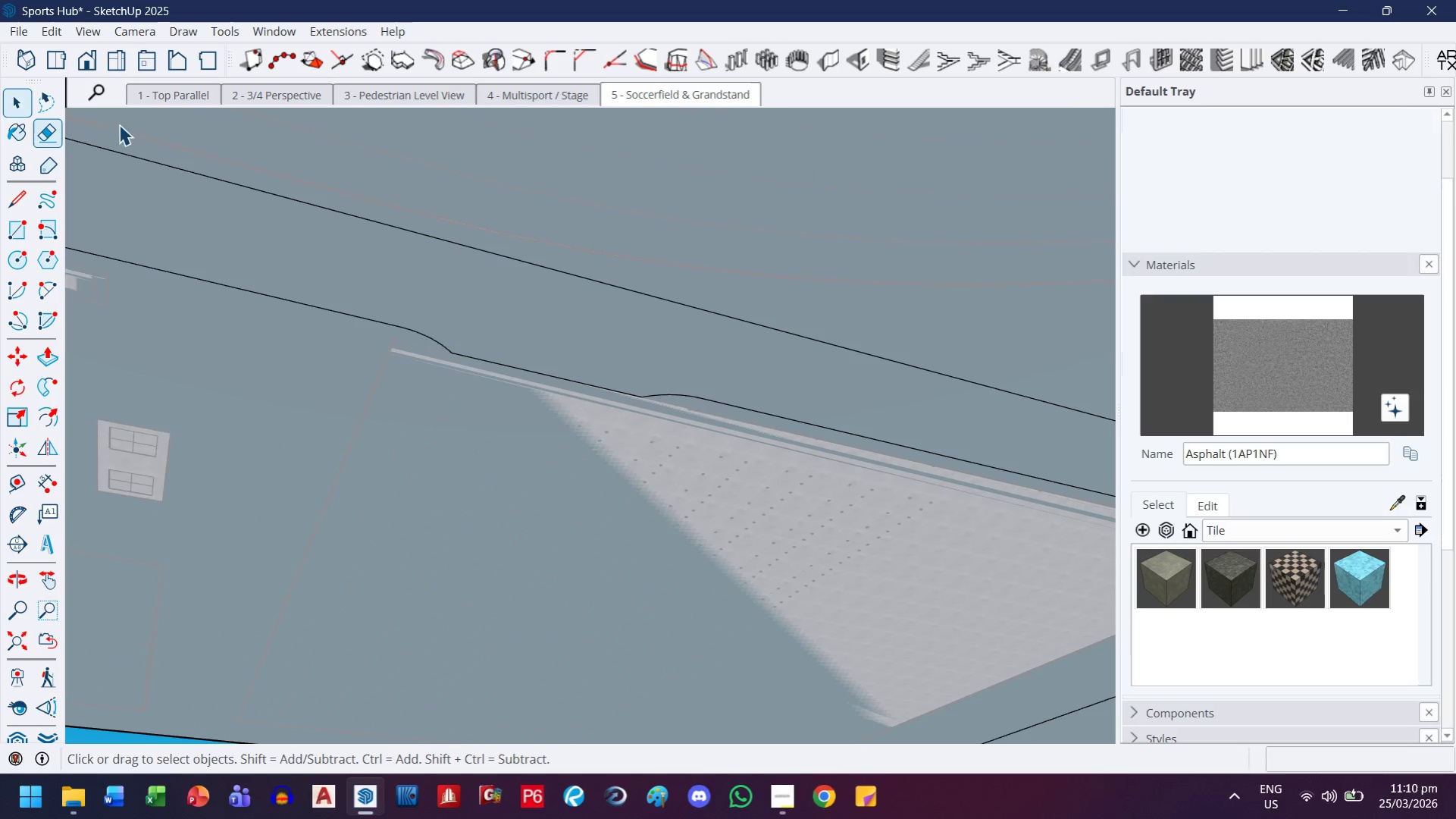 
key(Escape)
 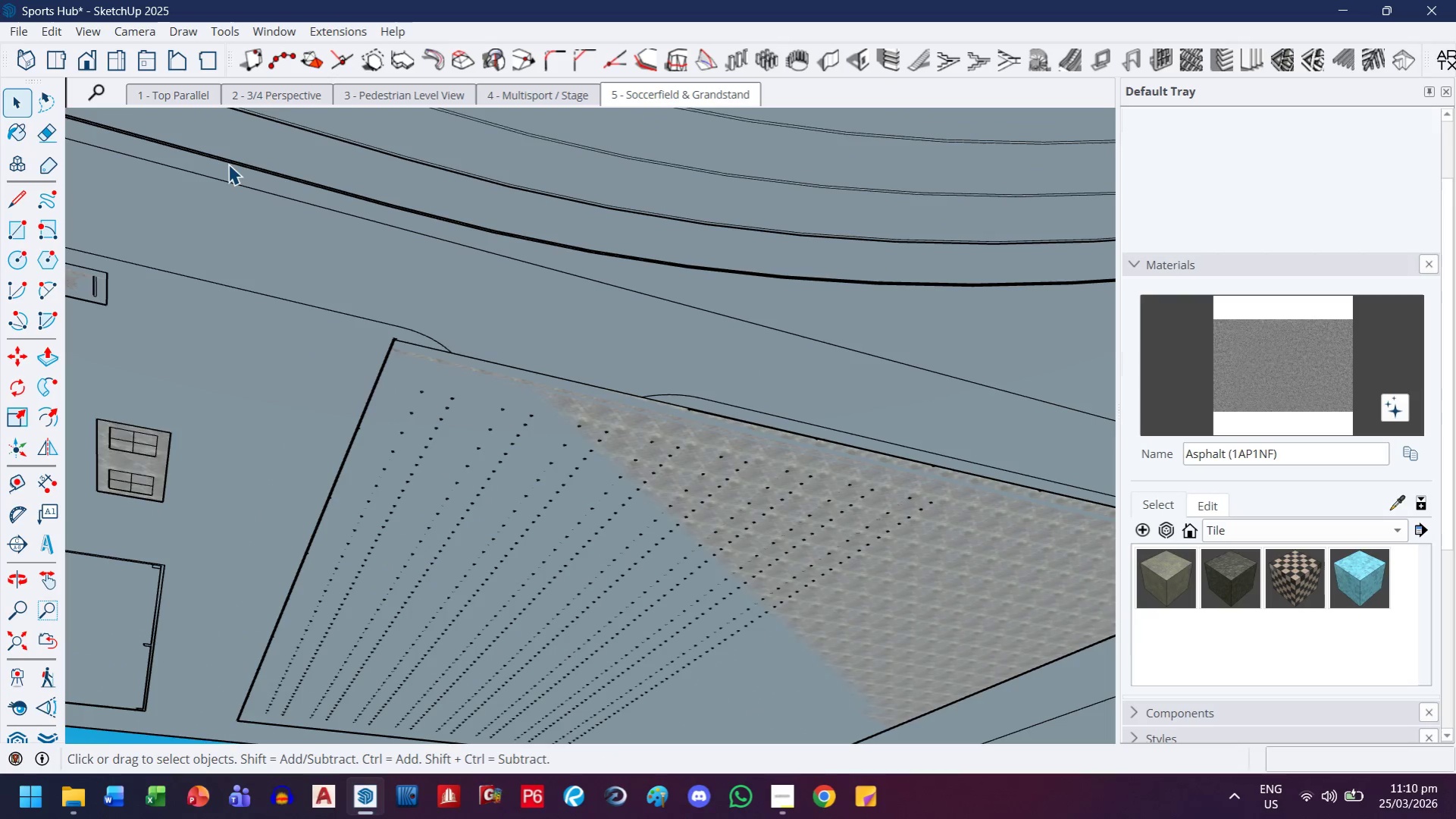 
key(Escape)
 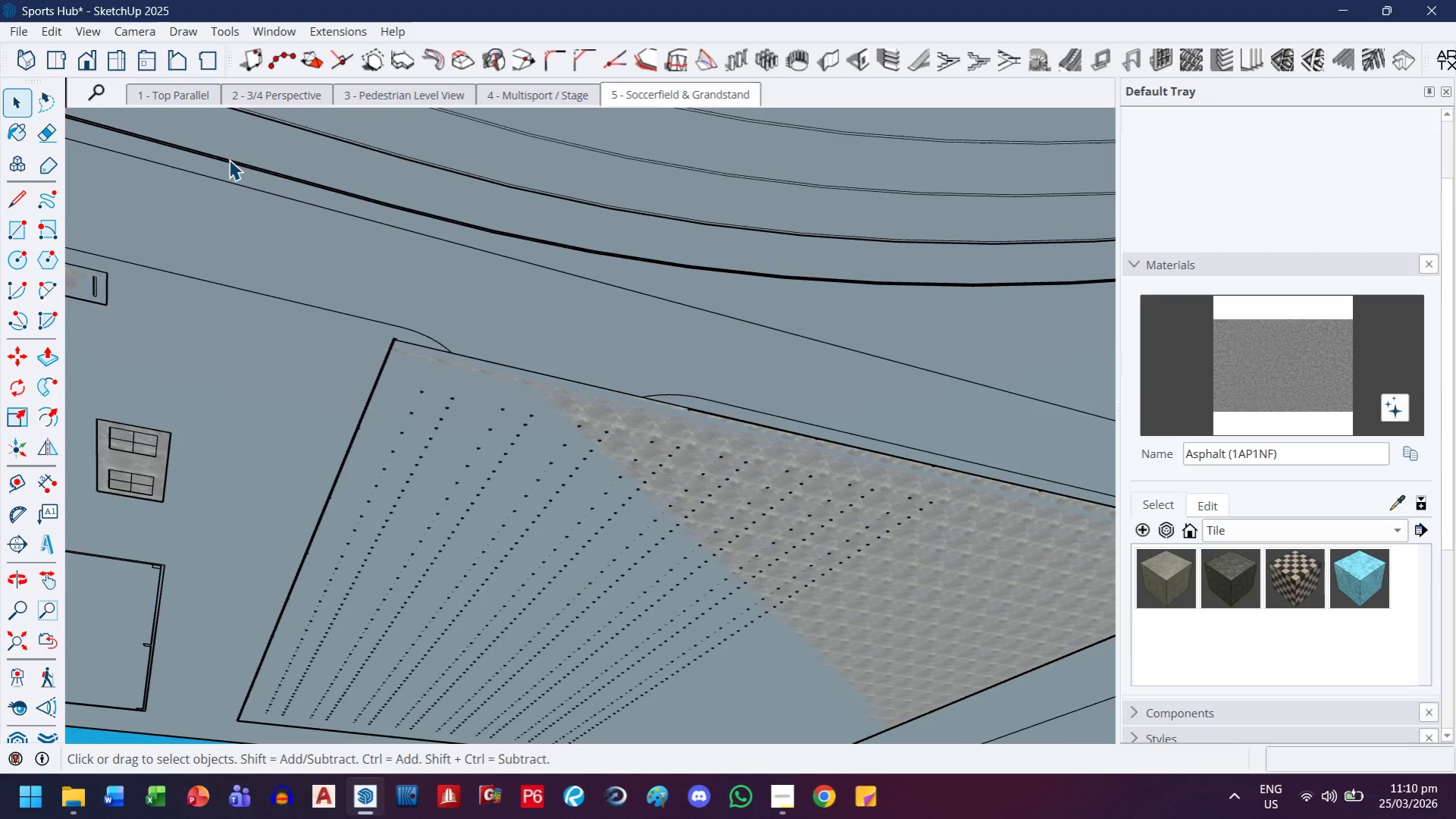 
scroll: coordinate [496, 566], scroll_direction: down, amount: 10.0
 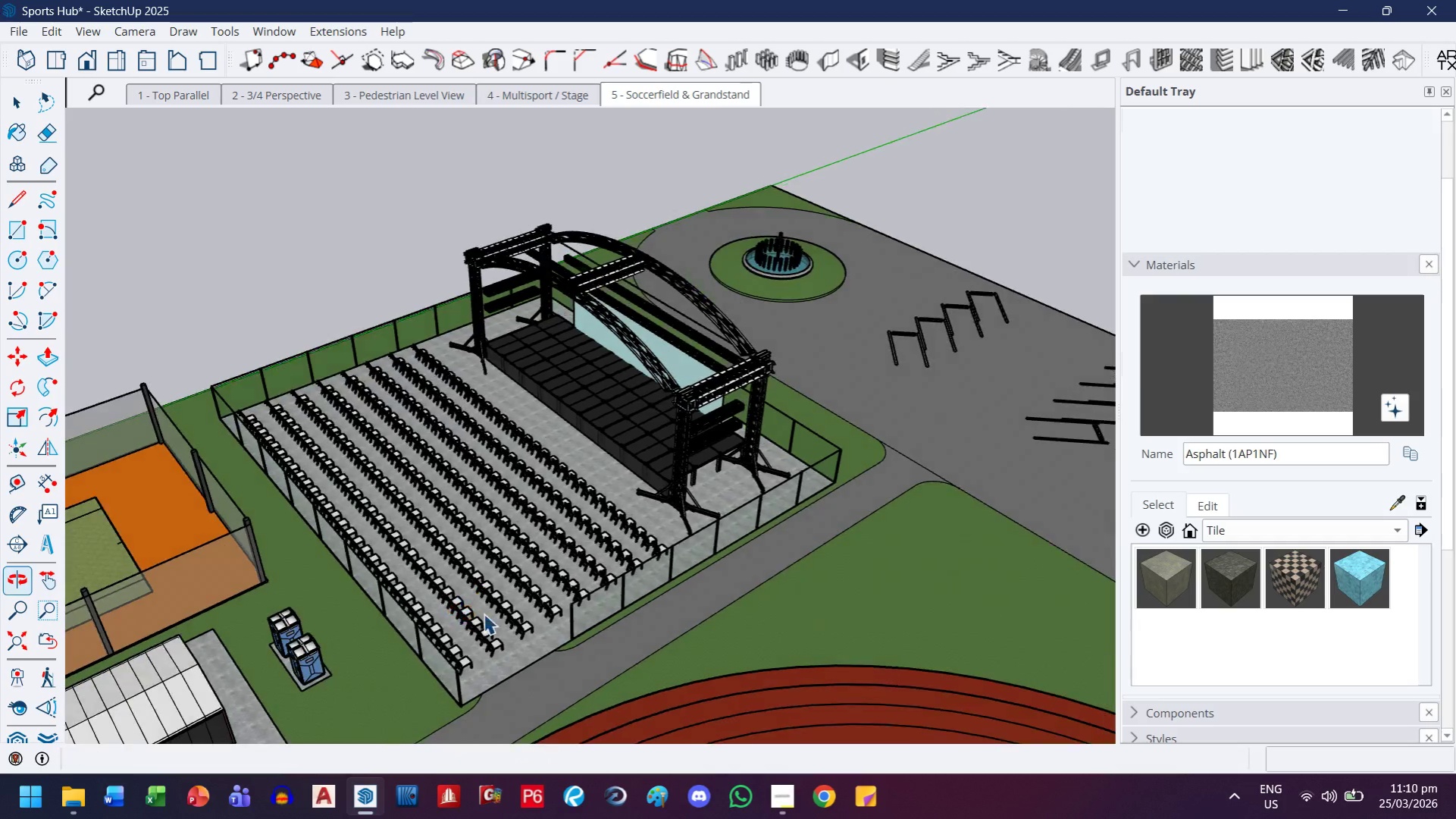 
key(H)
 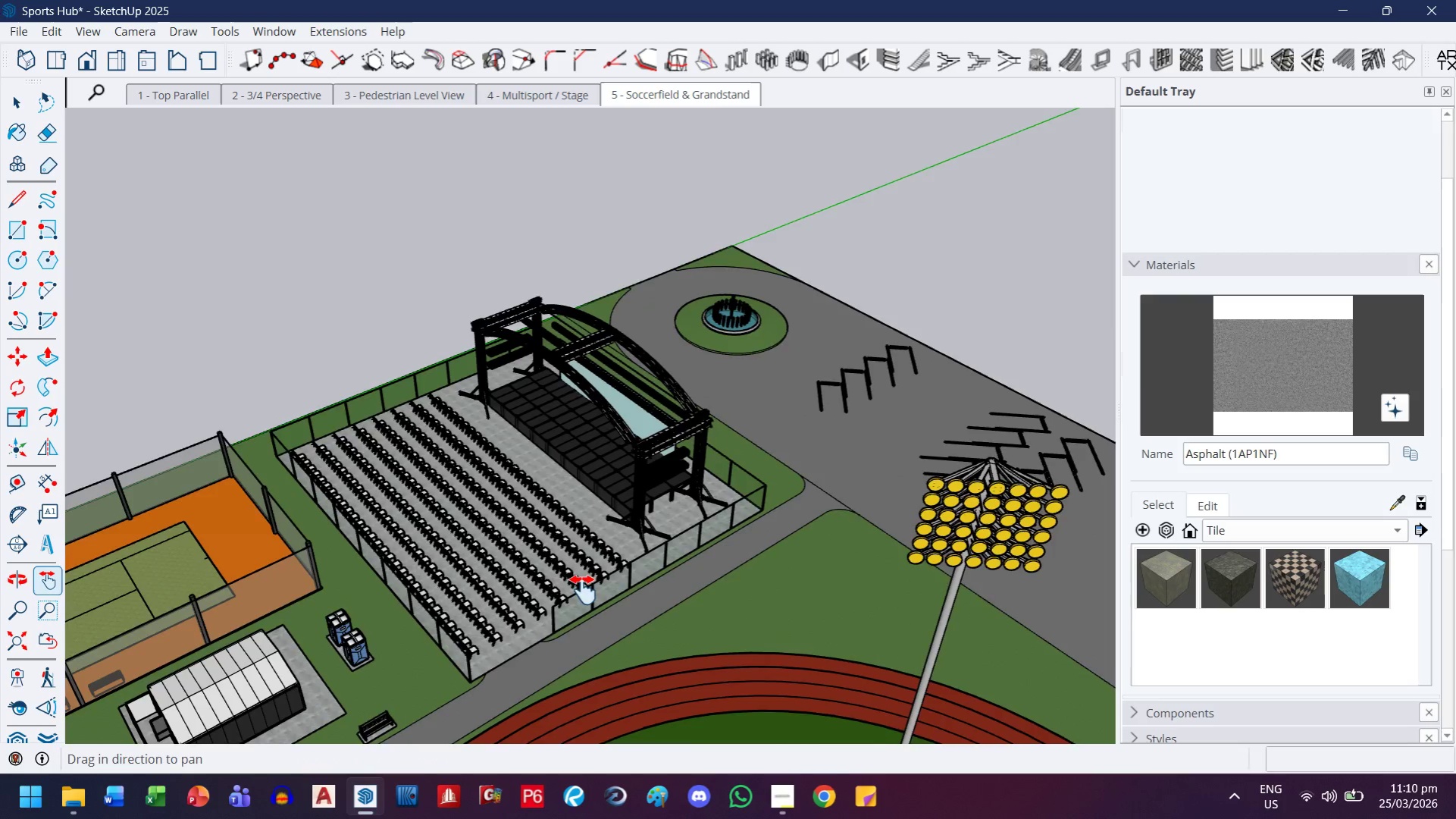 
left_click_drag(start_coordinate=[581, 605], to_coordinate=[541, 459])
 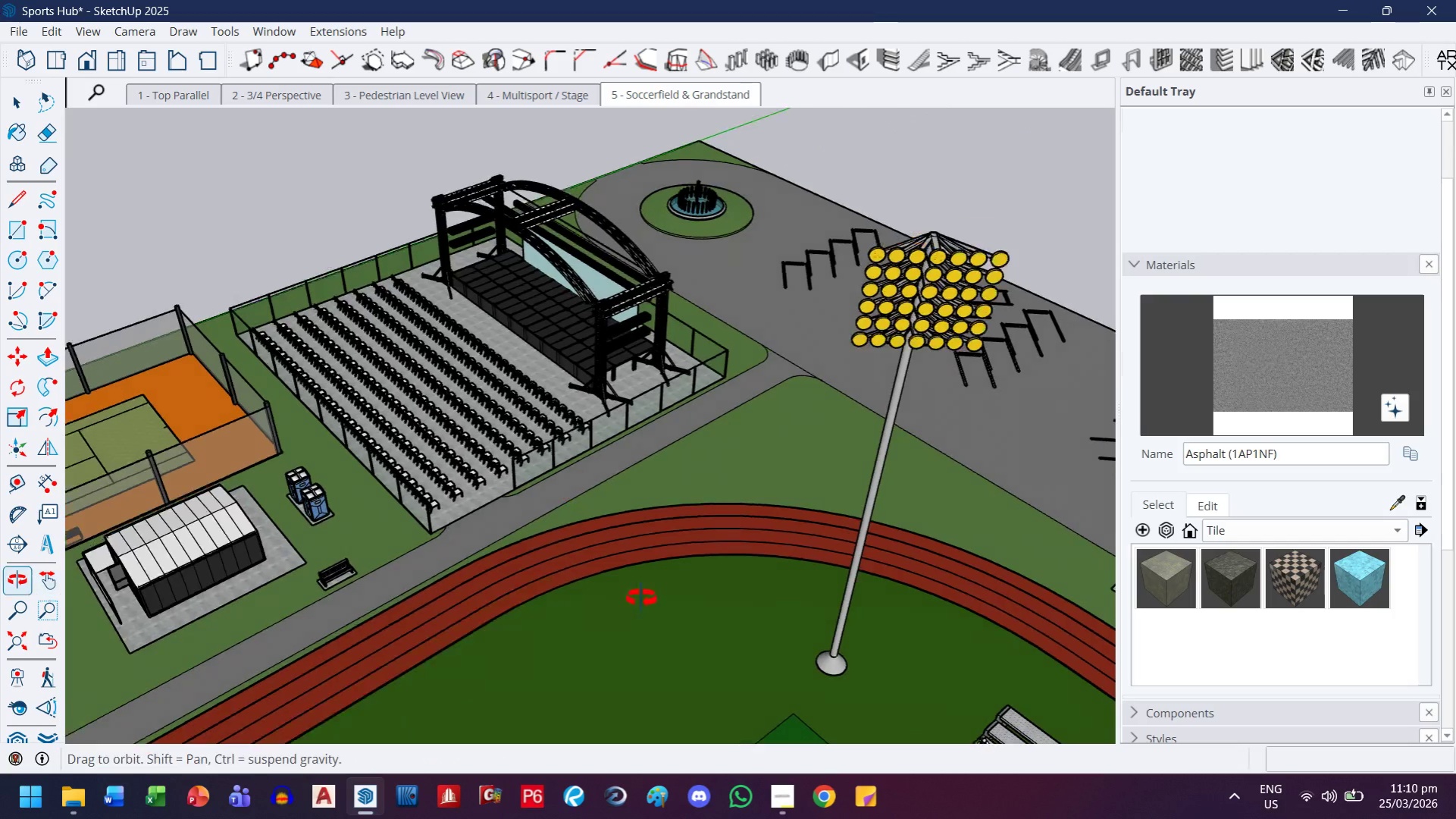 
scroll: coordinate [499, 610], scroll_direction: down, amount: 3.0
 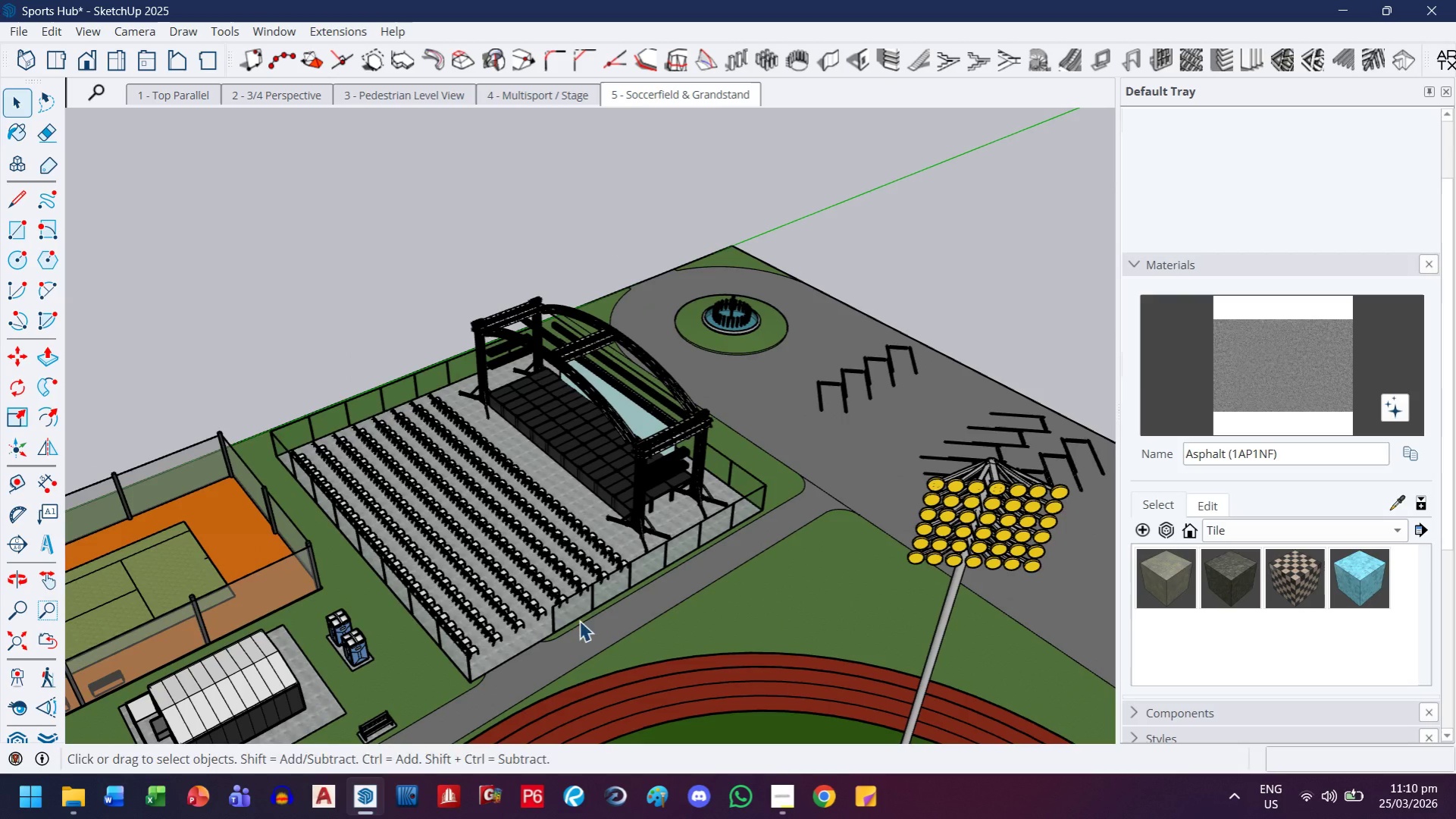 
scroll: coordinate [620, 410], scroll_direction: up, amount: 2.0
 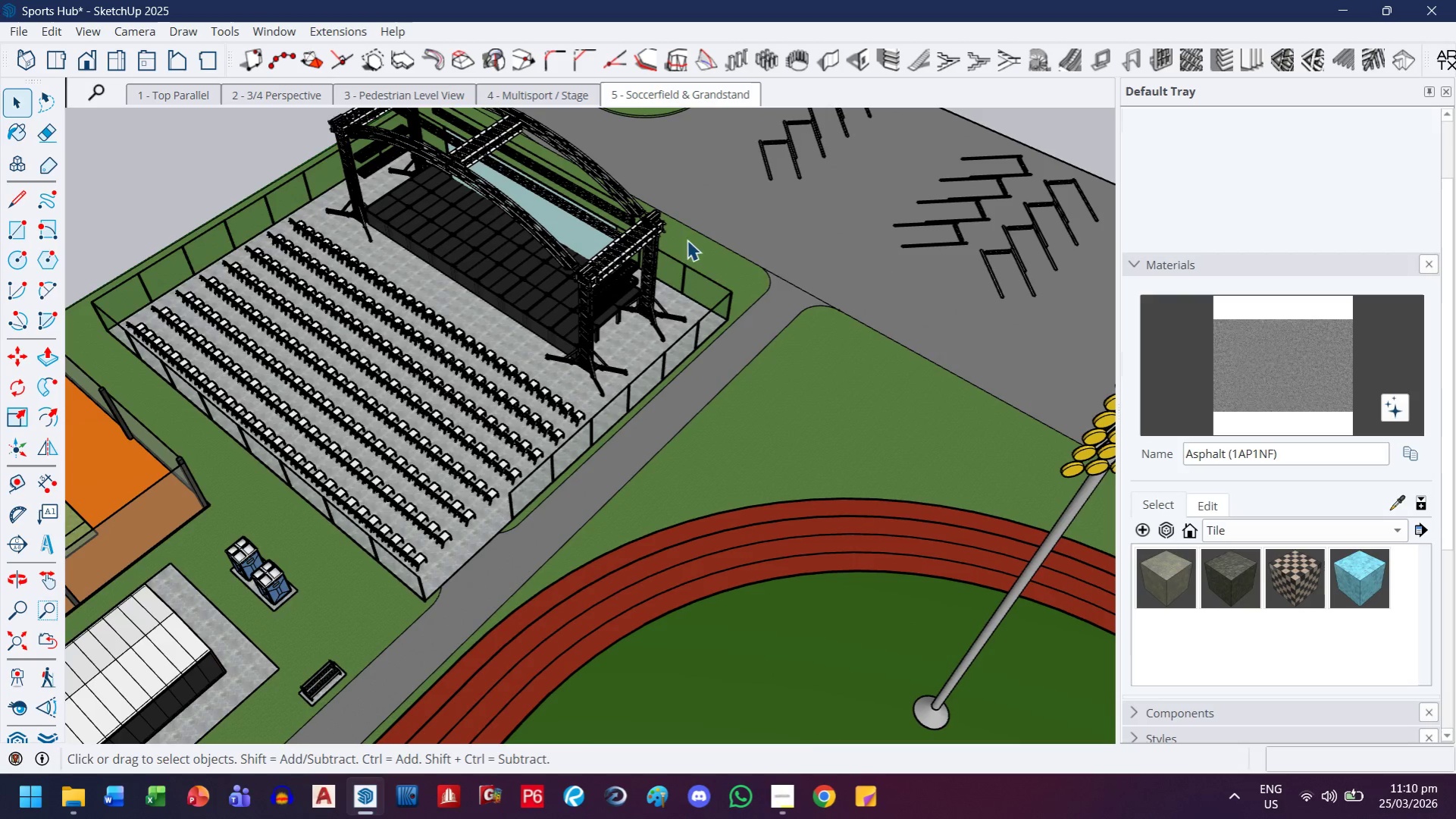 
double_click([794, 275])
 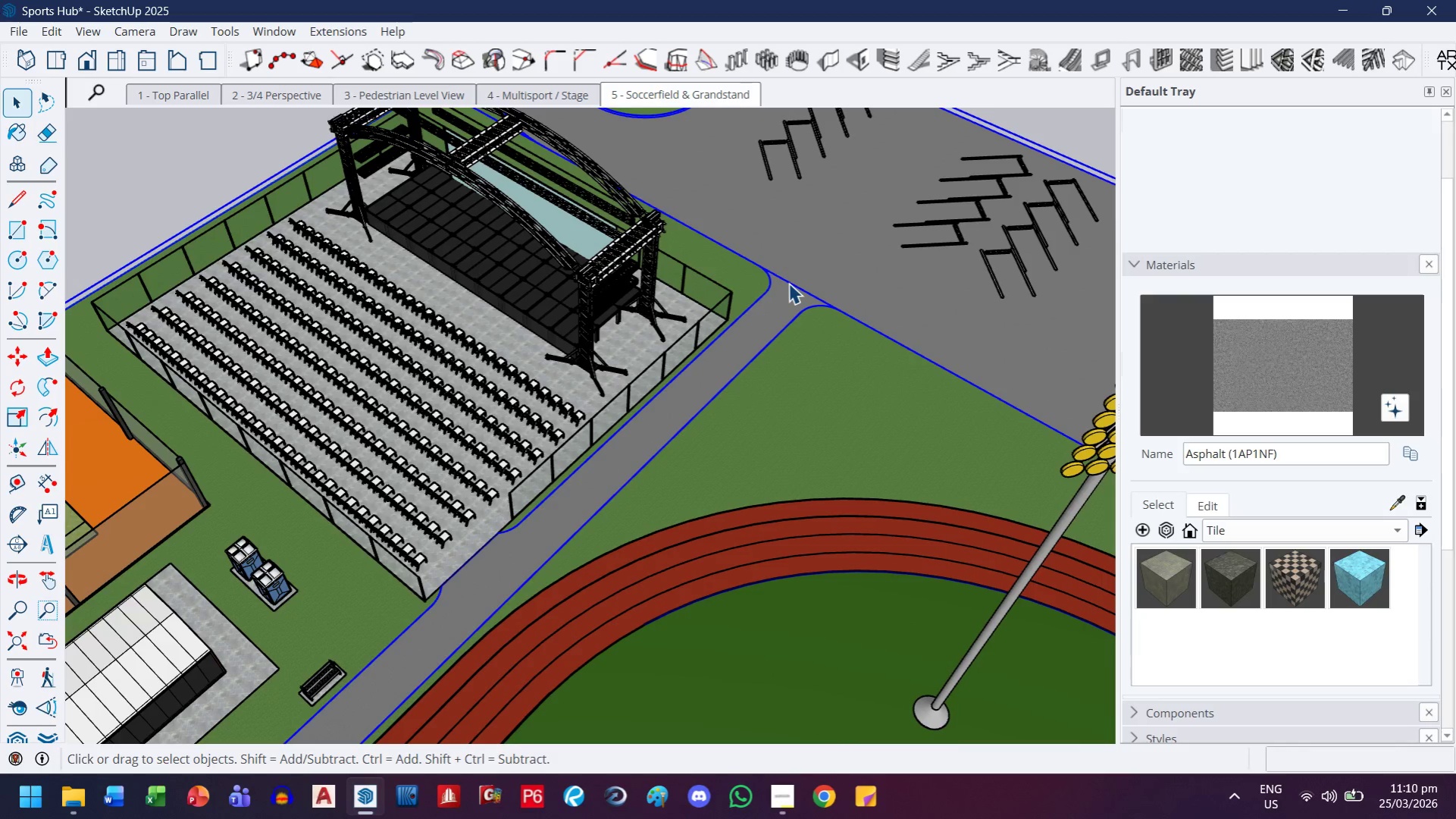 
triple_click([788, 283])
 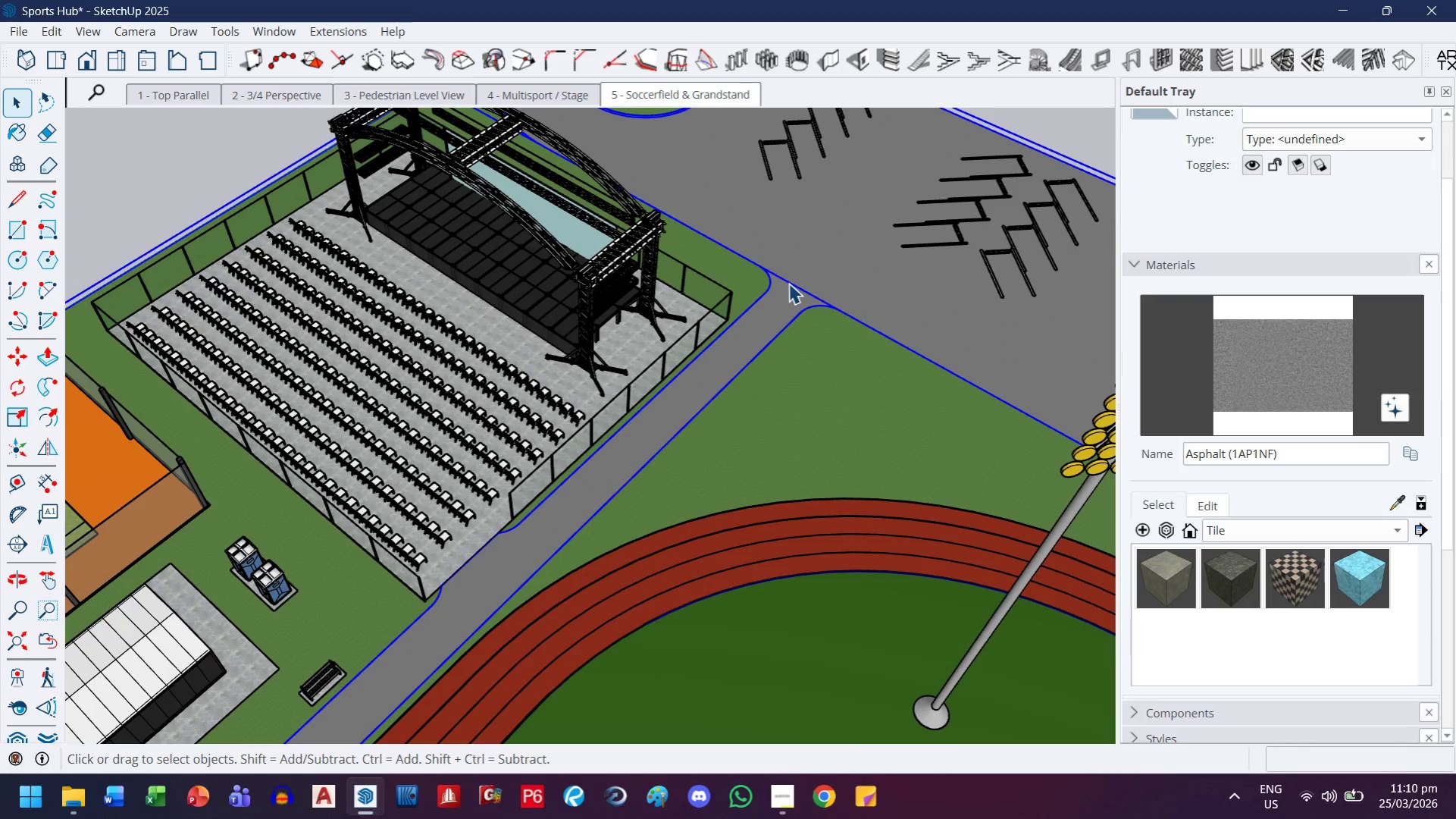 
triple_click([788, 283])
 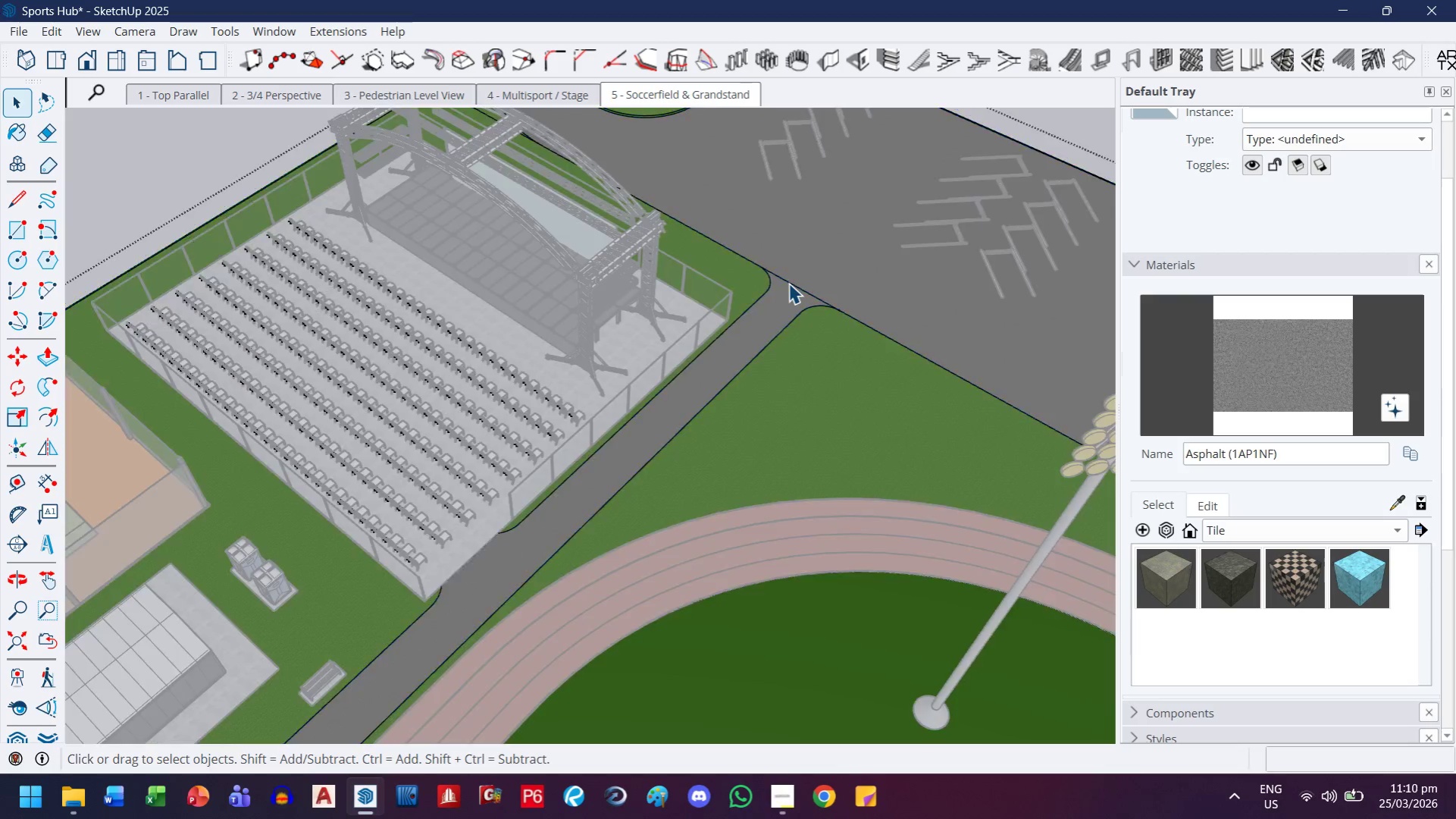 
triple_click([788, 283])
 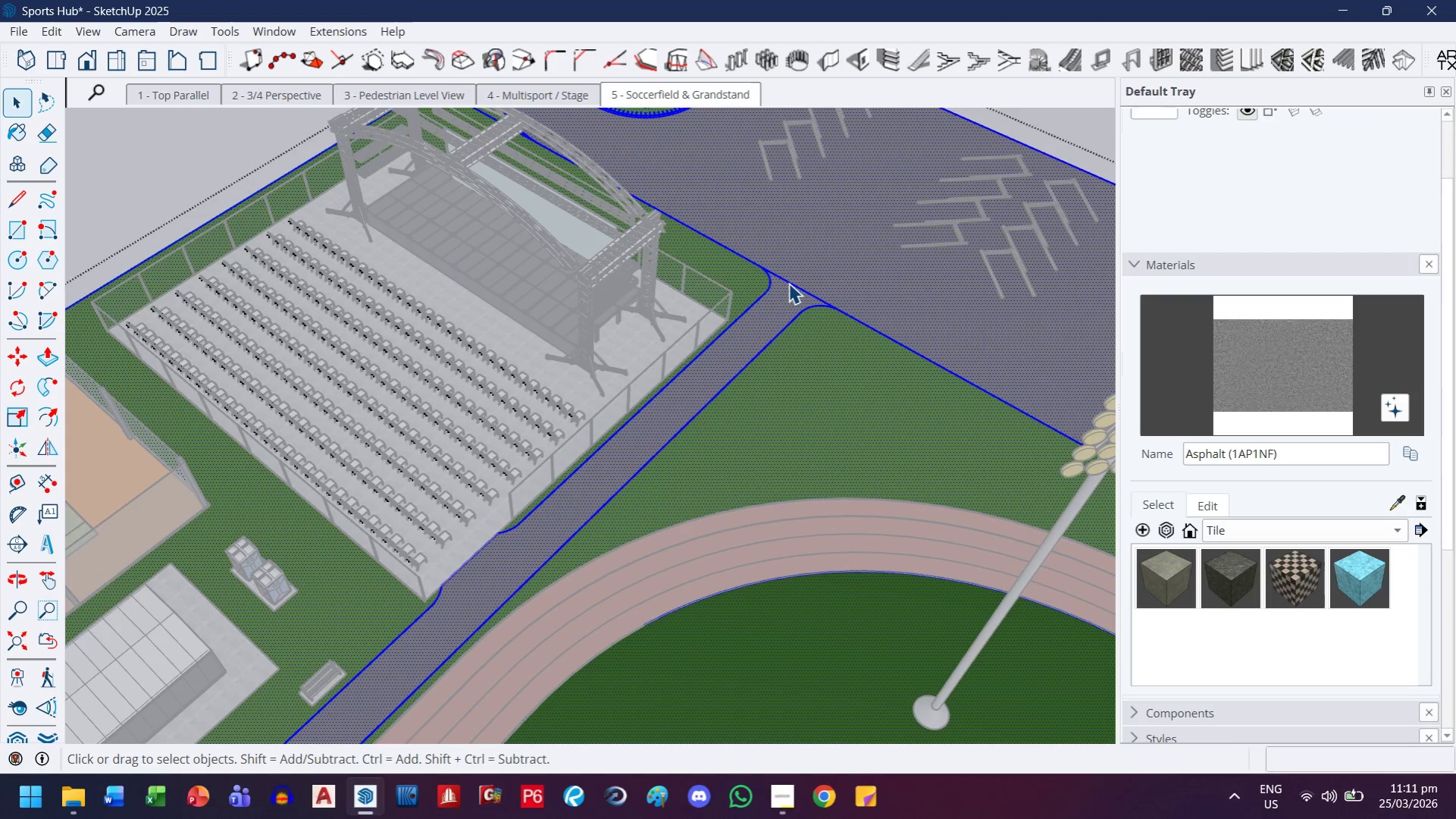 
left_click([790, 284])
 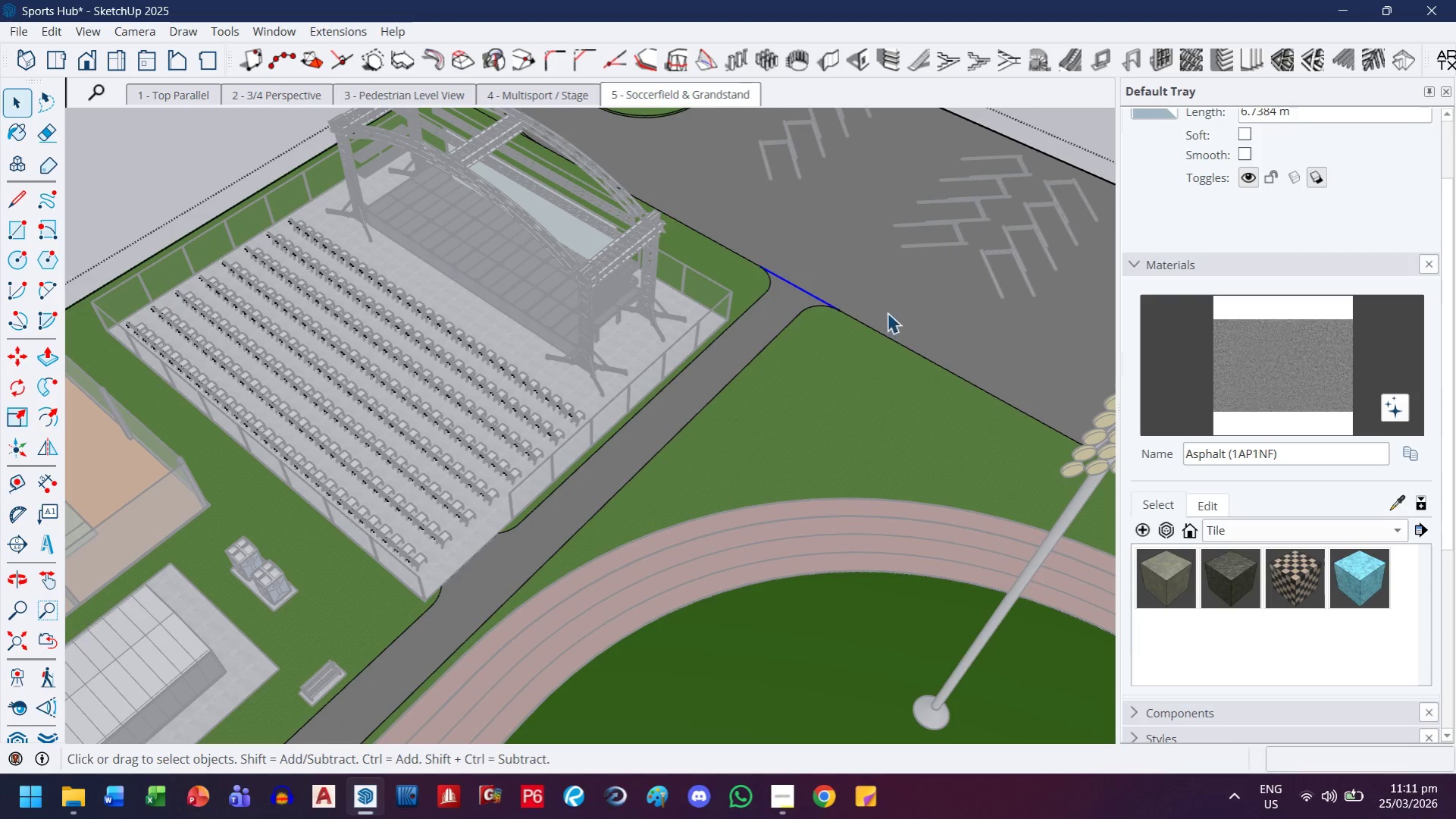 
key(Delete)
 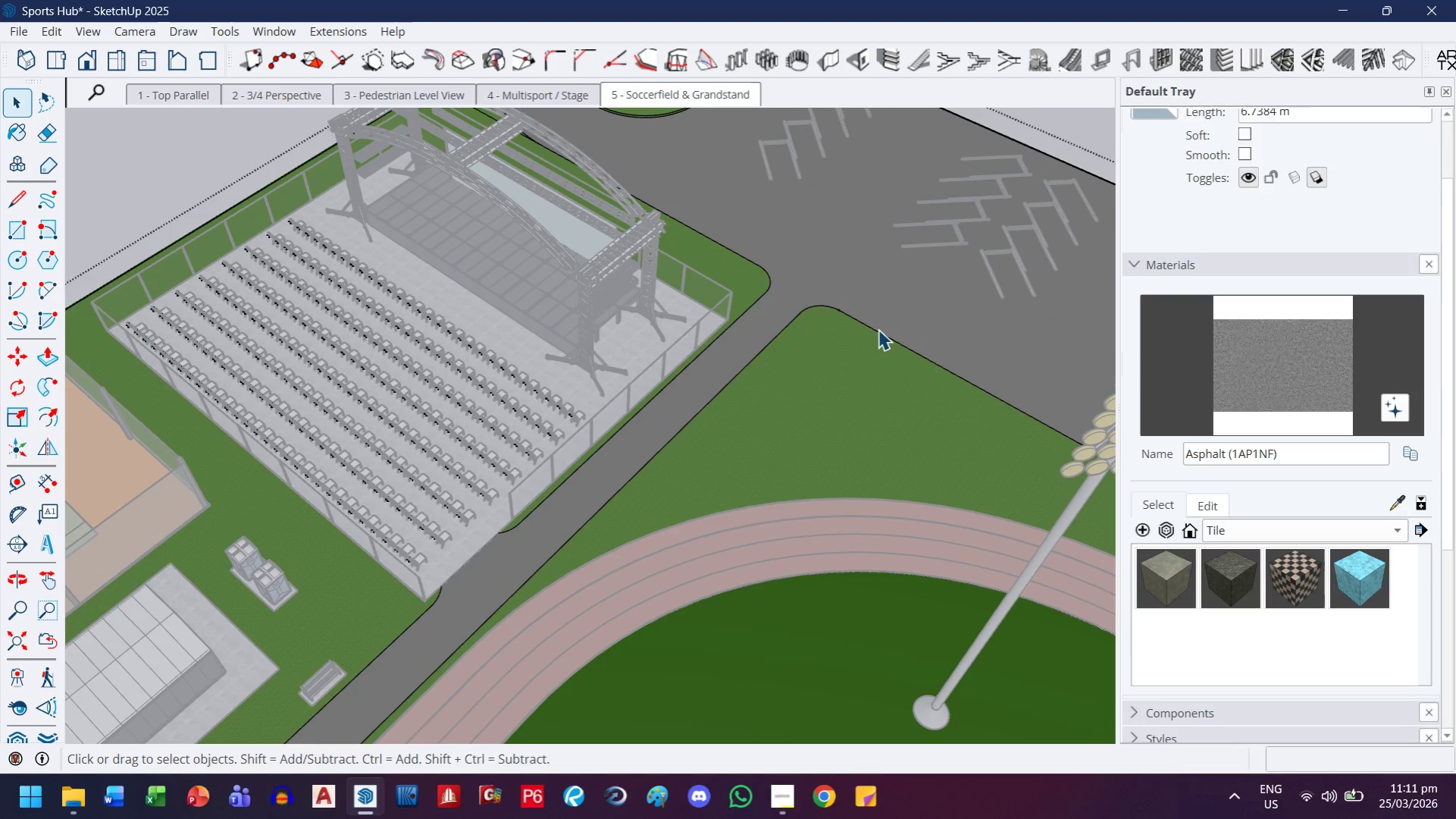 
scroll: coordinate [876, 341], scroll_direction: down, amount: 3.0
 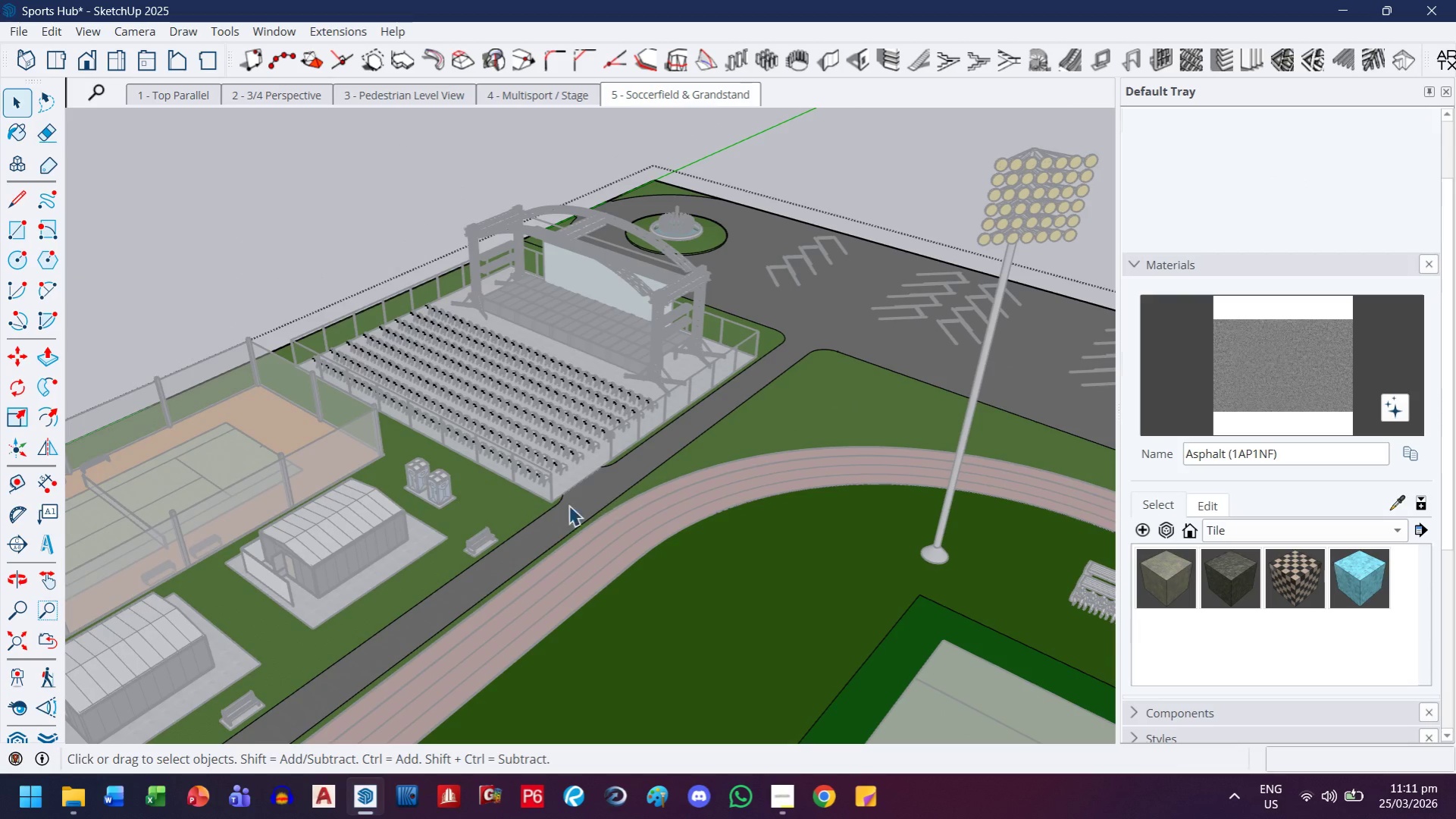 
scroll: coordinate [463, 542], scroll_direction: up, amount: 2.0
 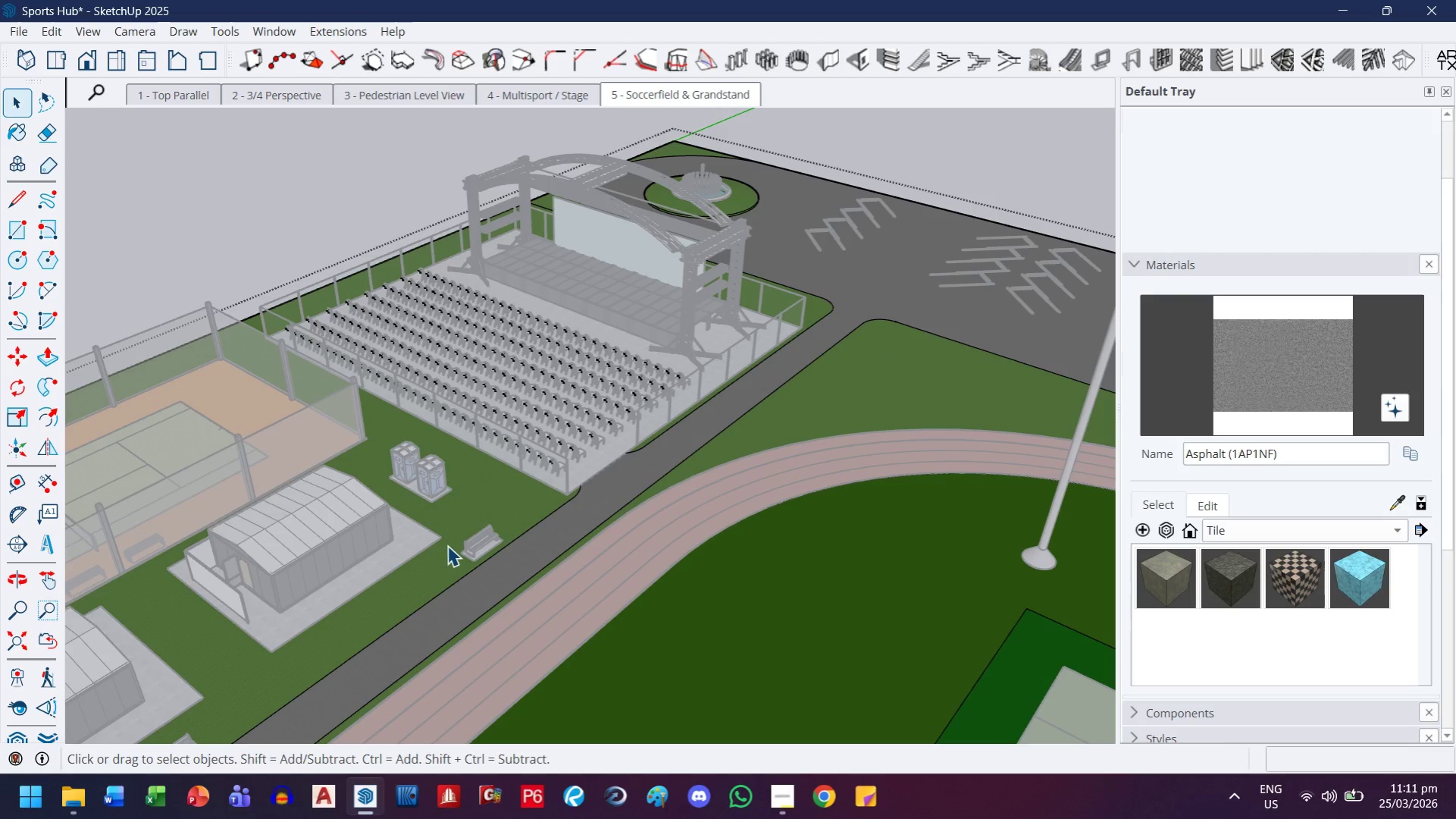 
key(H)
 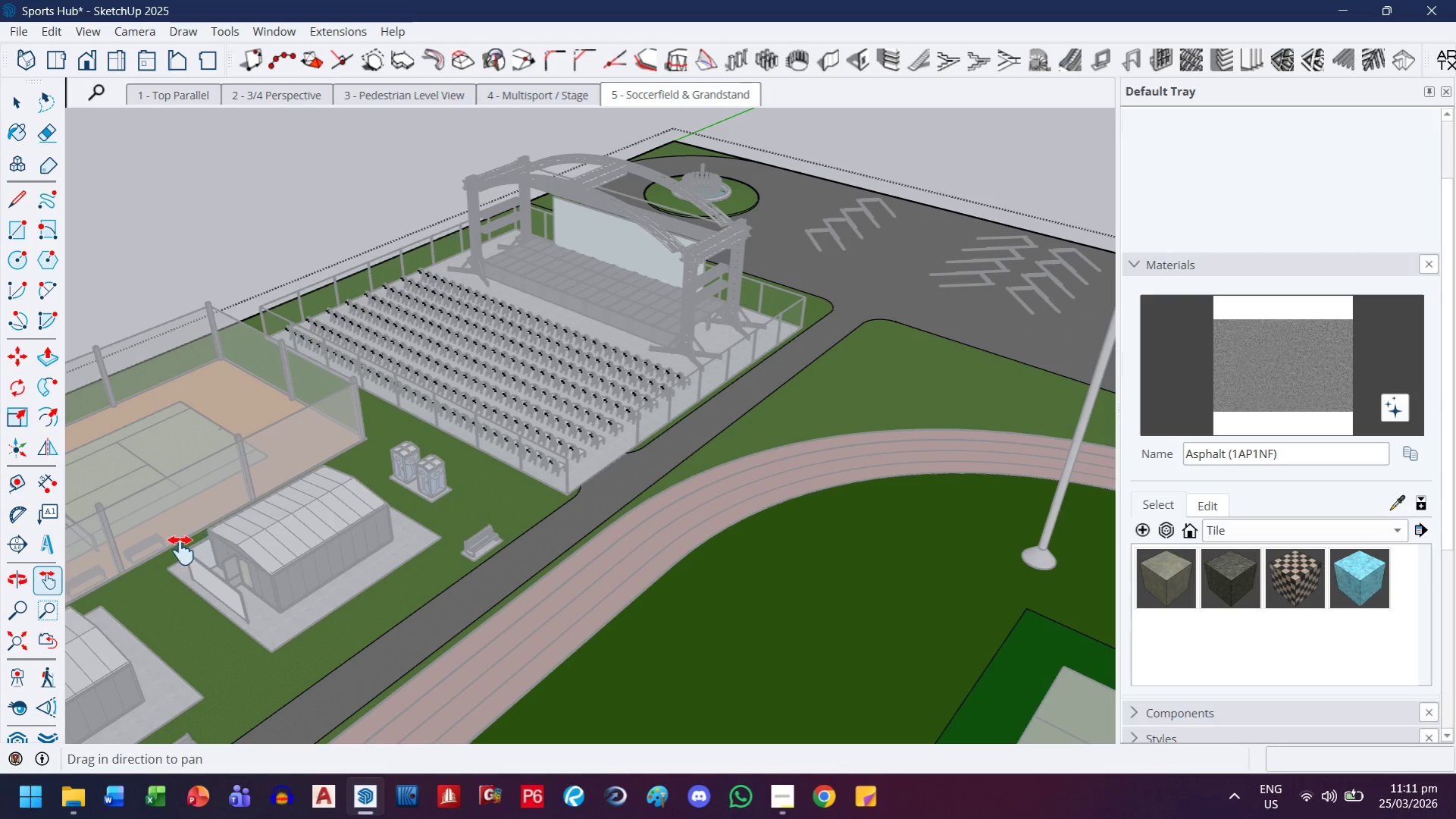 
left_click_drag(start_coordinate=[181, 551], to_coordinate=[563, 369])
 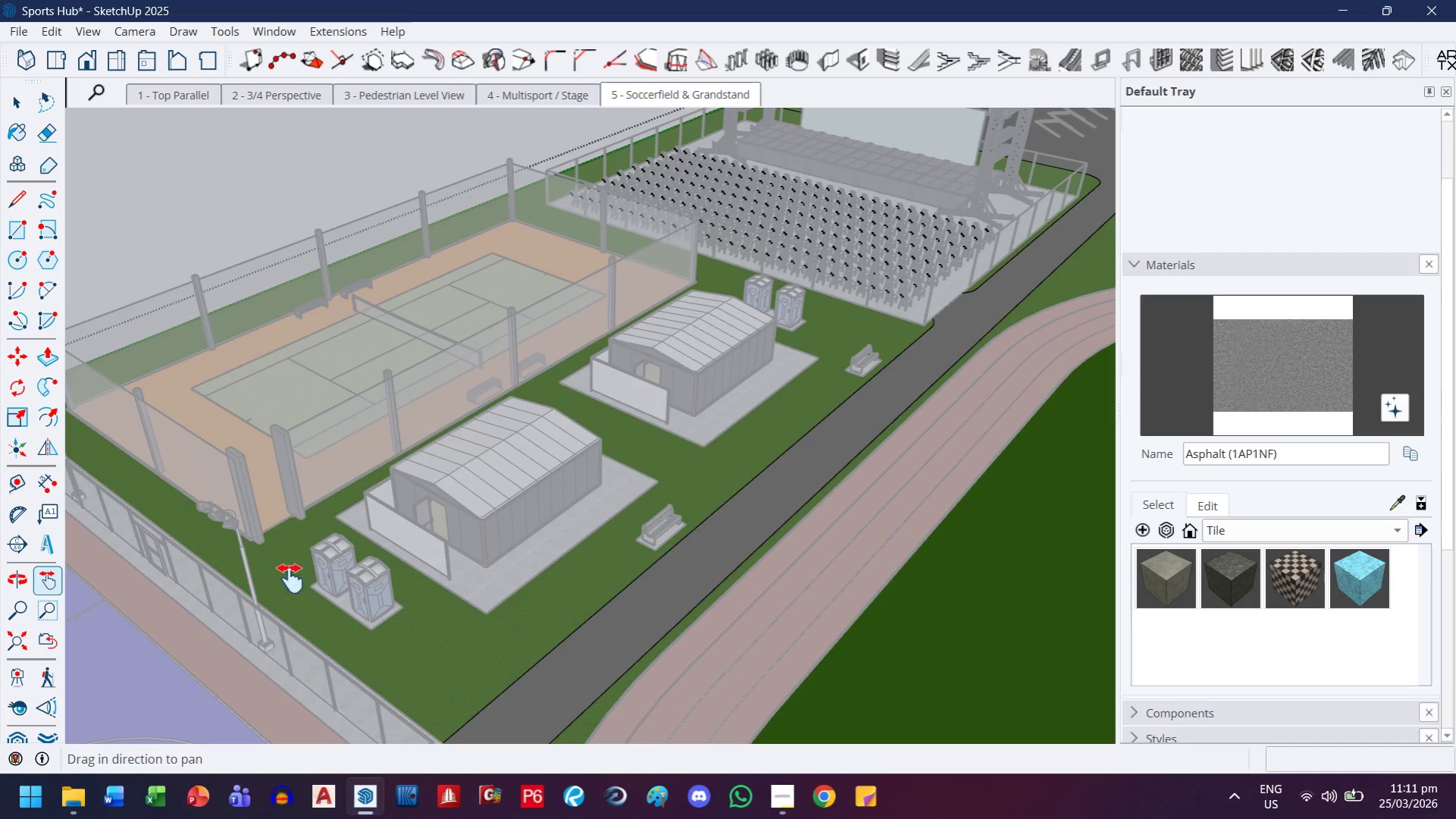 
scroll: coordinate [324, 585], scroll_direction: up, amount: 3.0
 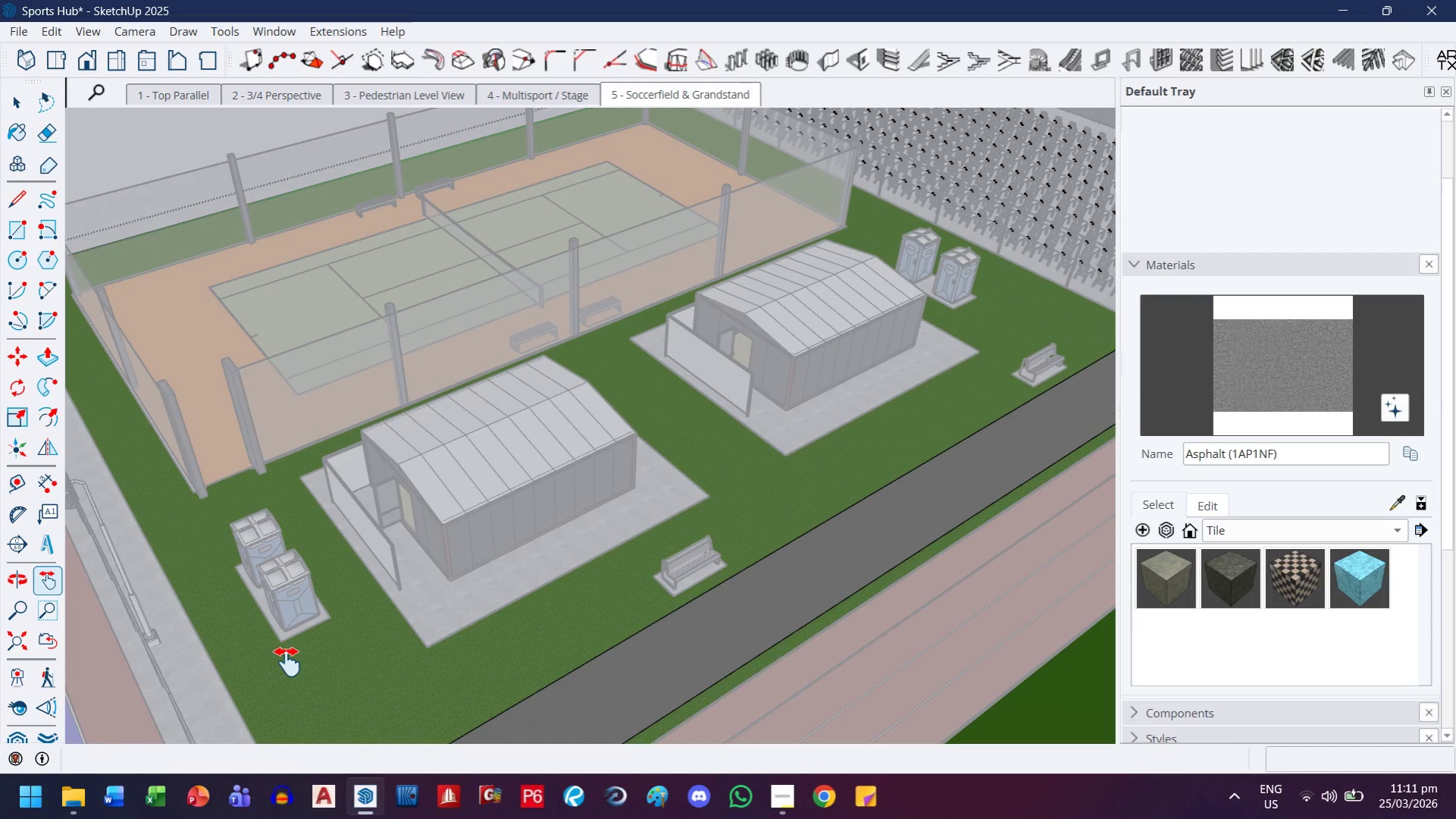 
wait(5.87)
 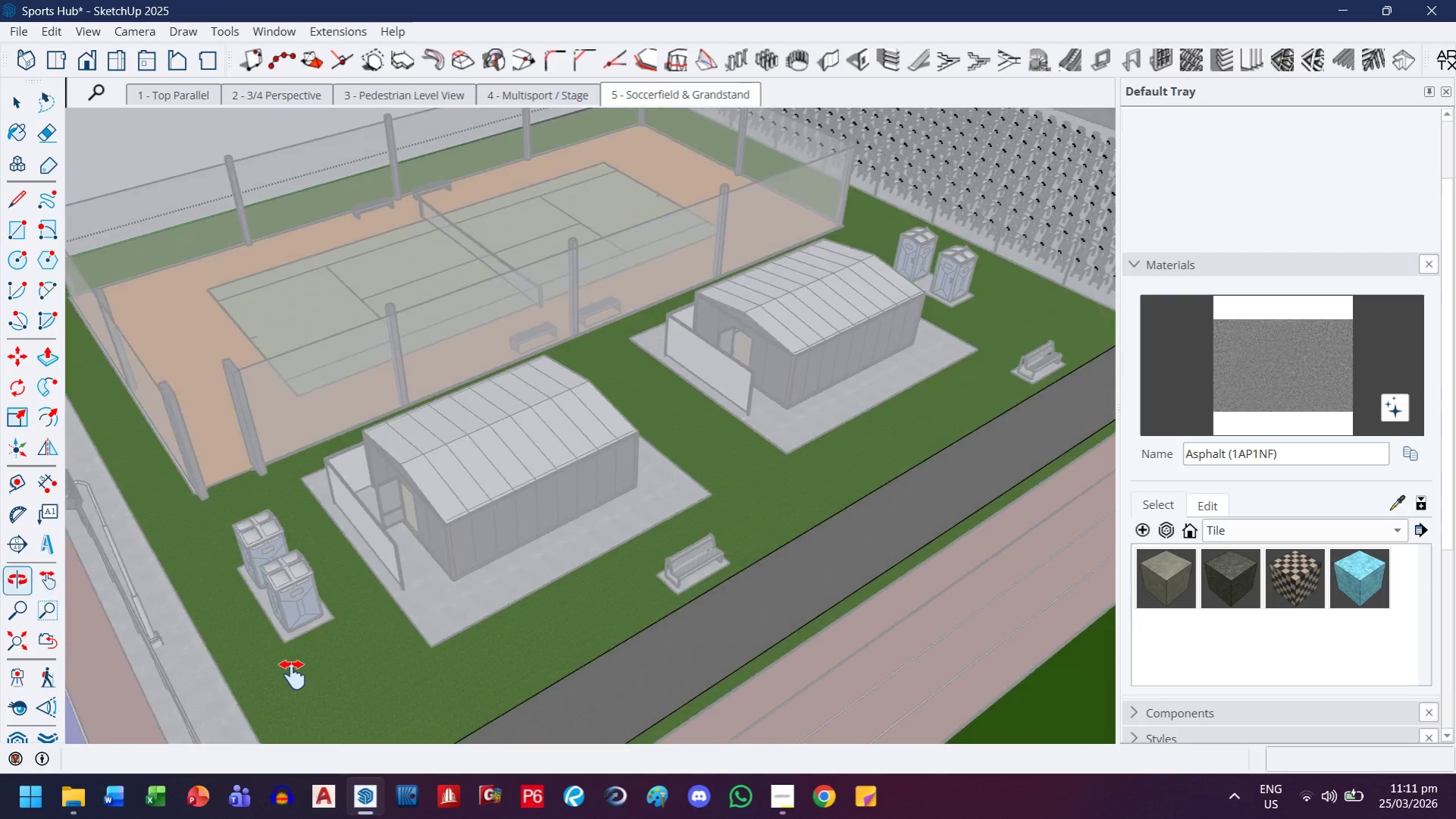 
left_click([37, 115])
 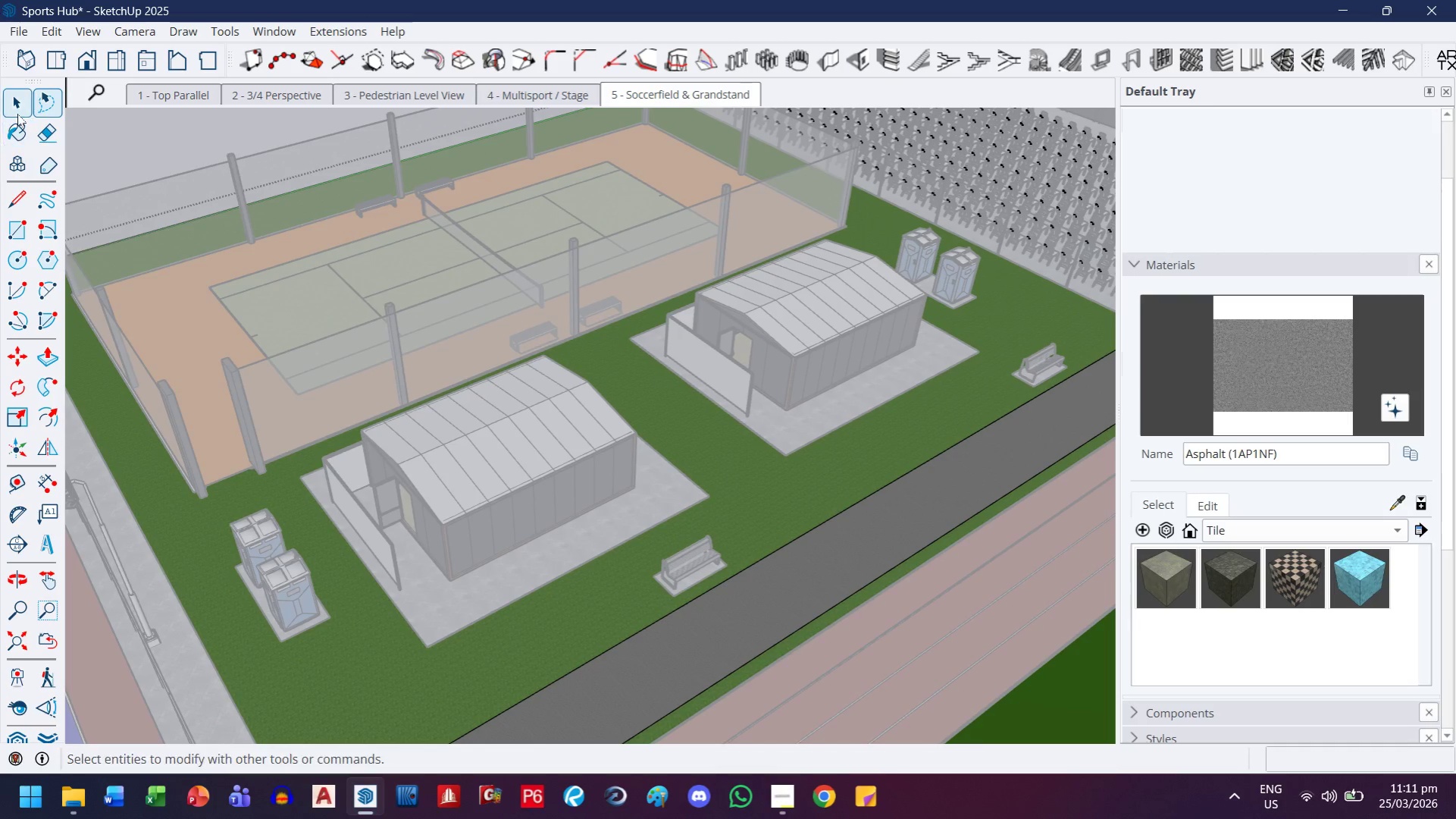 
left_click([17, 114])
 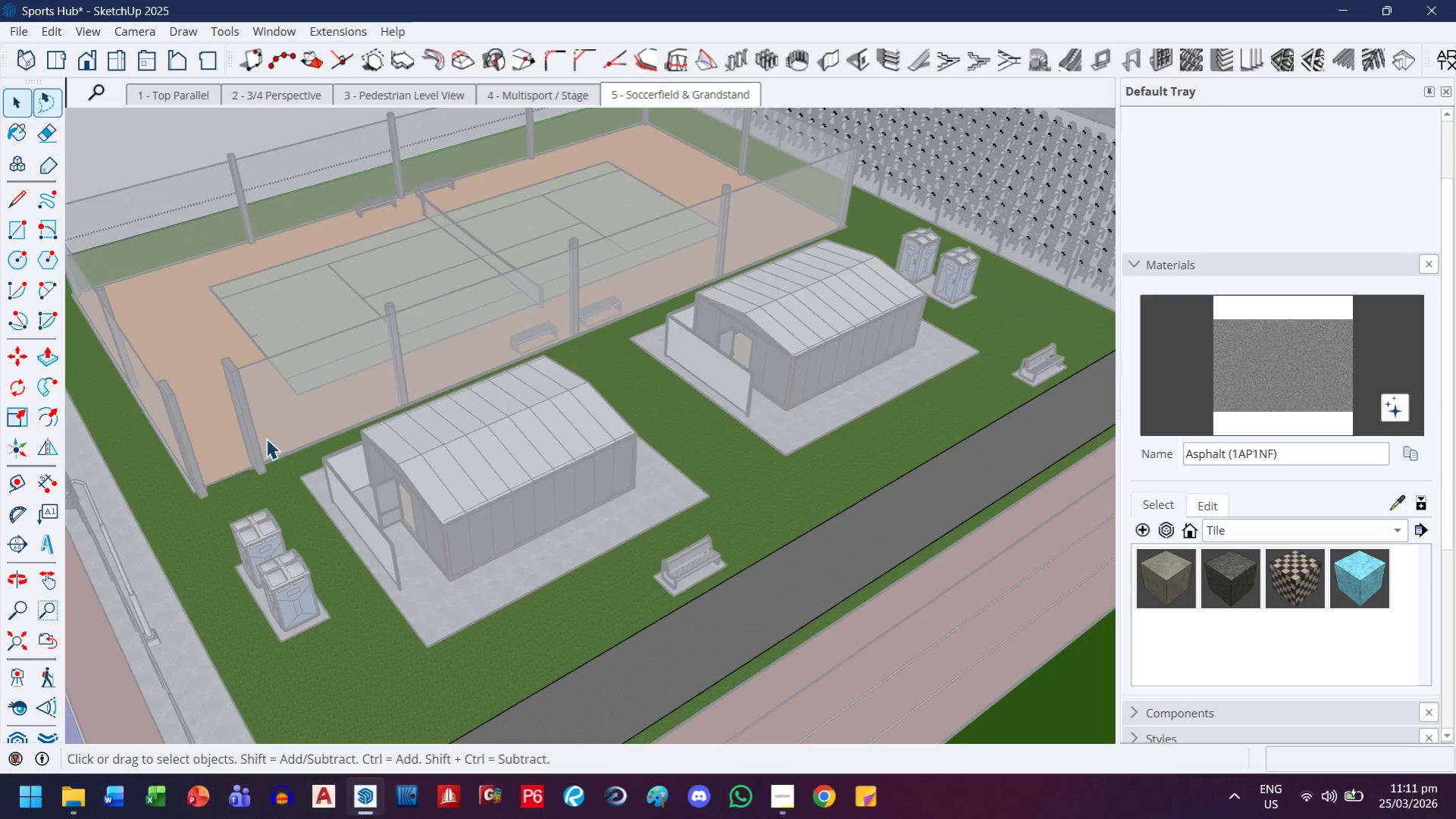 
key(Escape)
 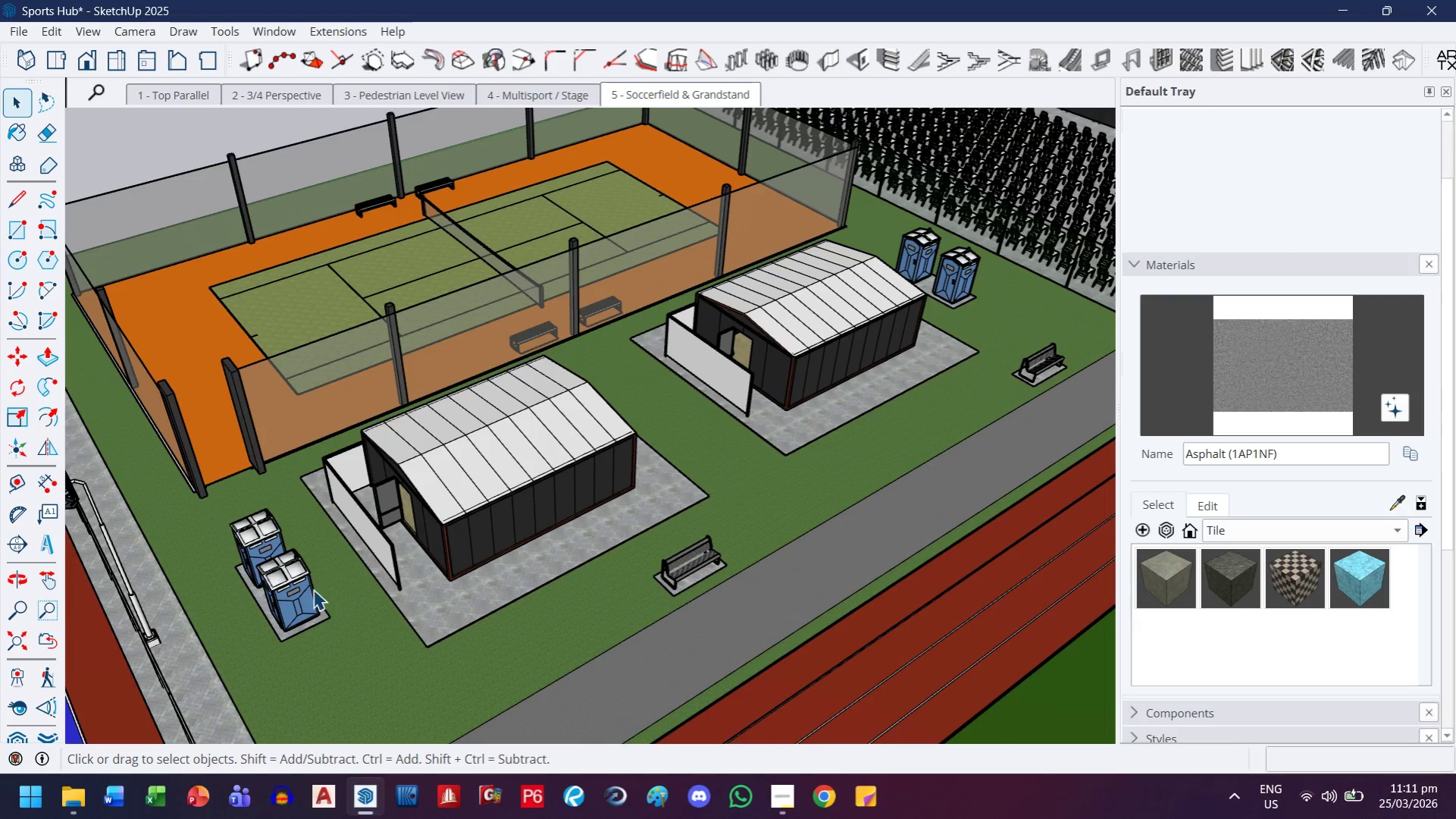 
left_click([299, 579])
 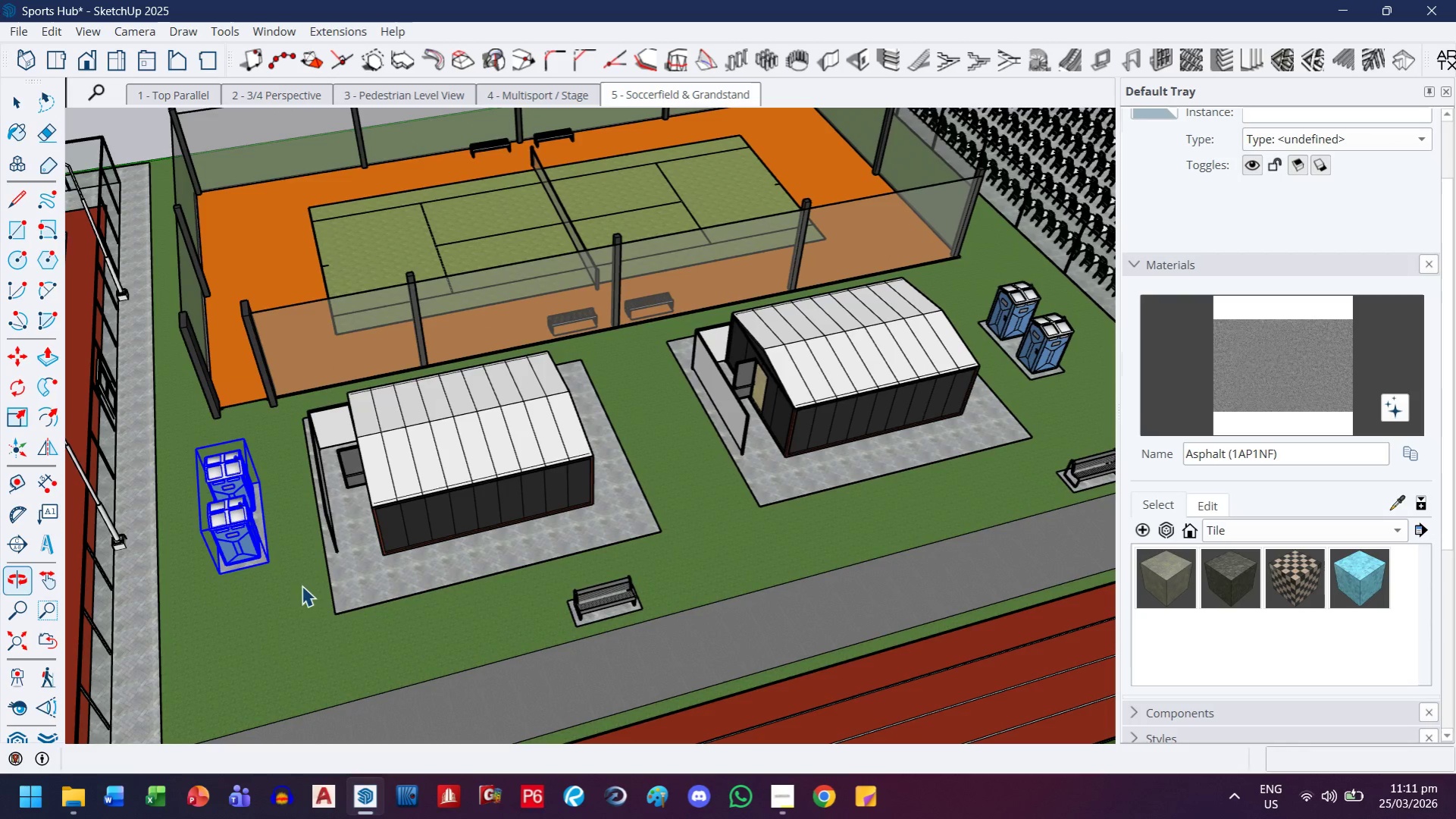 
key(Delete)
 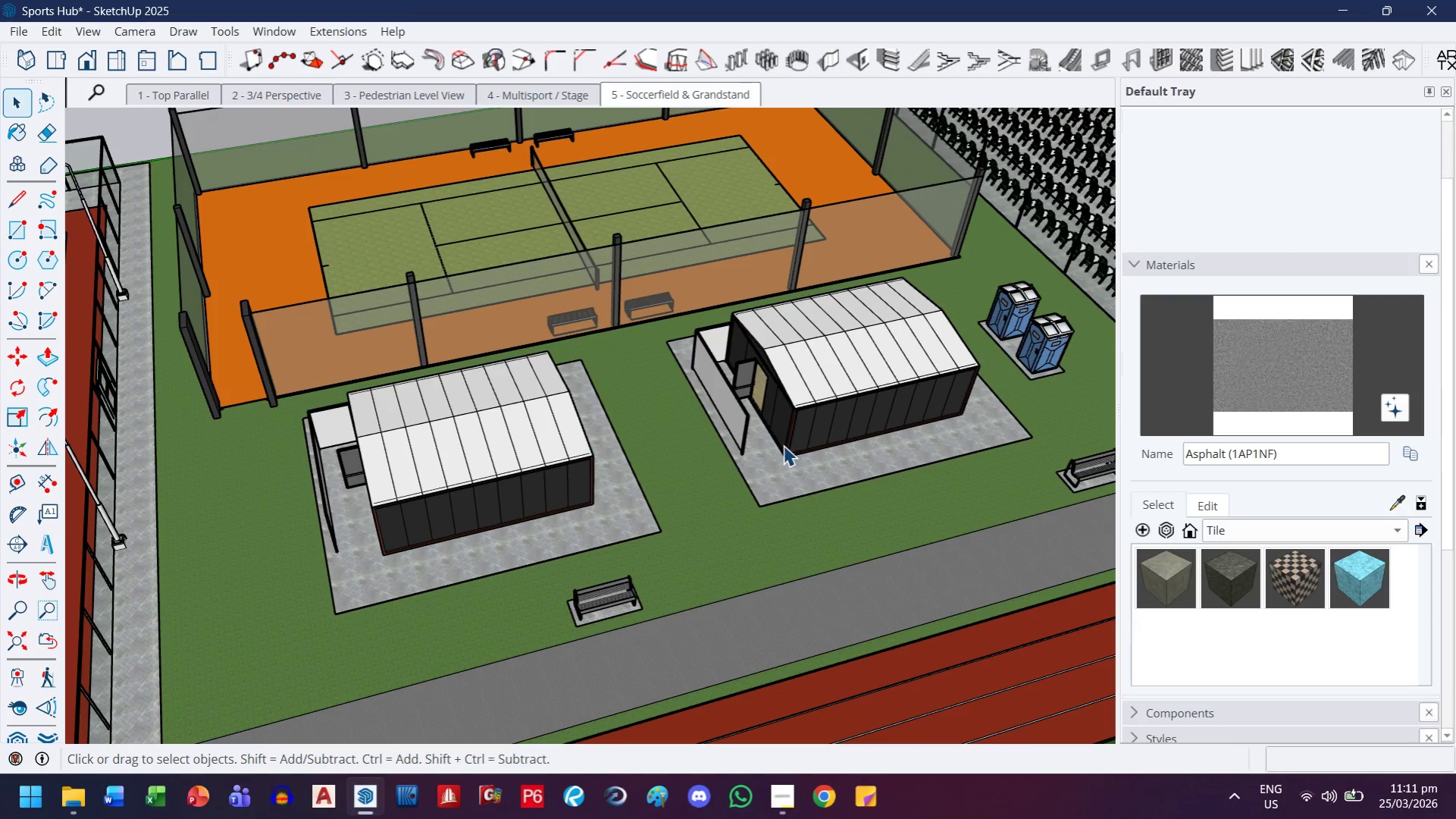 
key(H)
 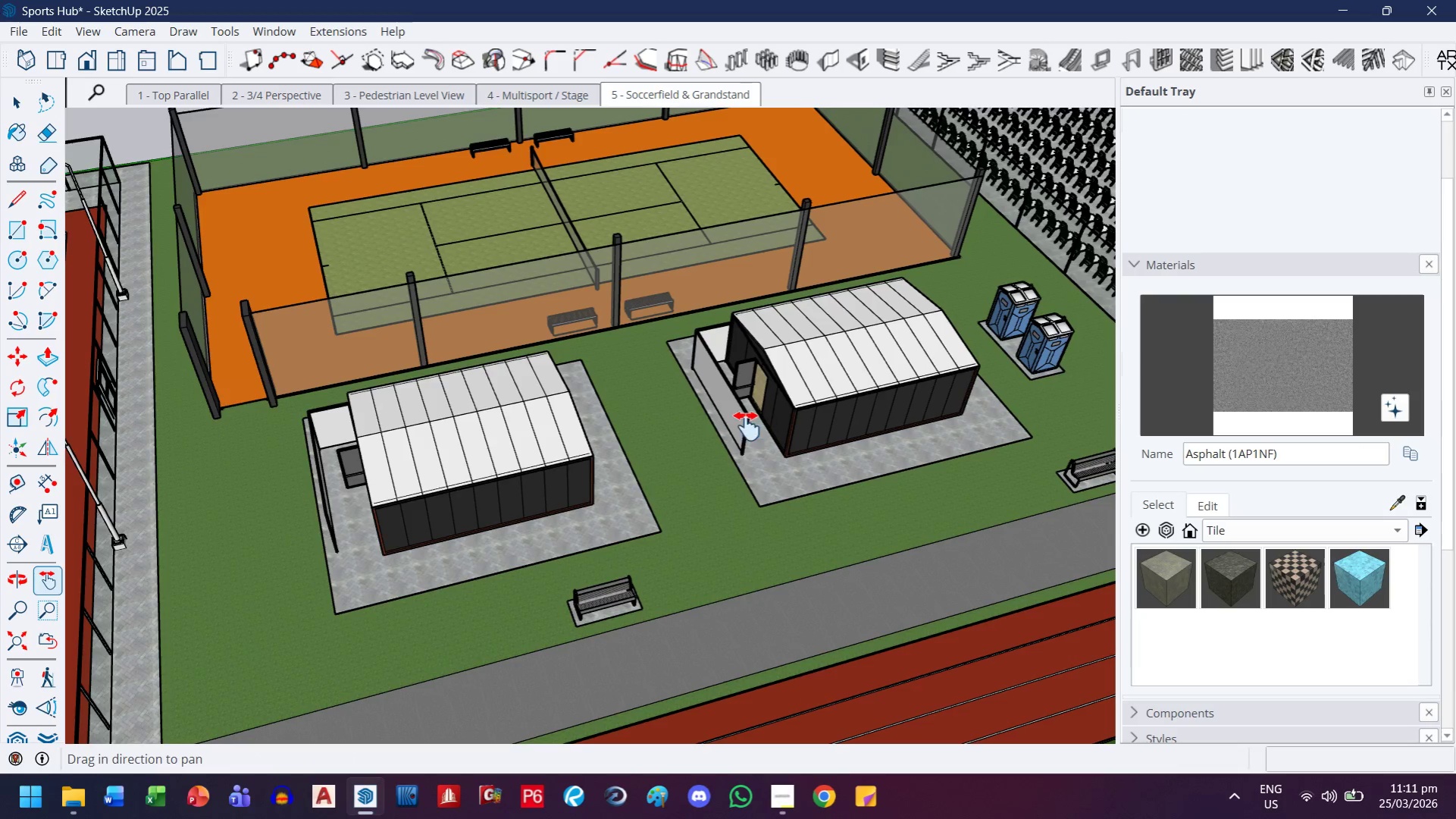 
left_click_drag(start_coordinate=[756, 429], to_coordinate=[535, 416])
 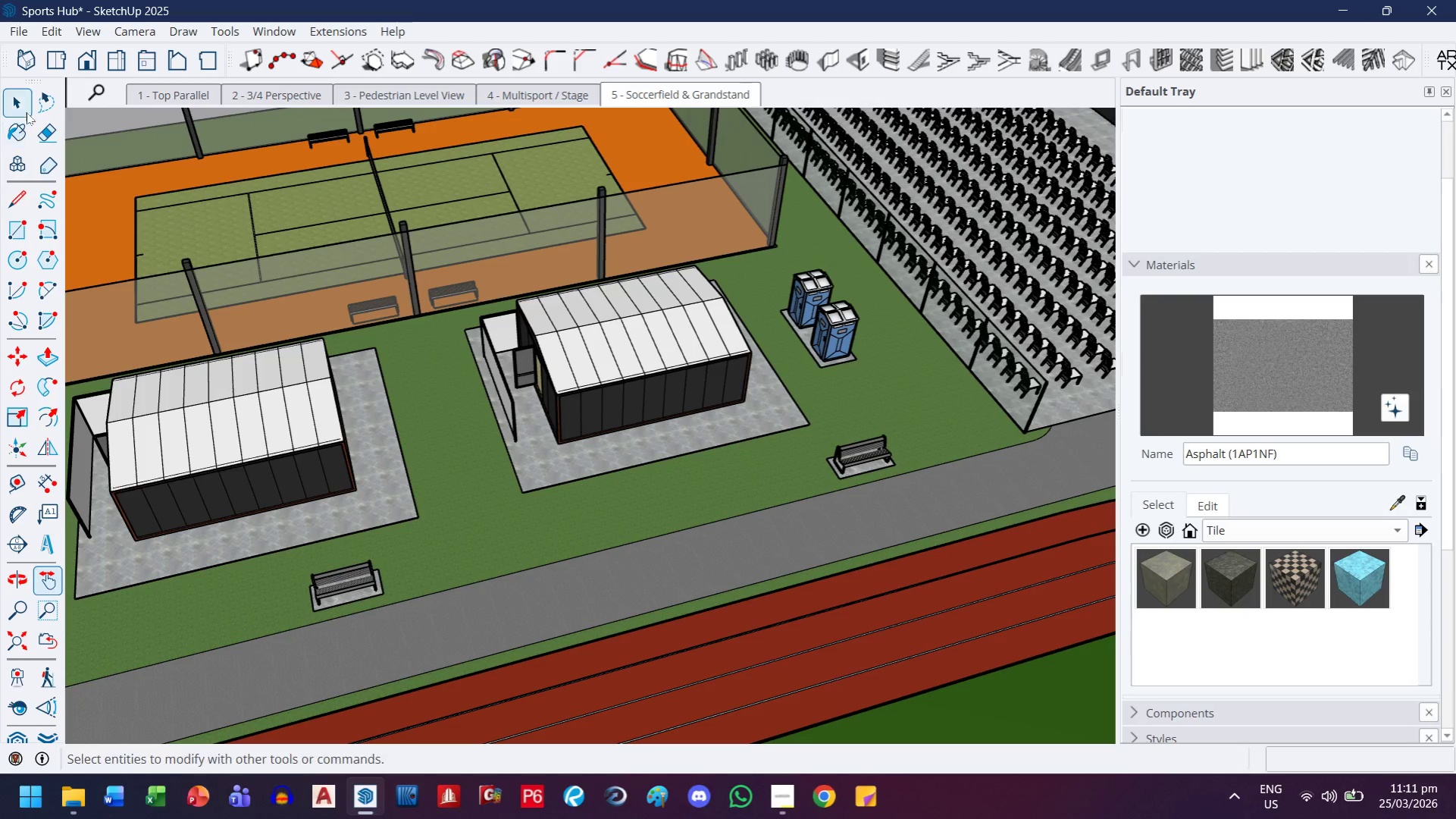 
left_click([27, 104])
 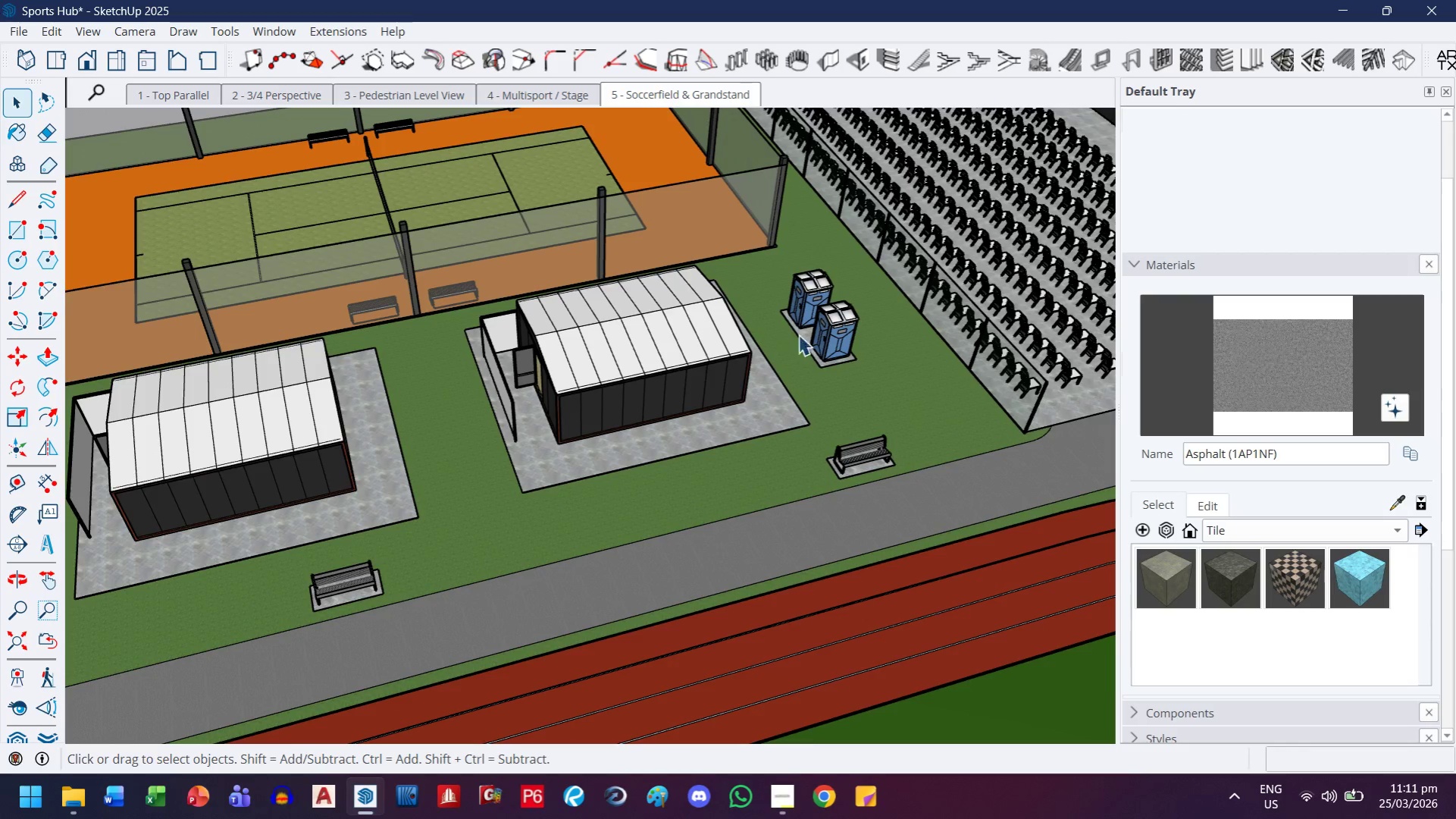 
left_click([845, 343])
 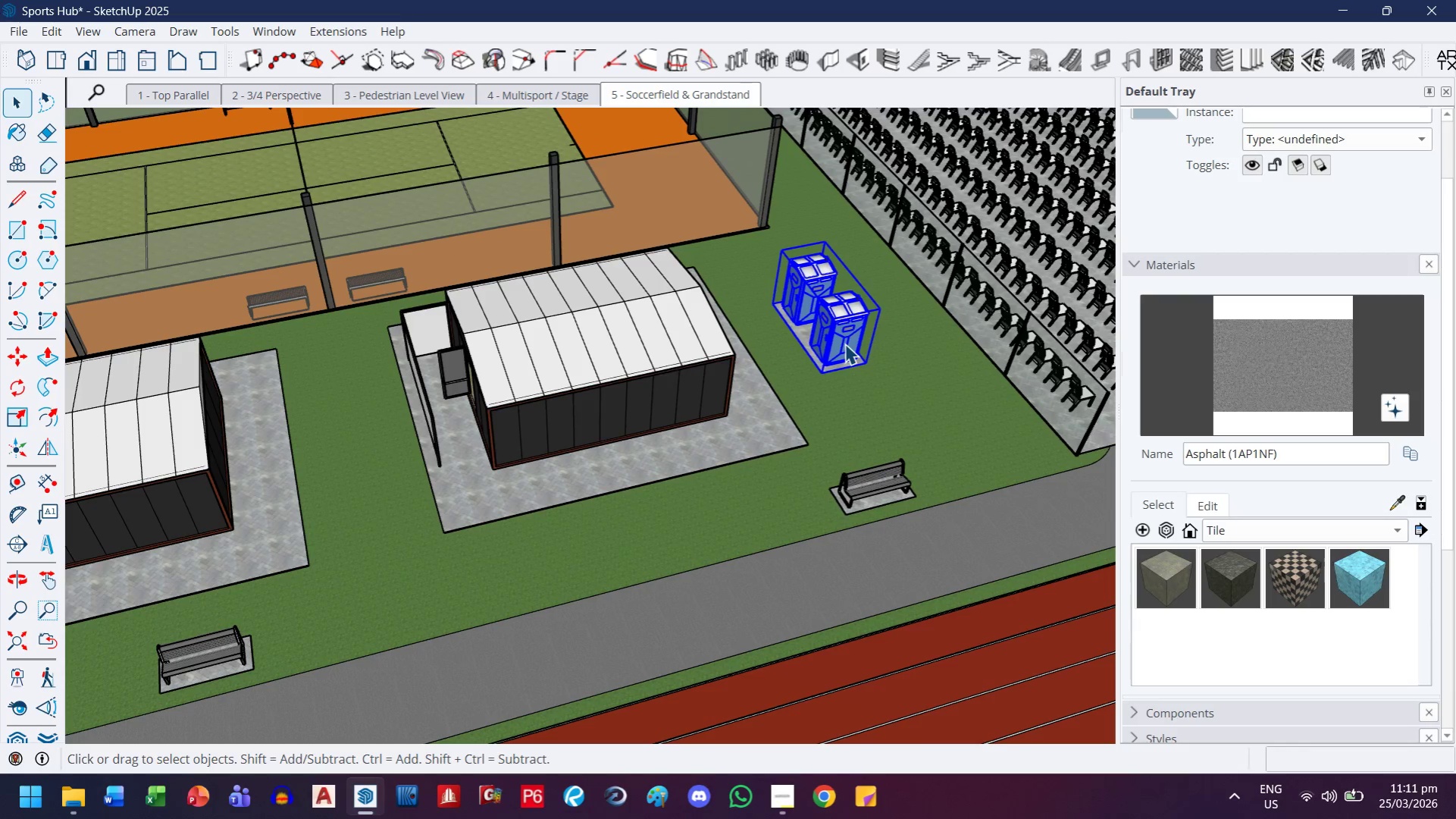 
scroll: coordinate [825, 347], scroll_direction: up, amount: 2.0
 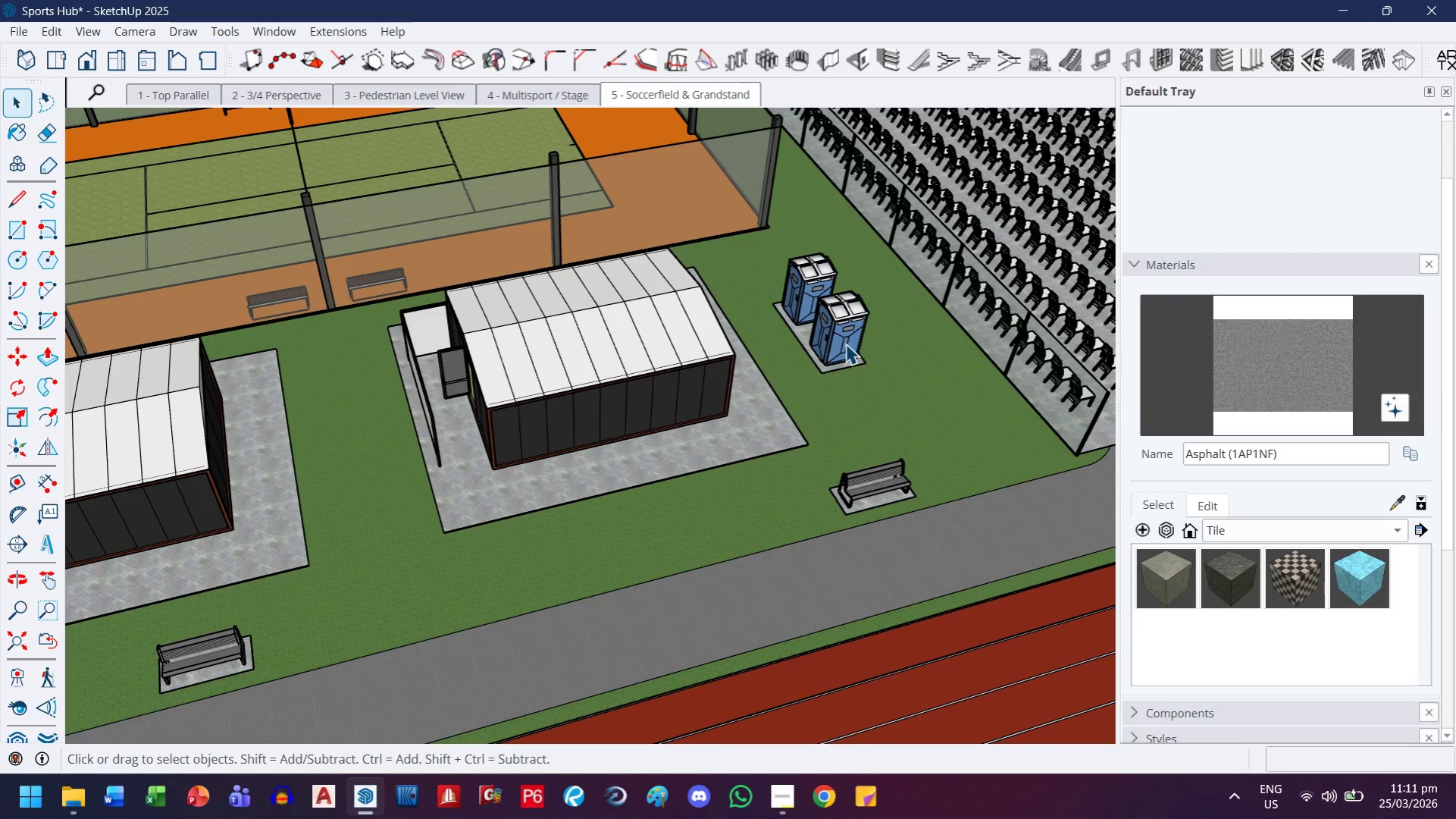 
scroll: coordinate [844, 344], scroll_direction: down, amount: 7.0
 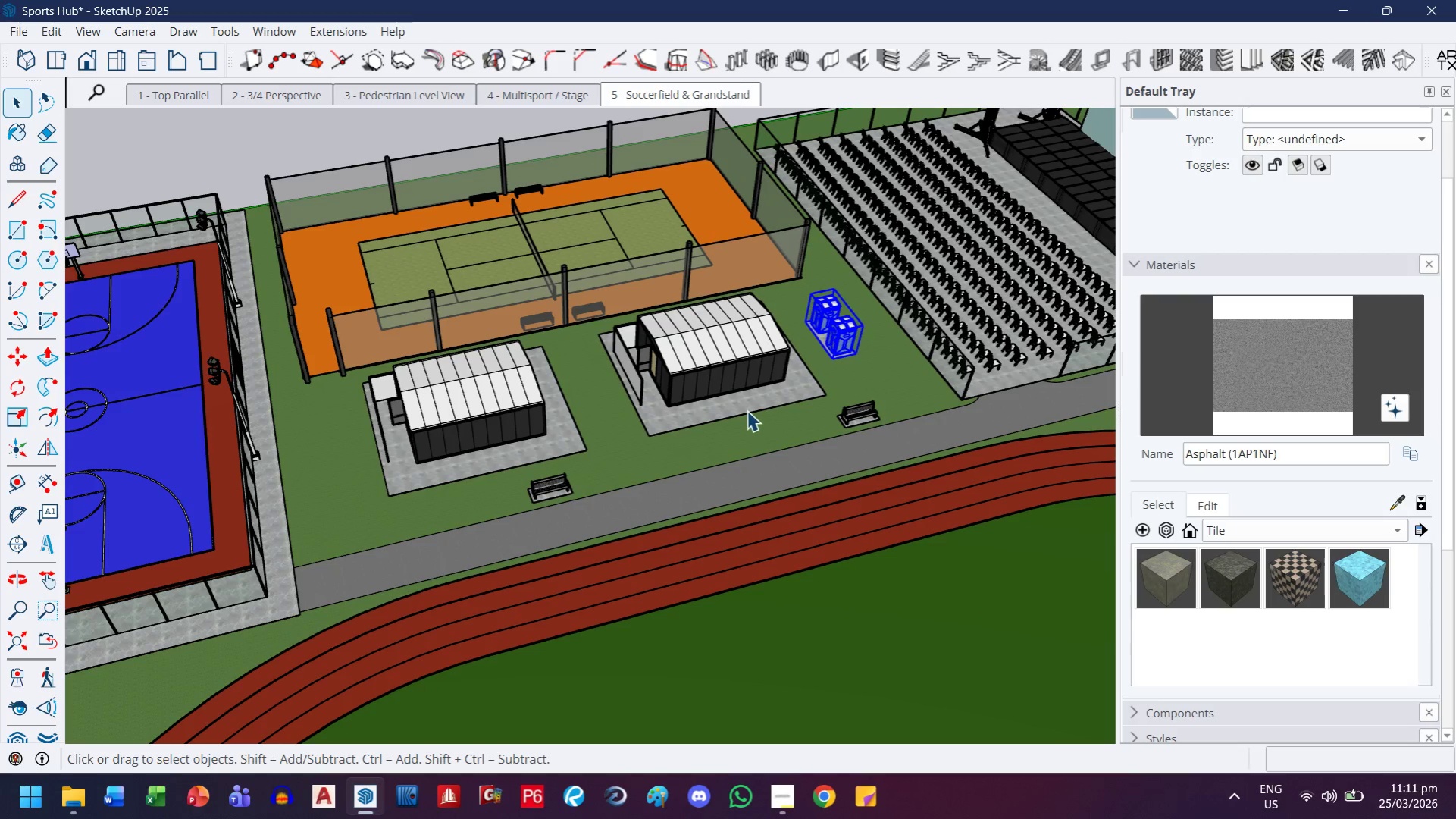 
hold_key(key=ControlLeft, duration=0.39)
 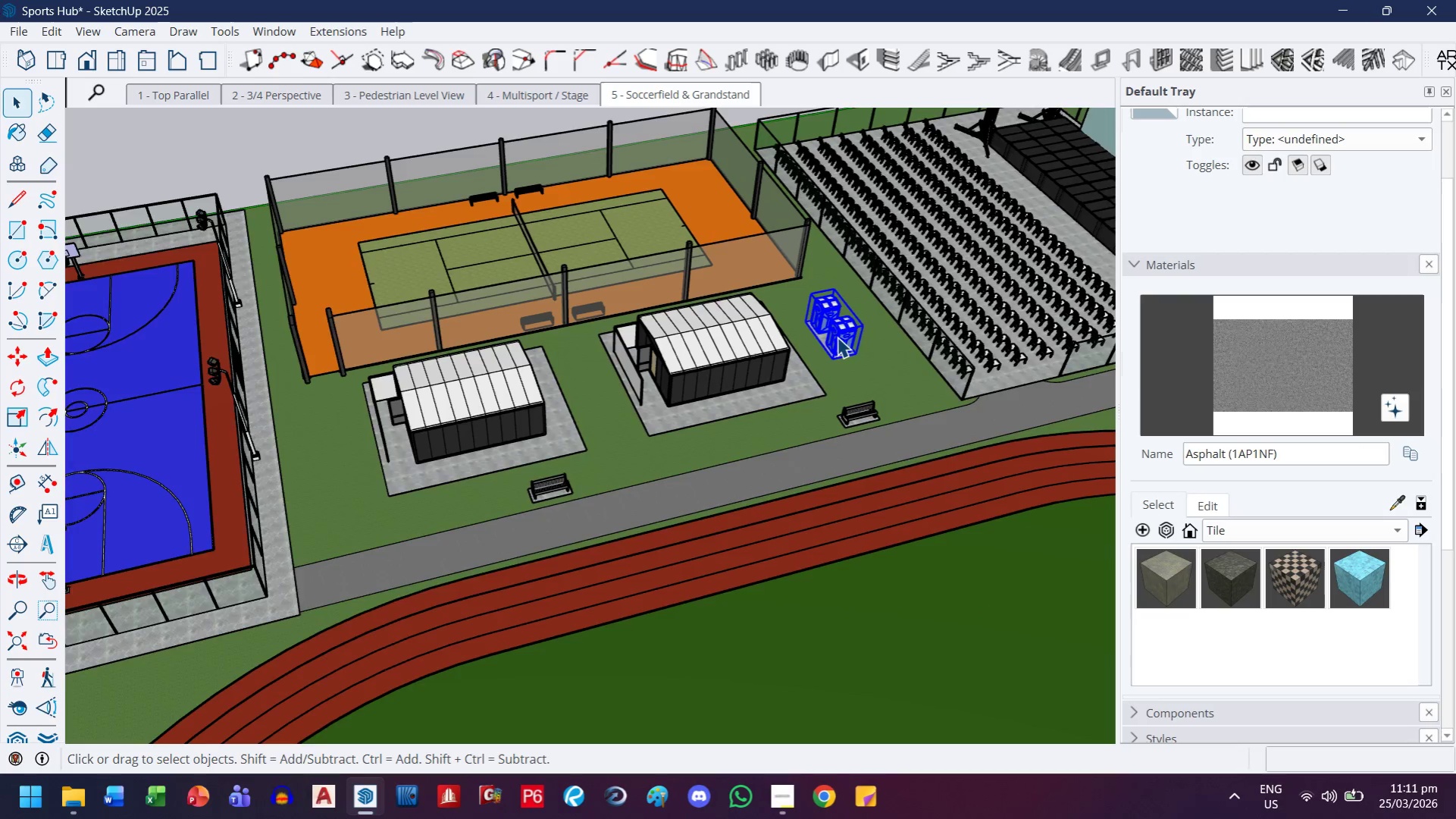 
key(M)
 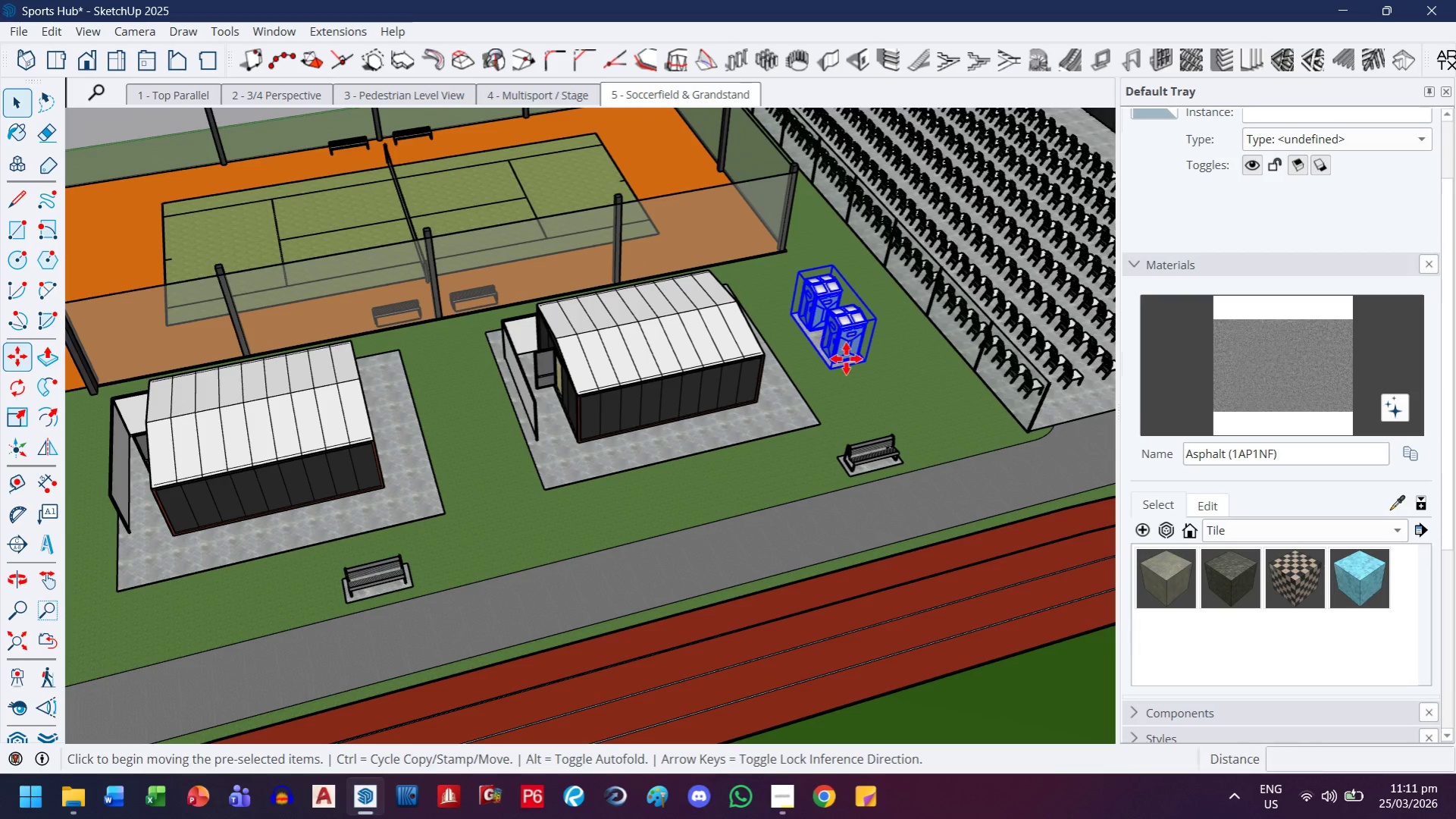 
scroll: coordinate [837, 339], scroll_direction: up, amount: 4.0
 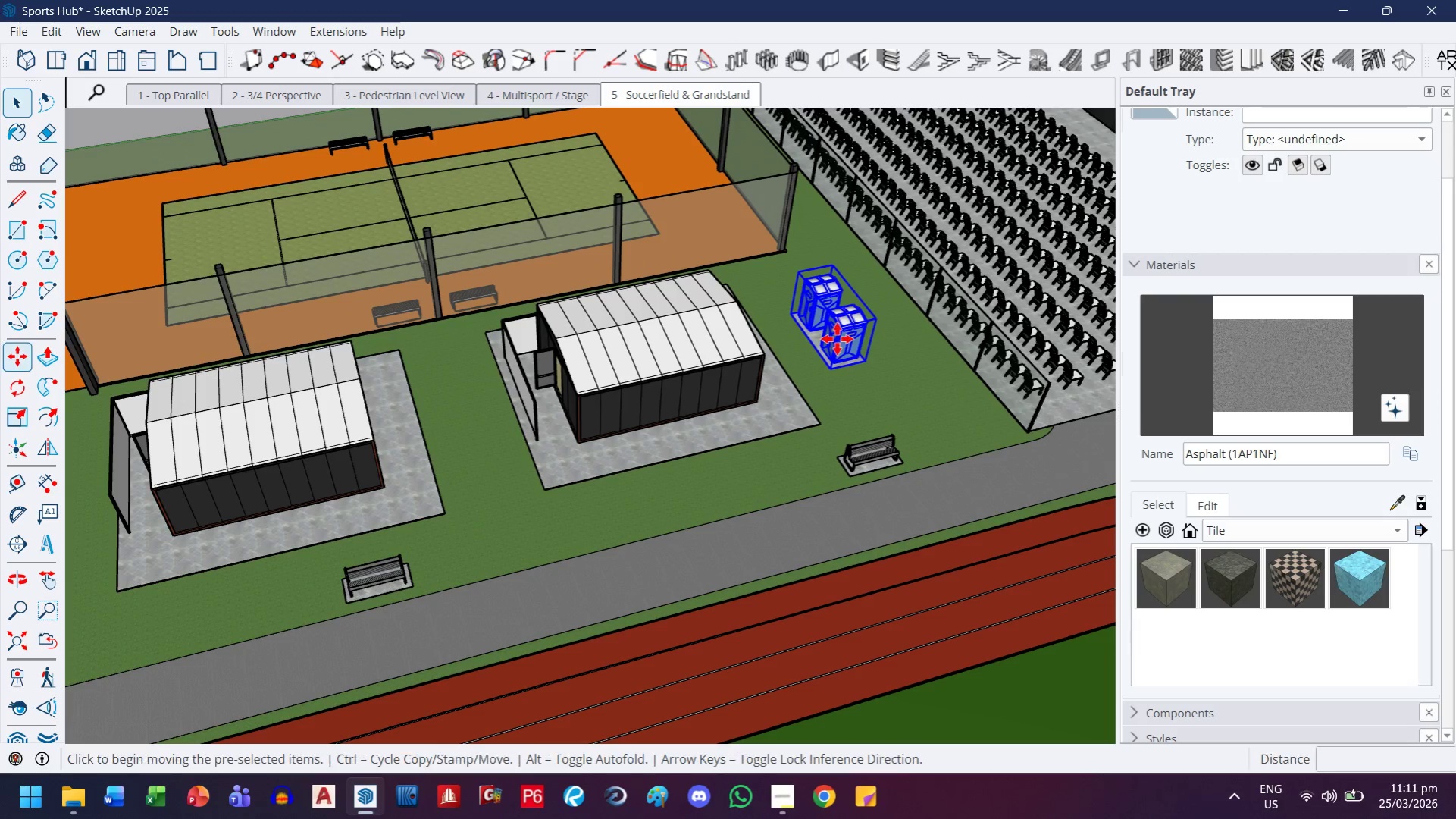 
key(Control+ControlLeft)
 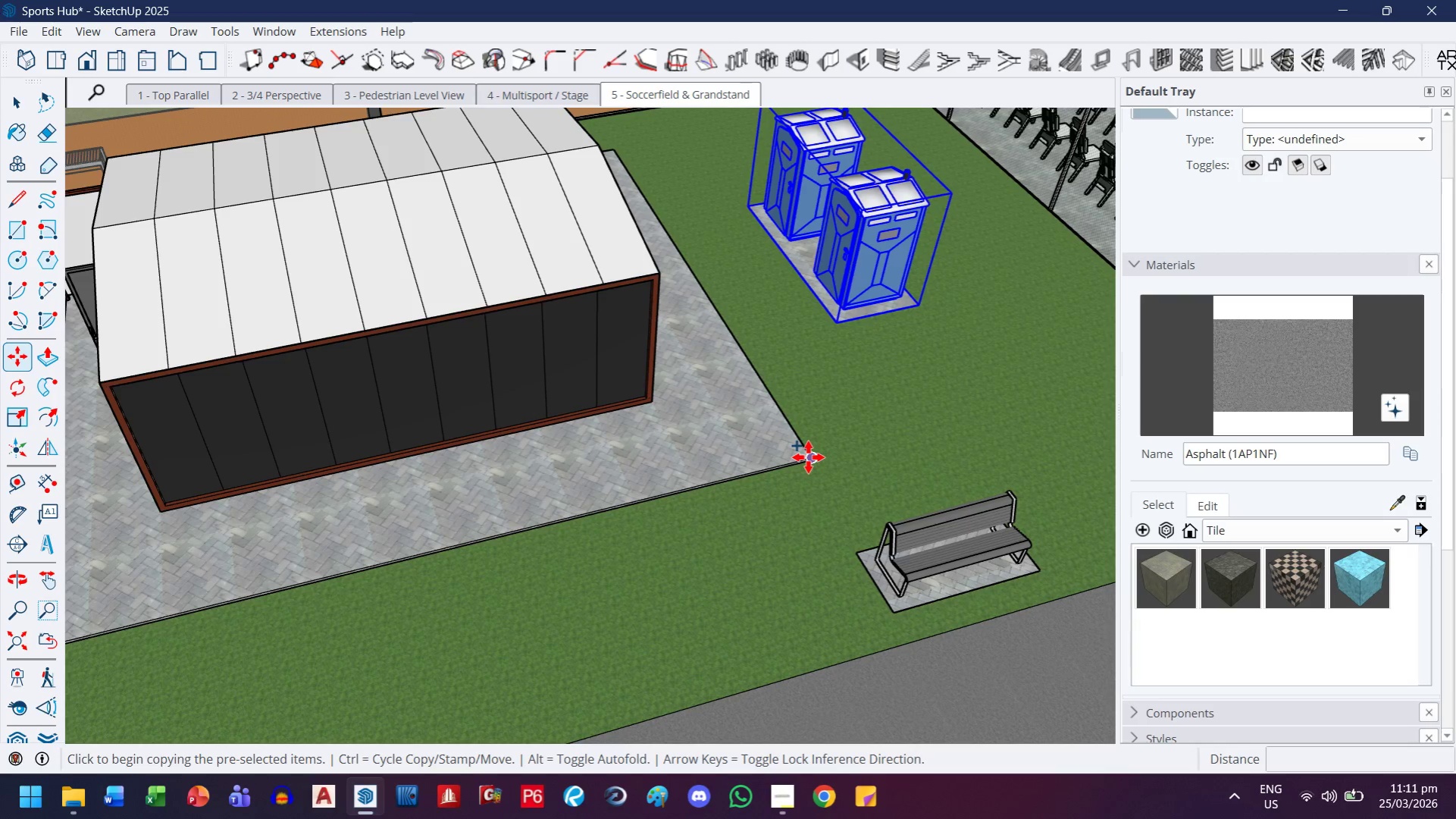 
scroll: coordinate [823, 457], scroll_direction: up, amount: 15.0
 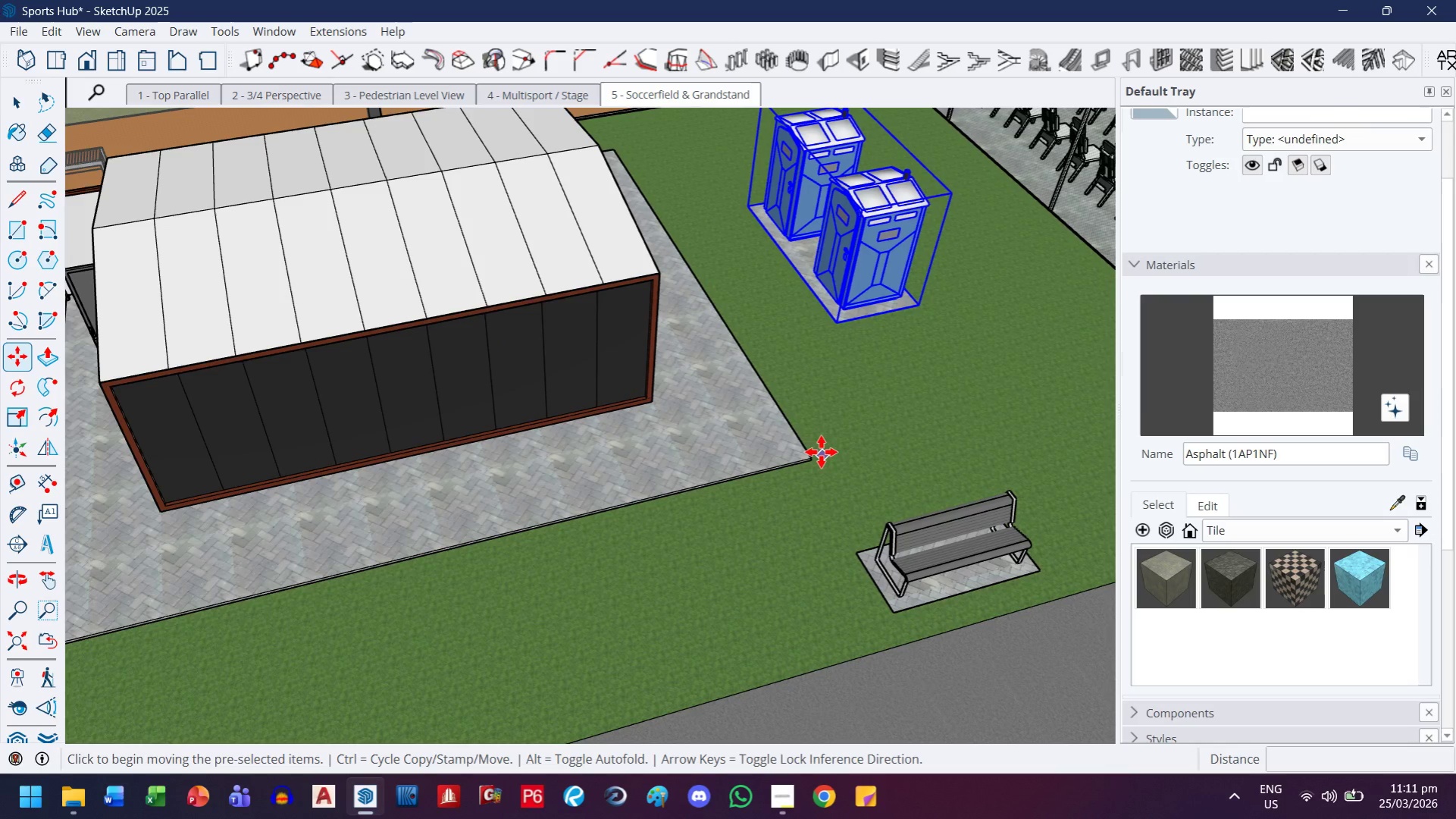 
left_click([808, 457])
 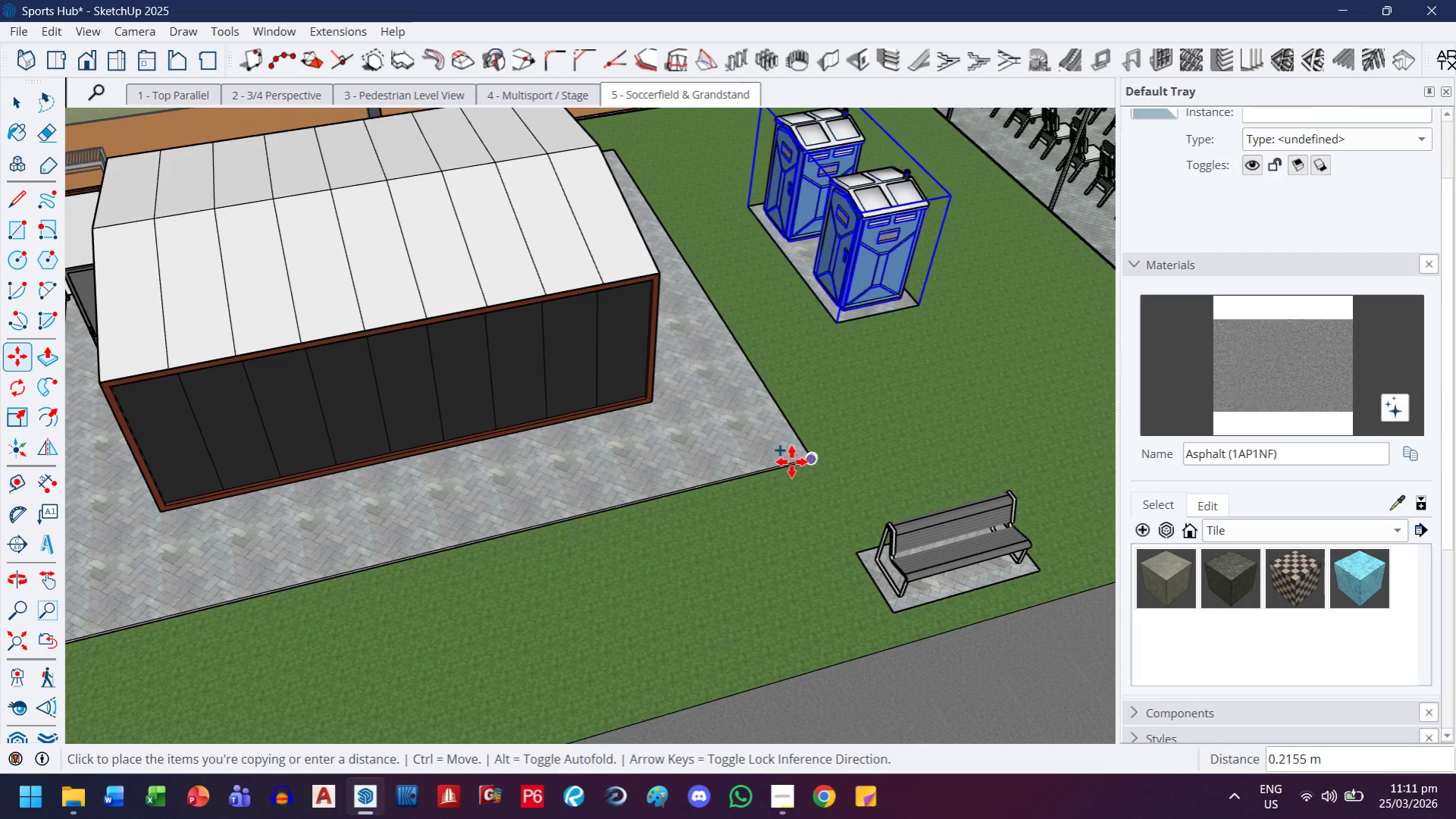 
key(H)
 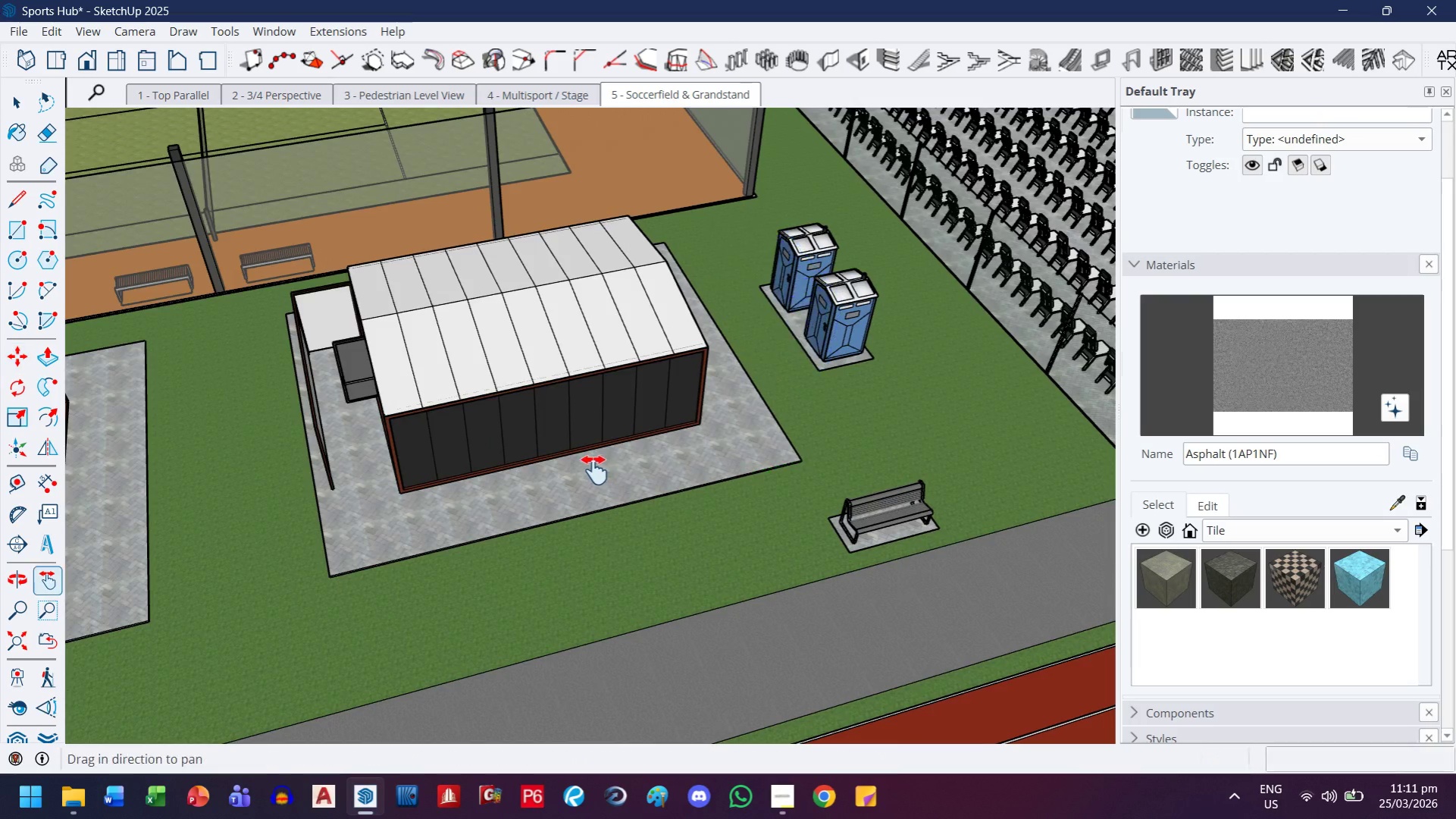 
left_click_drag(start_coordinate=[594, 469], to_coordinate=[861, 433])
 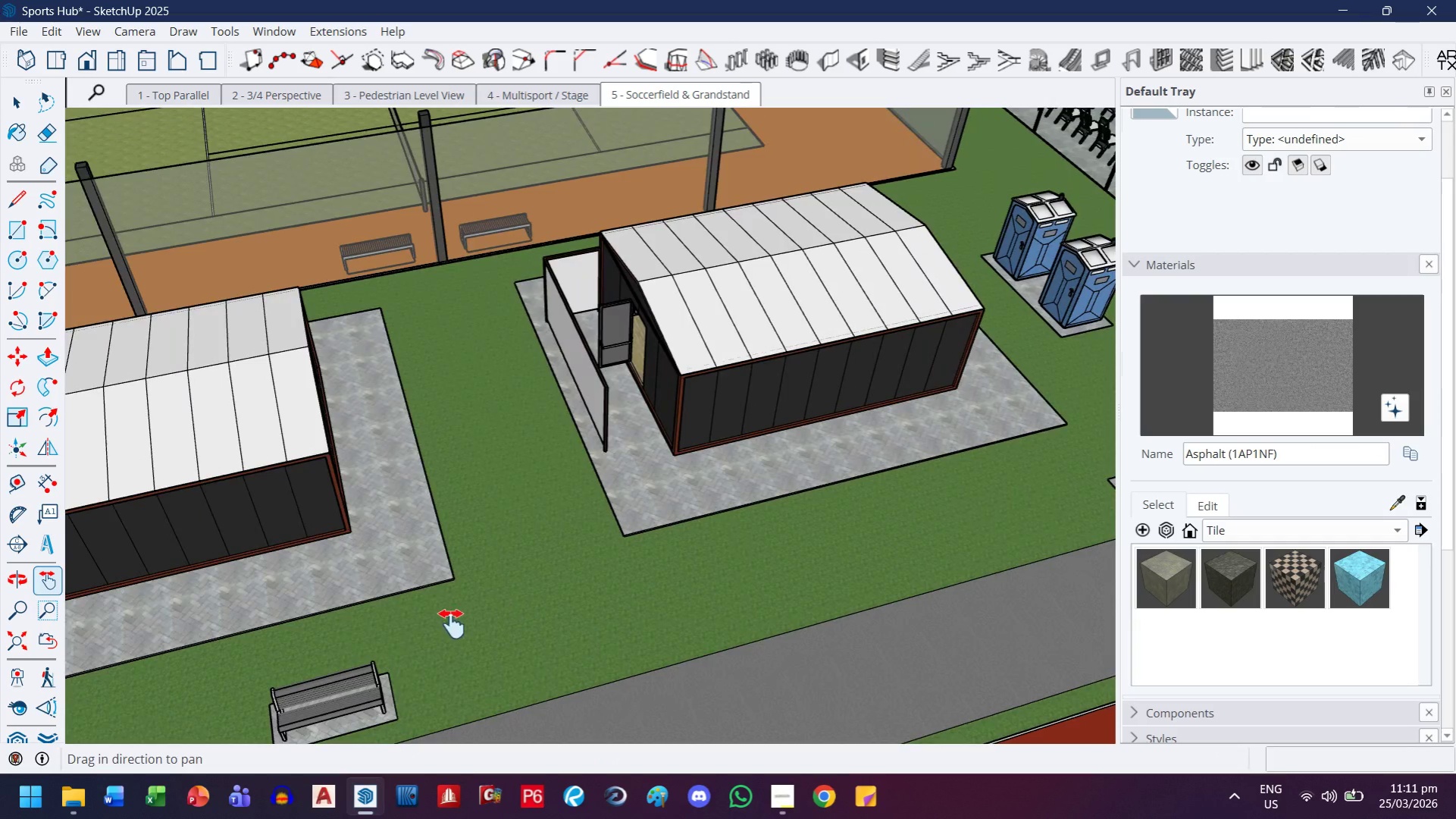 
scroll: coordinate [779, 465], scroll_direction: down, amount: 9.0
 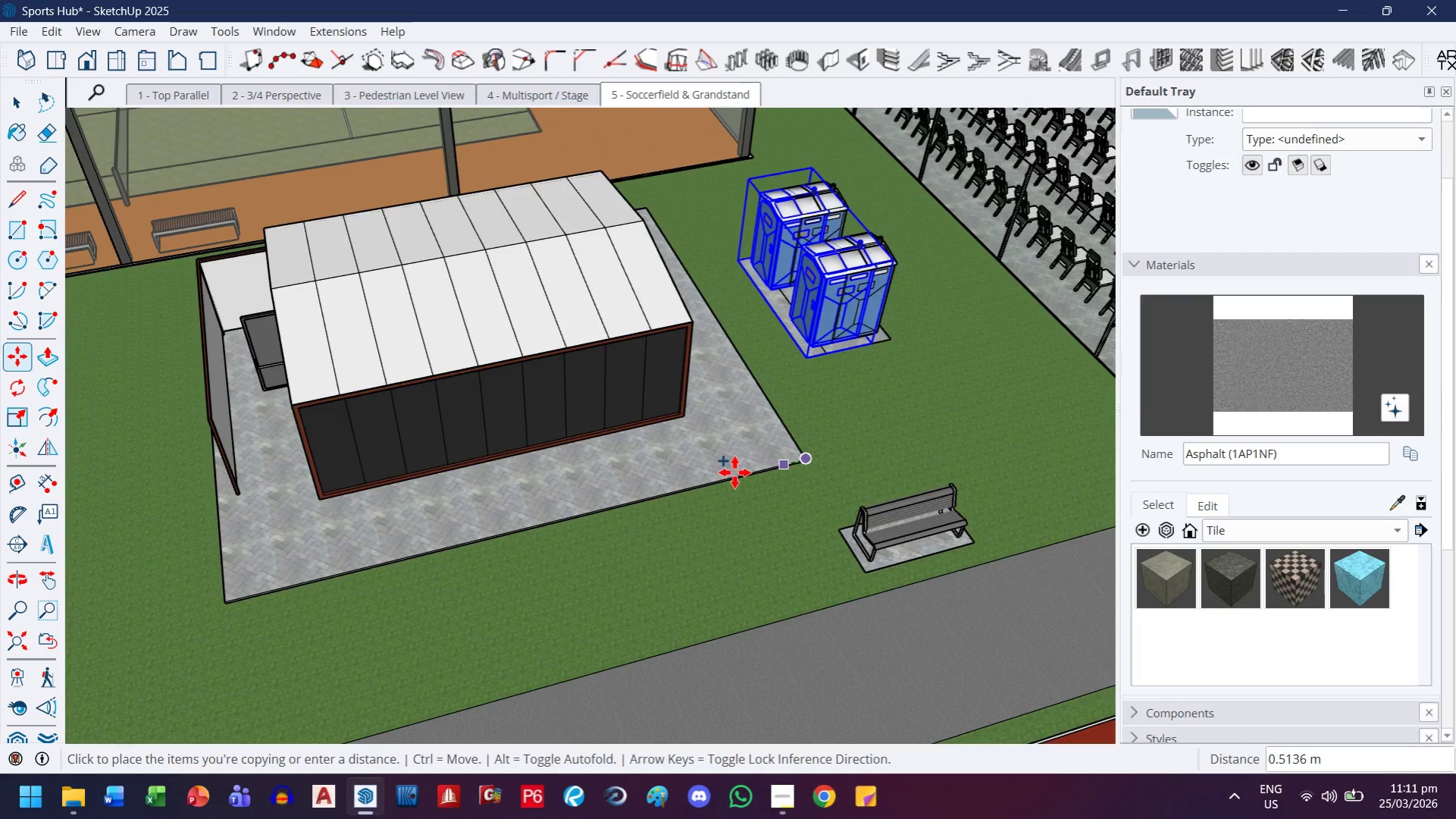 
key(Escape)
 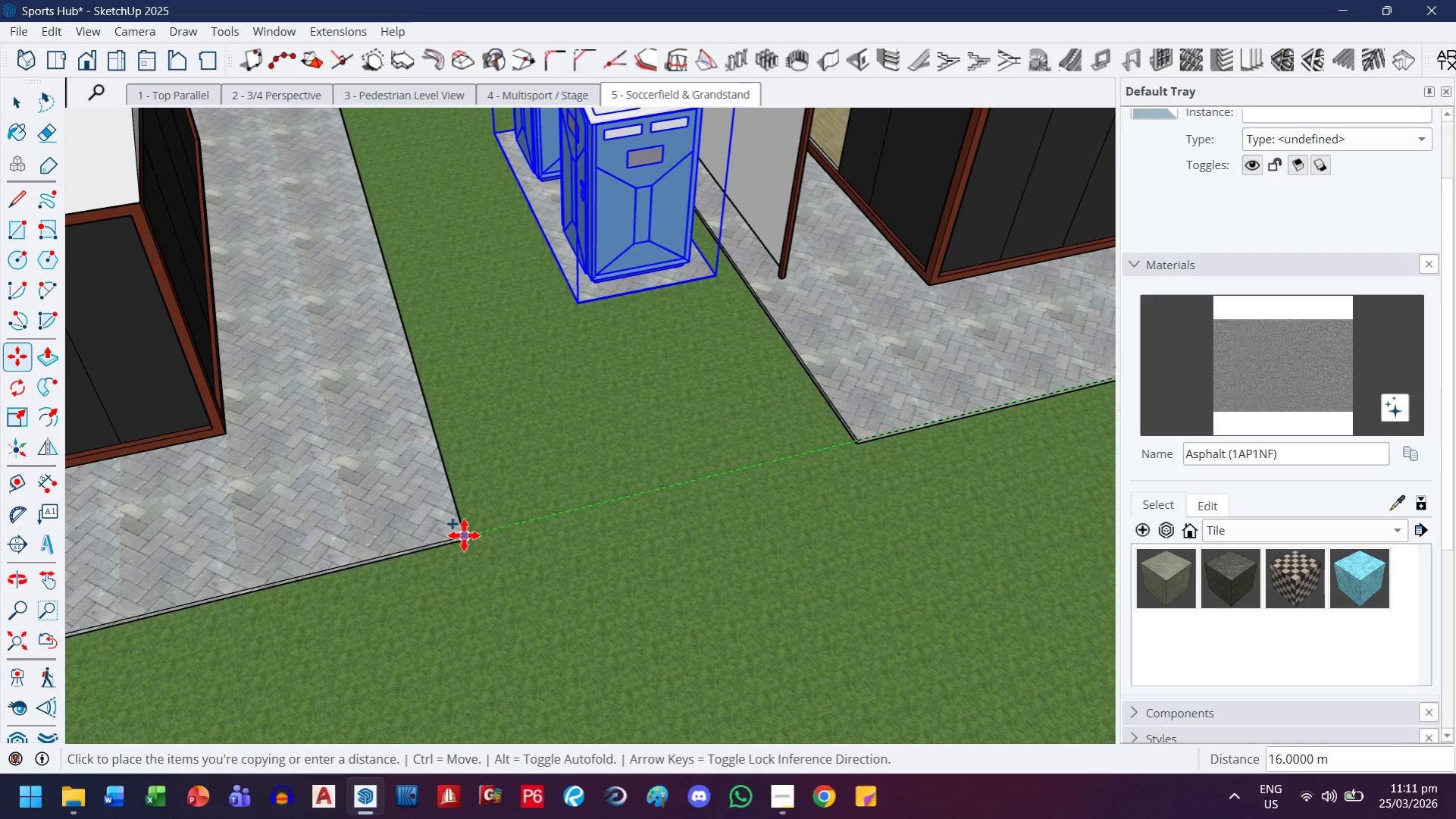 
scroll: coordinate [470, 534], scroll_direction: up, amount: 14.0
 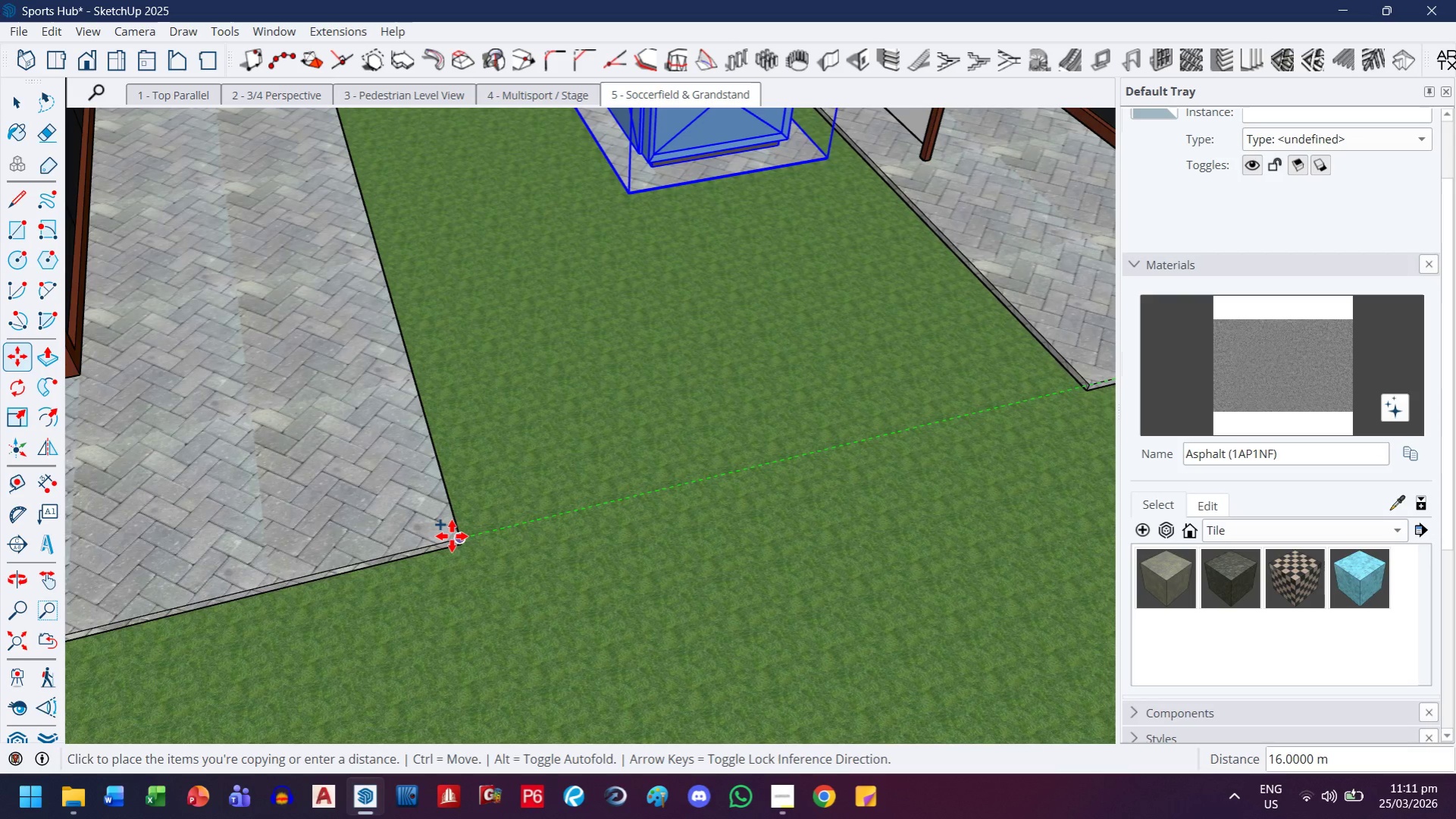 
left_click([453, 536])
 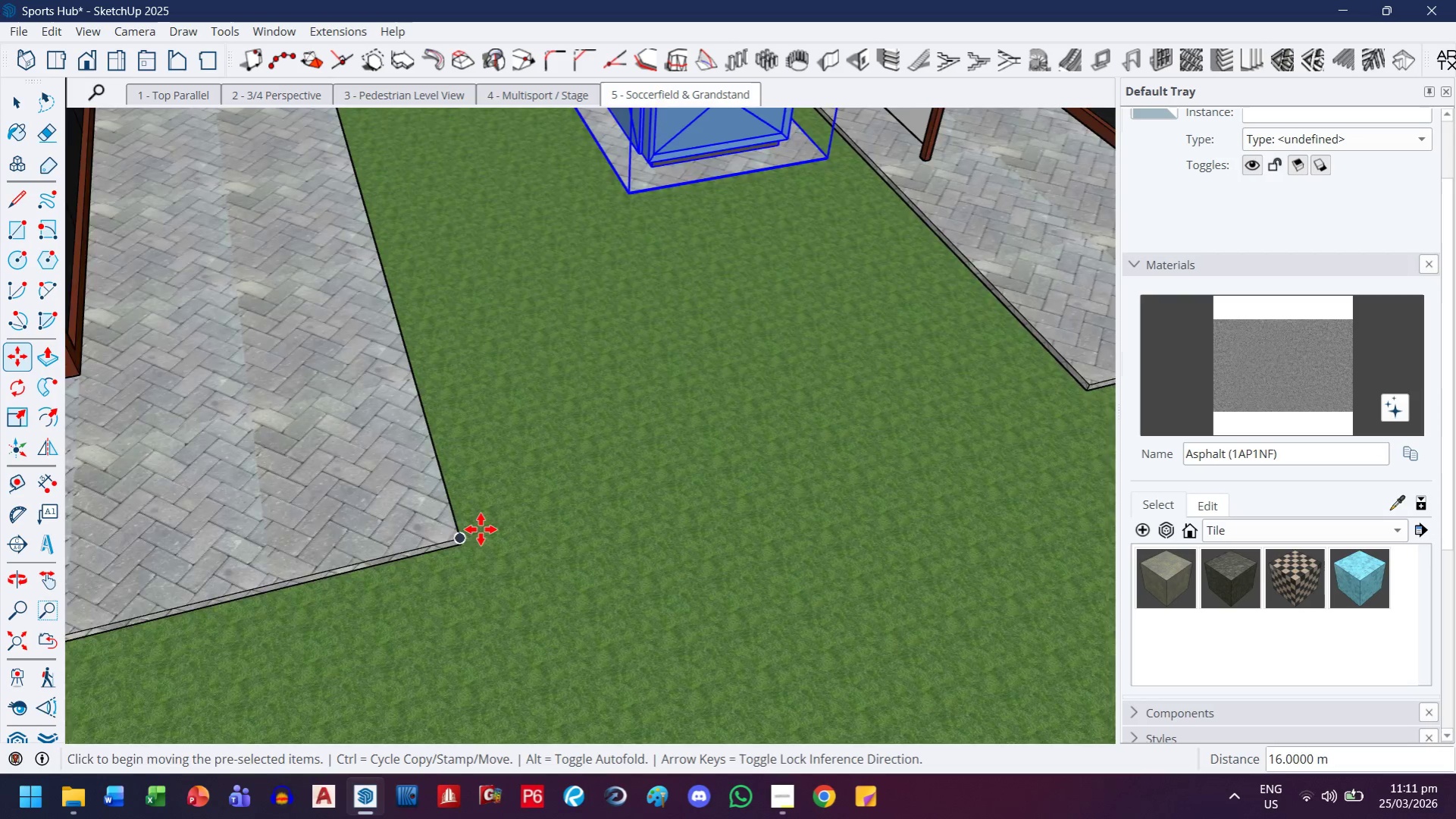 
scroll: coordinate [485, 494], scroll_direction: down, amount: 12.0
 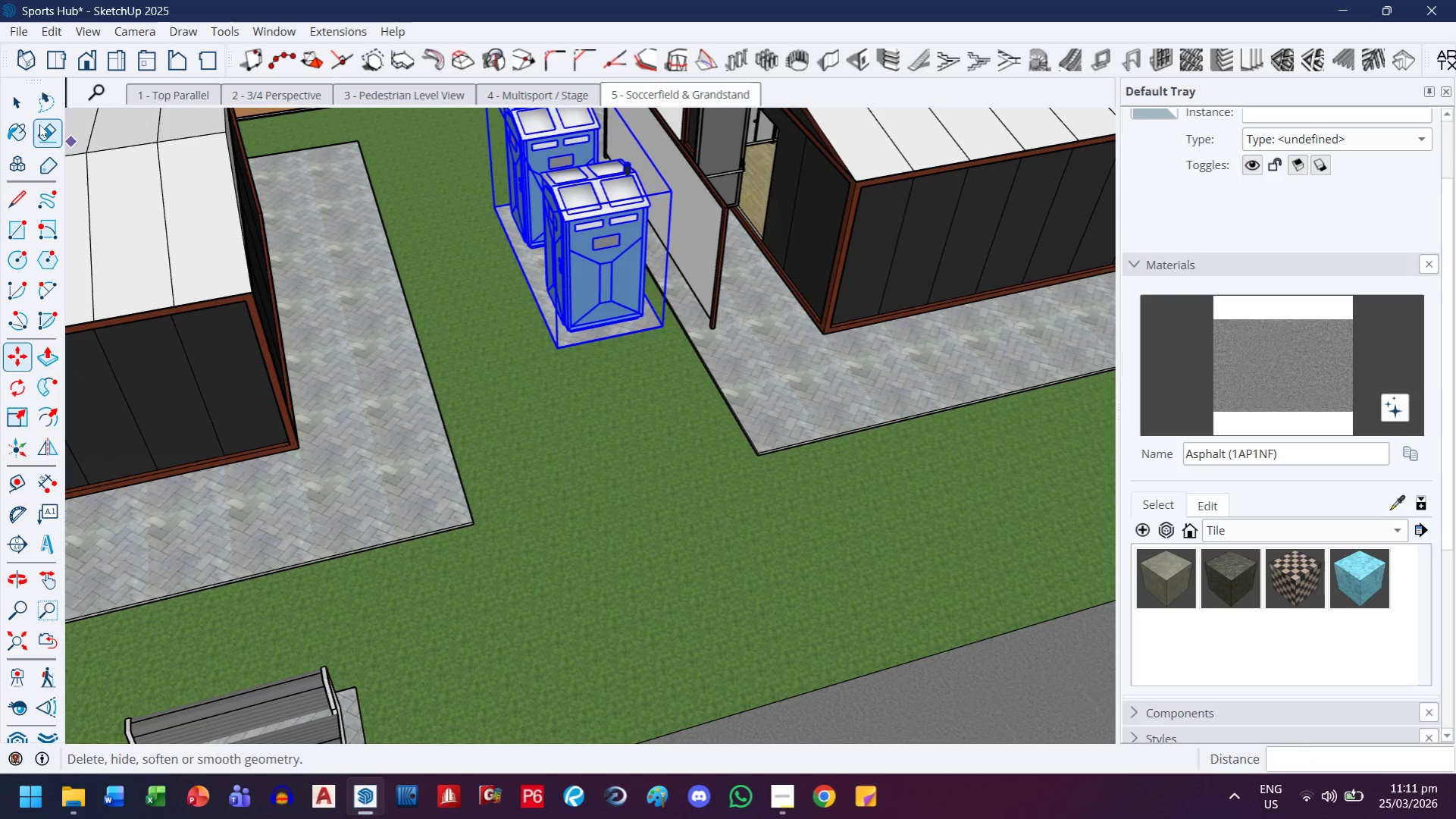 
left_click([29, 111])
 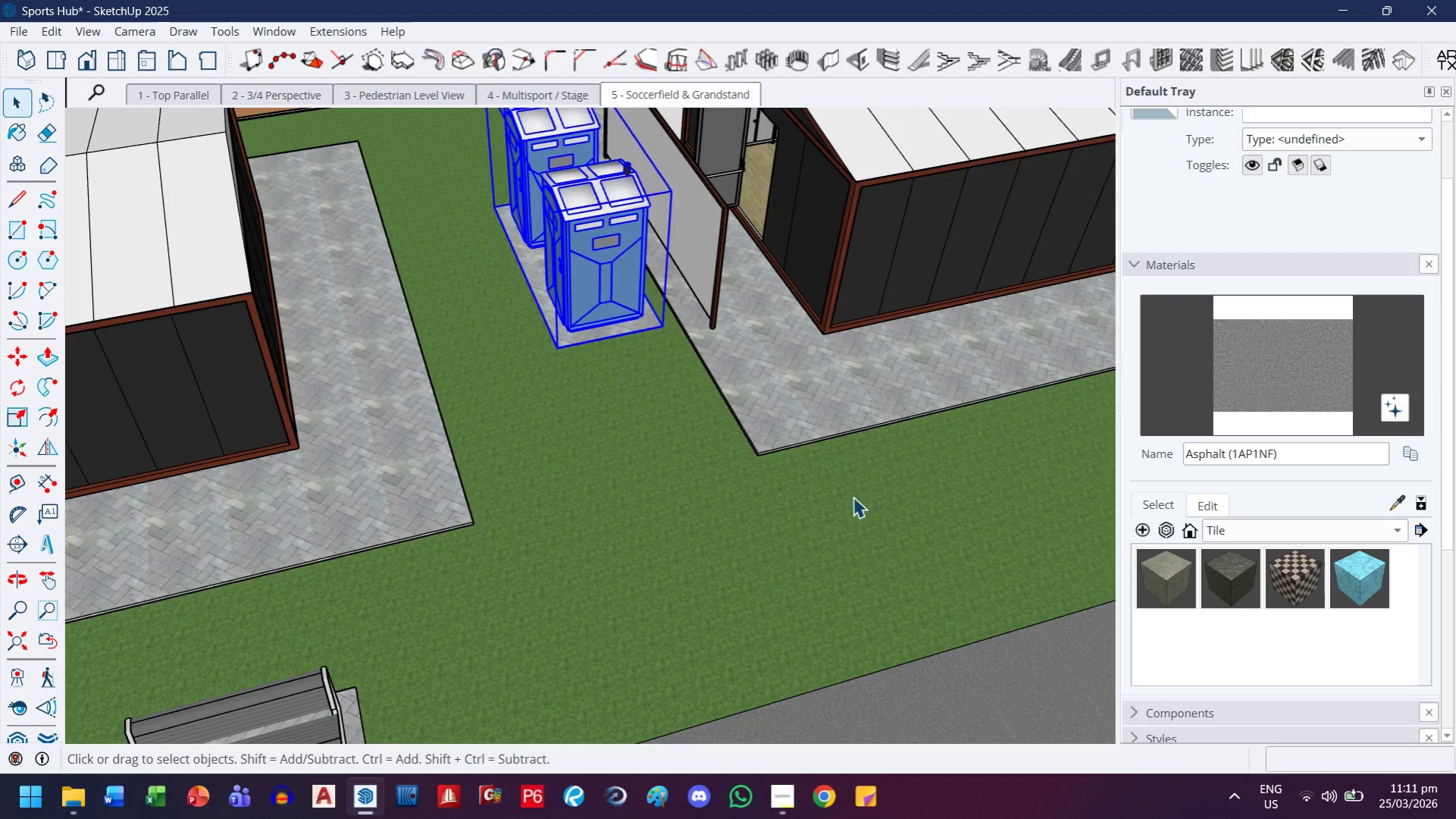 
scroll: coordinate [887, 507], scroll_direction: down, amount: 9.0
 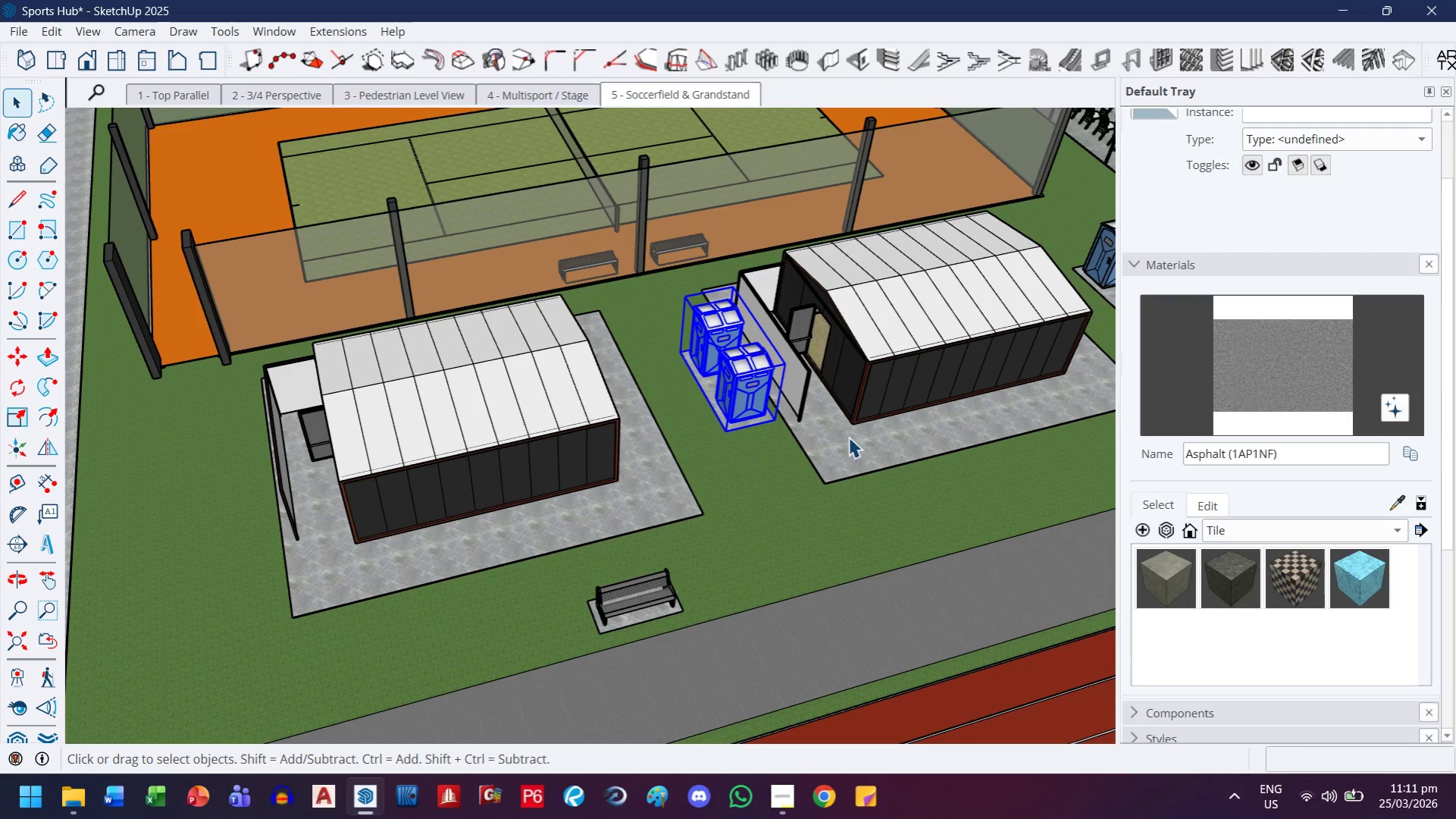 
key(H)
 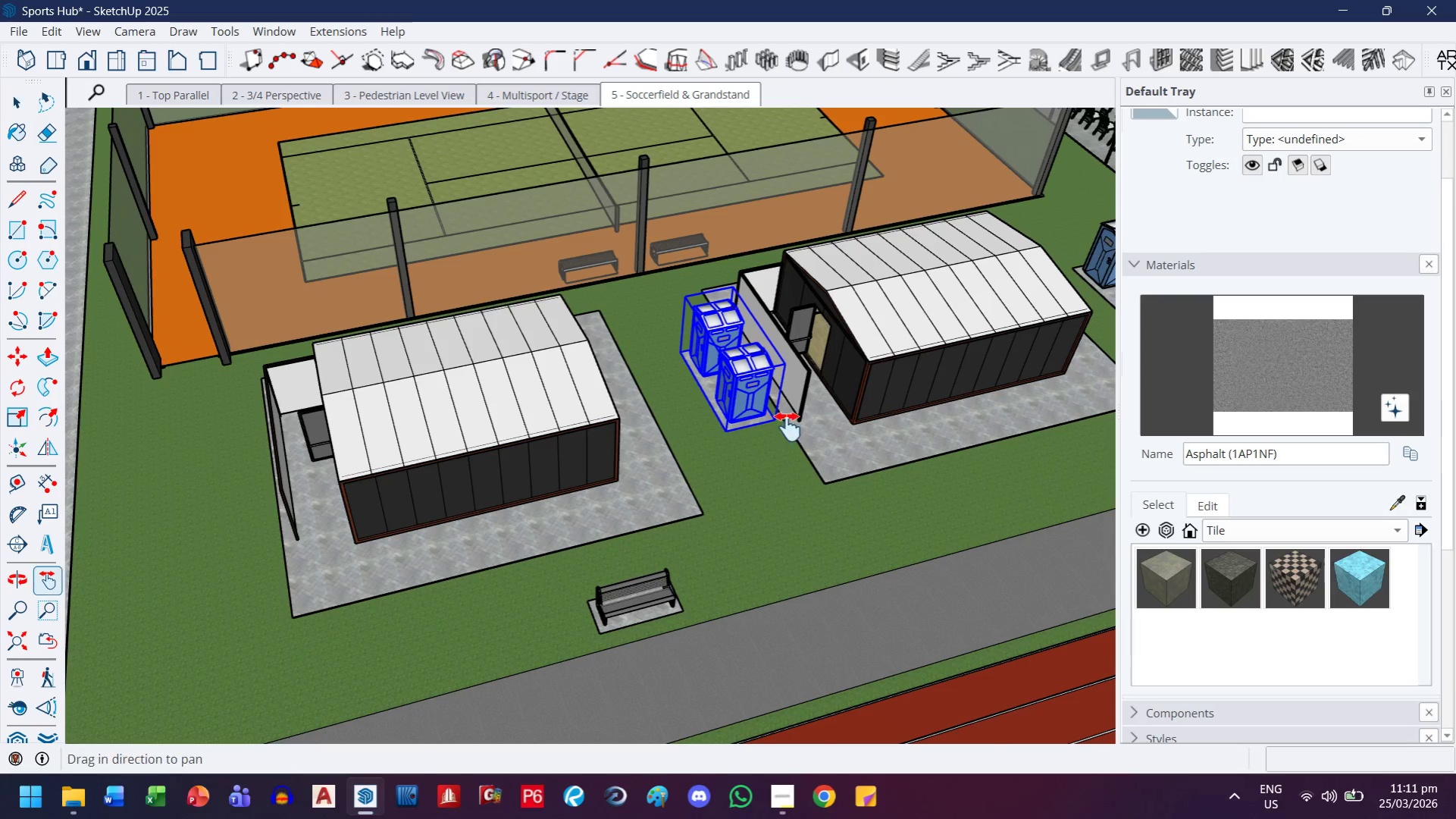 
left_click_drag(start_coordinate=[816, 427], to_coordinate=[359, 541])
 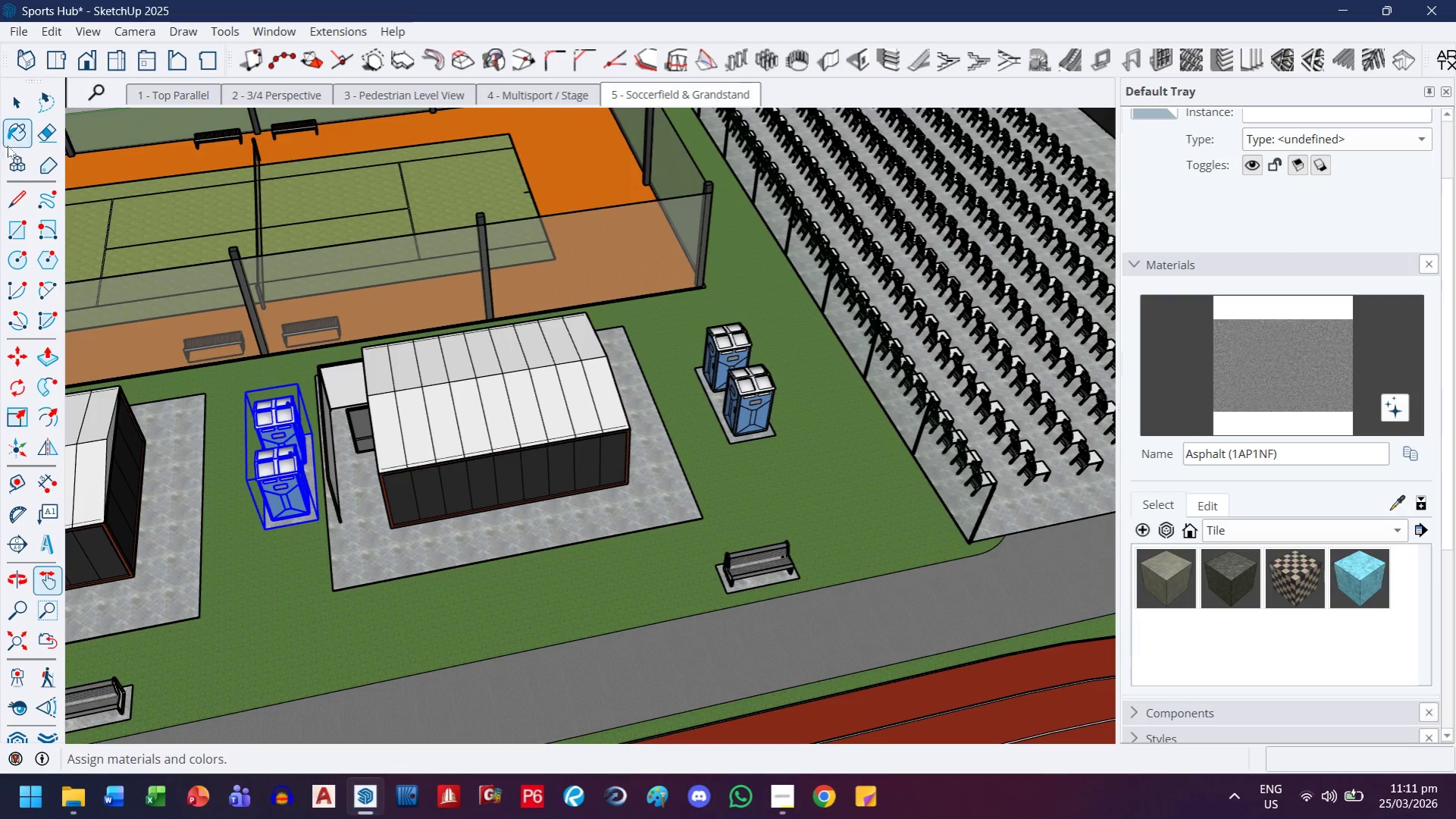 
left_click([21, 105])
 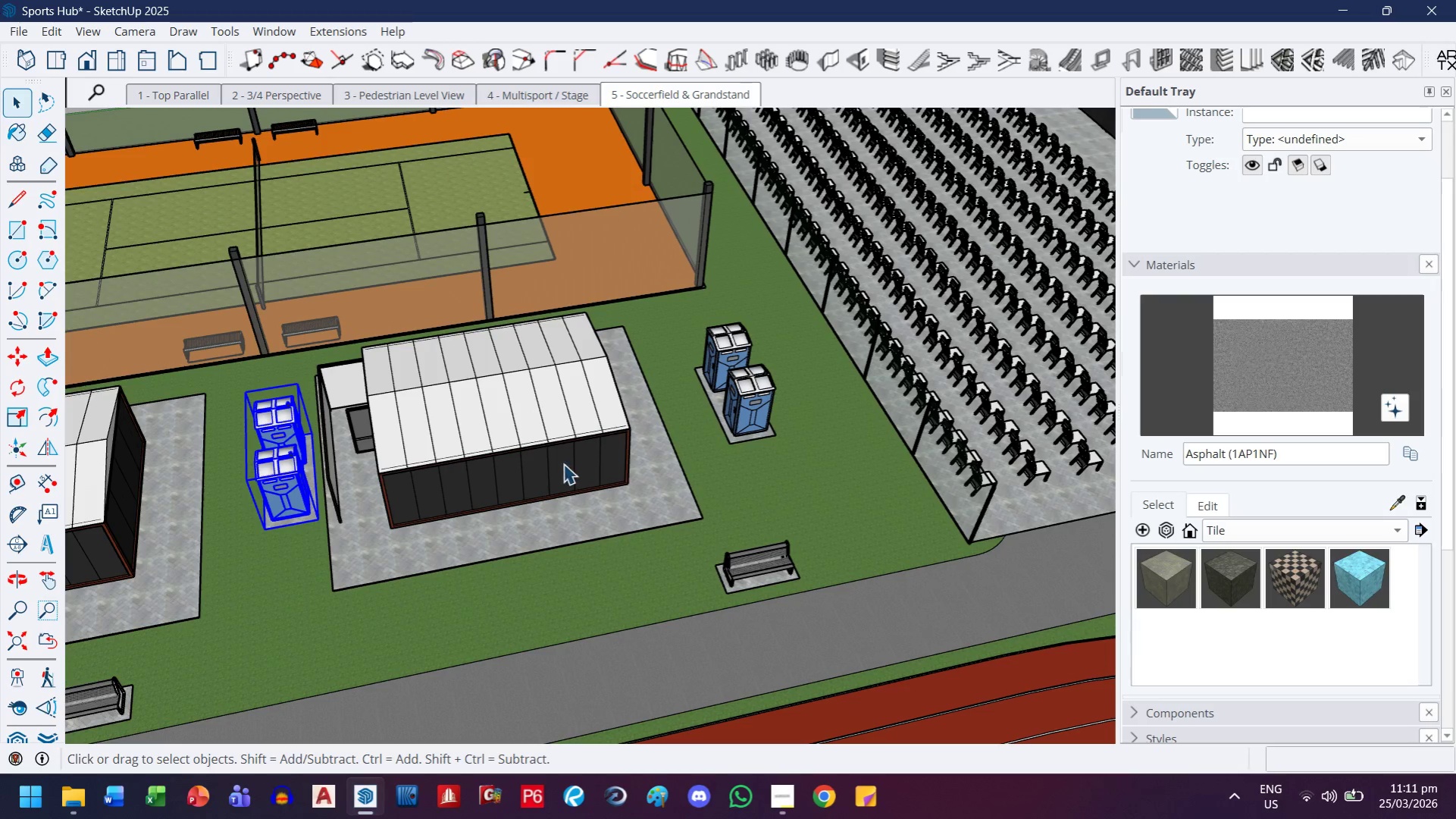 
left_click([542, 434])
 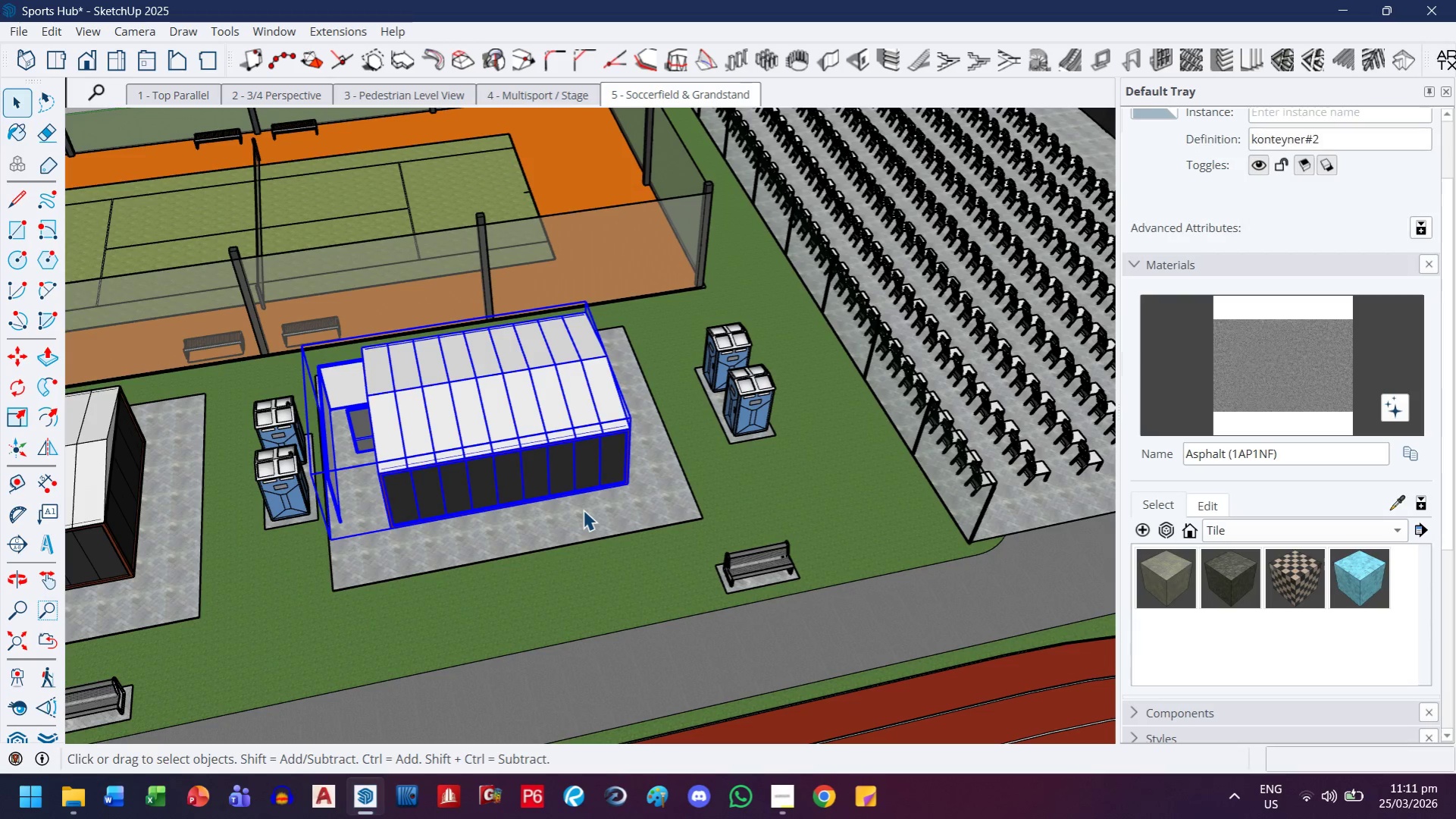 
hold_key(key=ControlLeft, duration=0.34)
left_click([580, 512])
 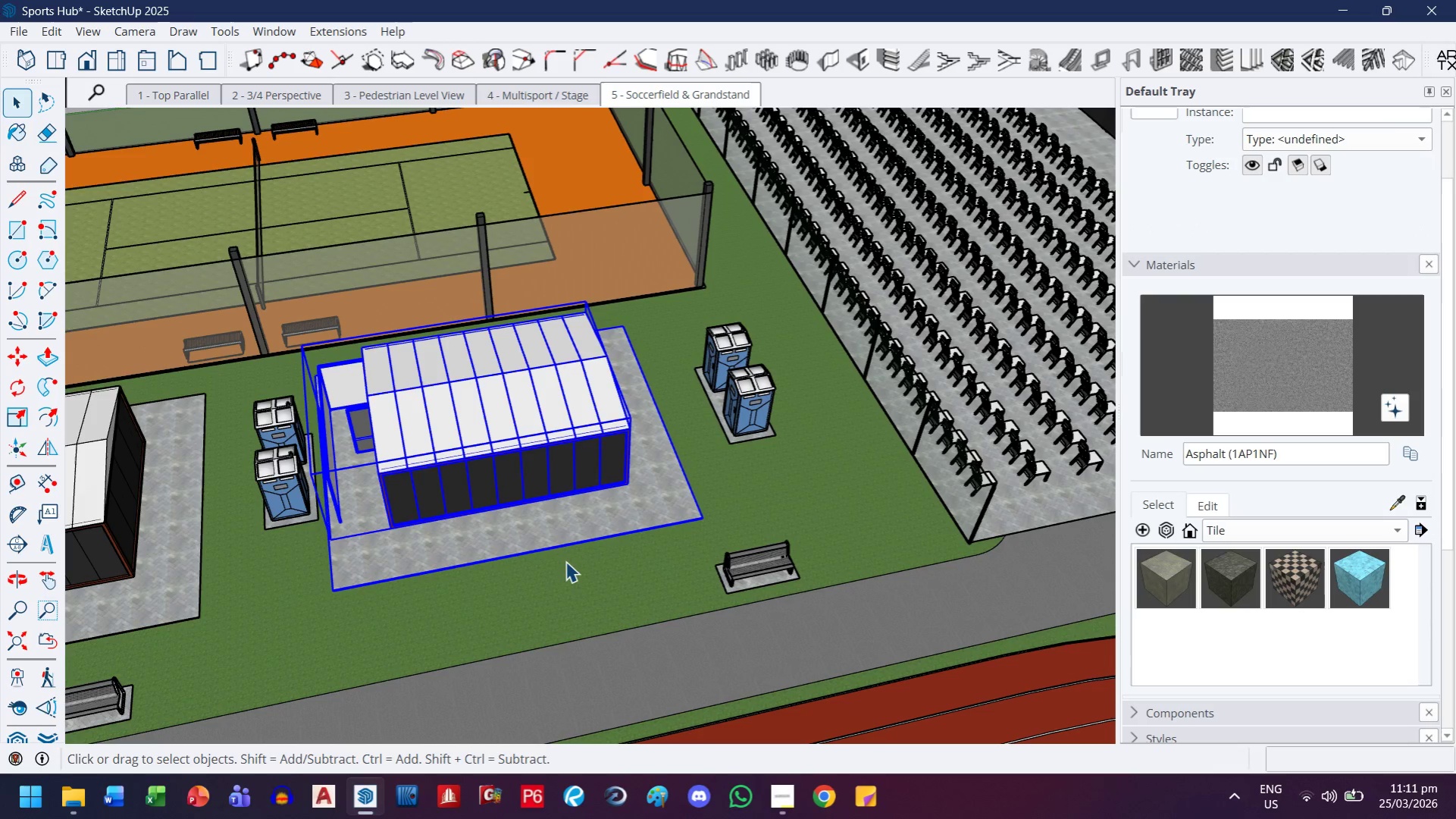 
key(M)
 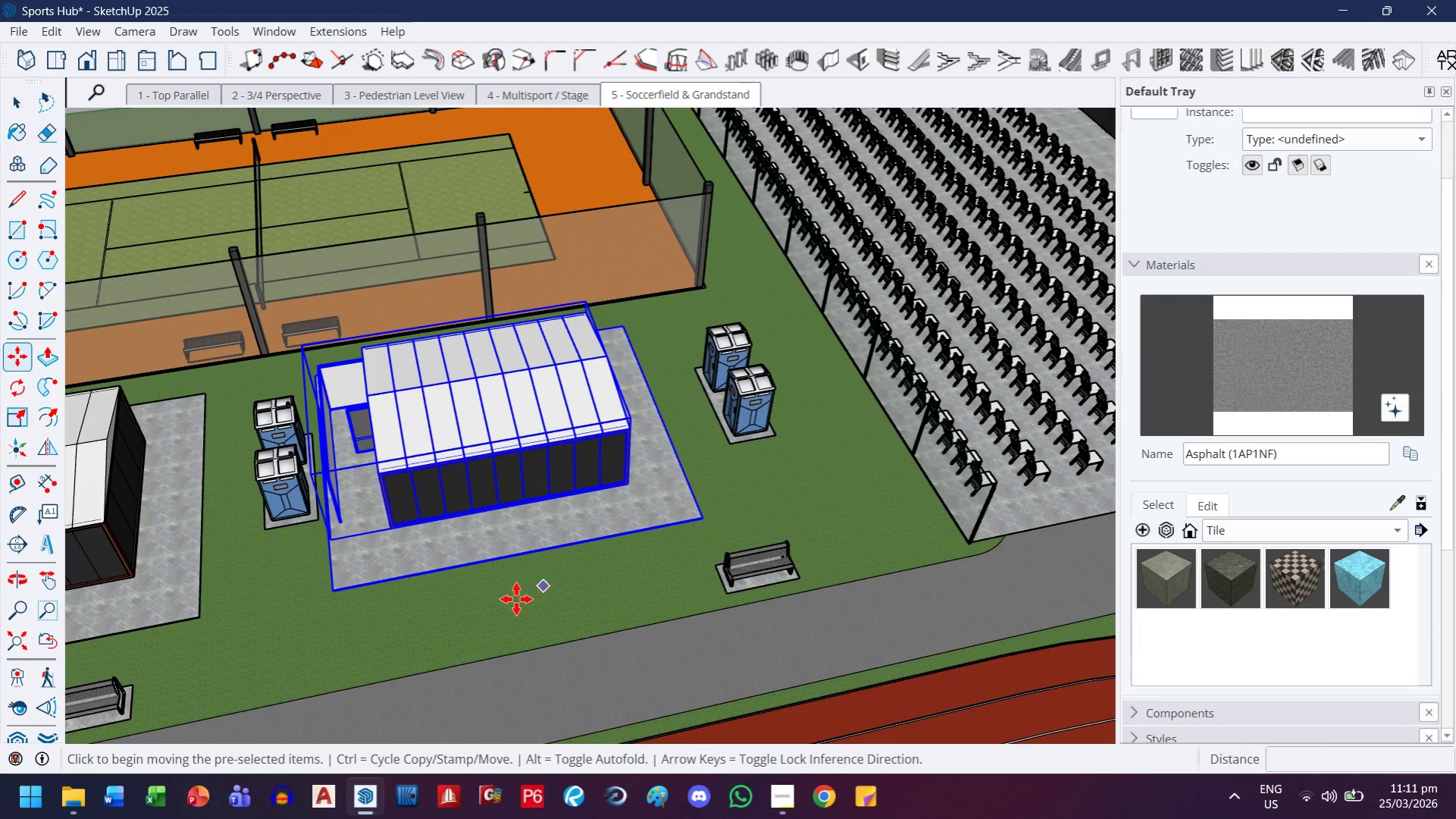 
left_click([516, 599])
 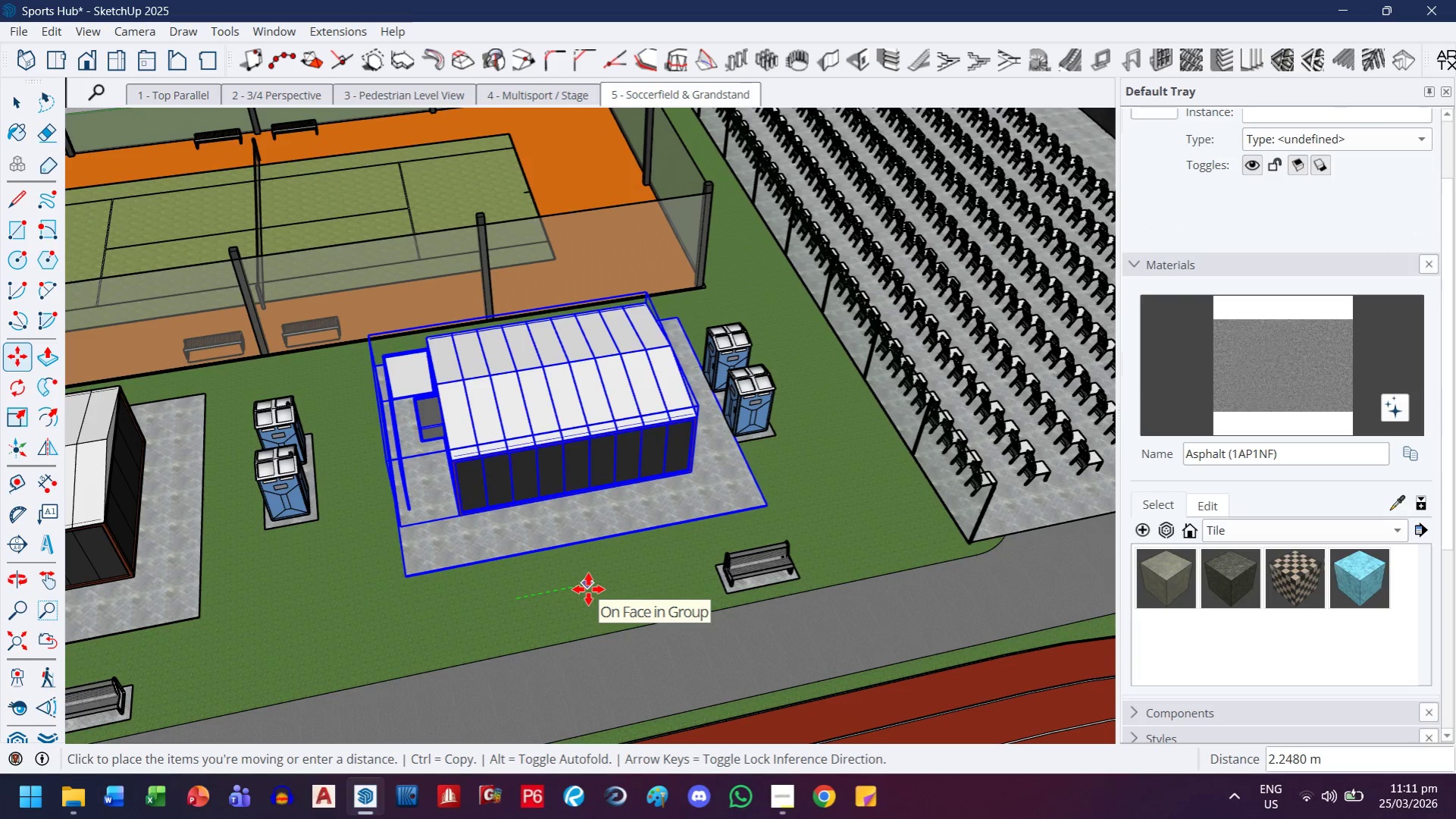 
key(ArrowLeft)
 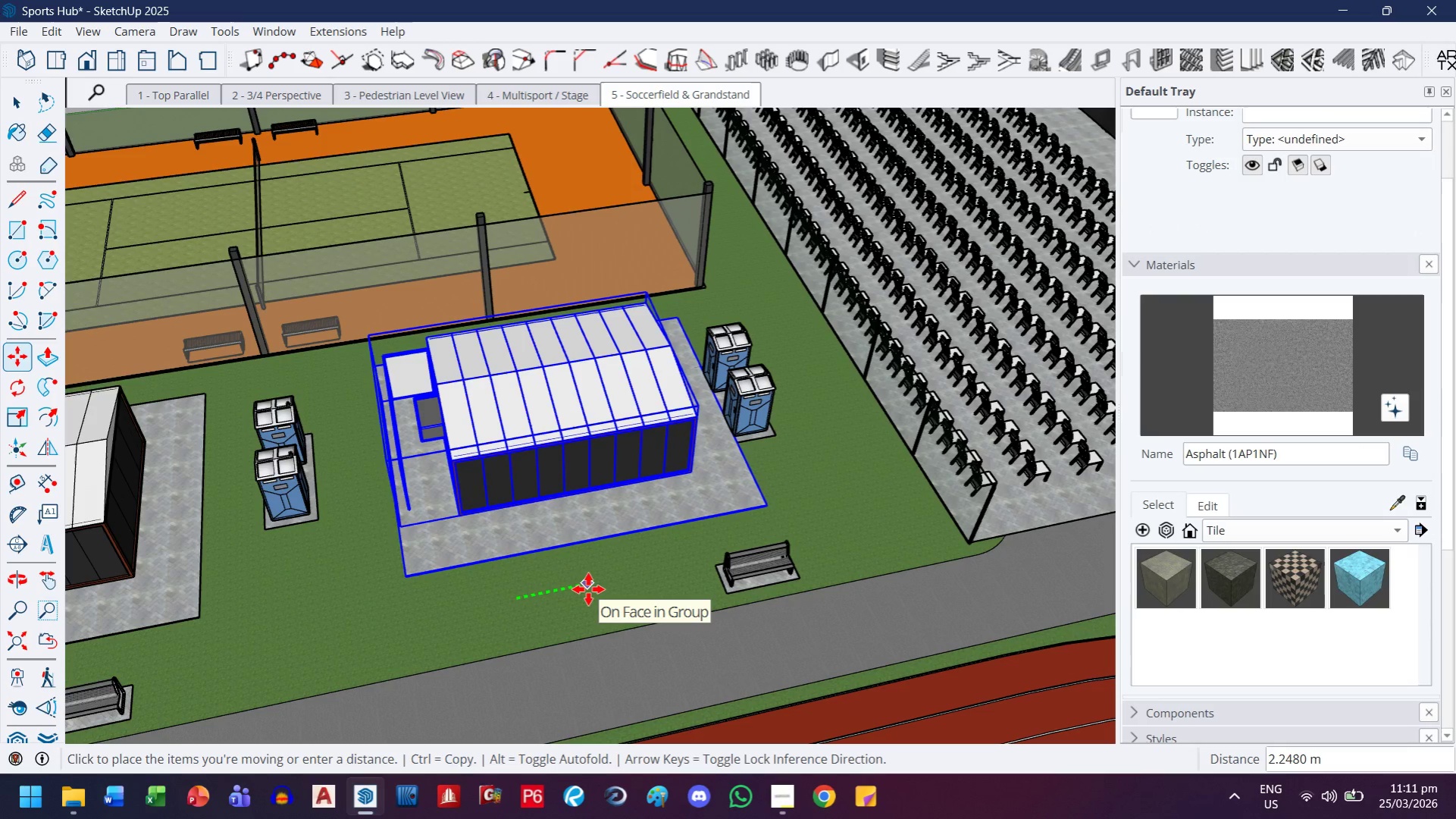 
key(1)
 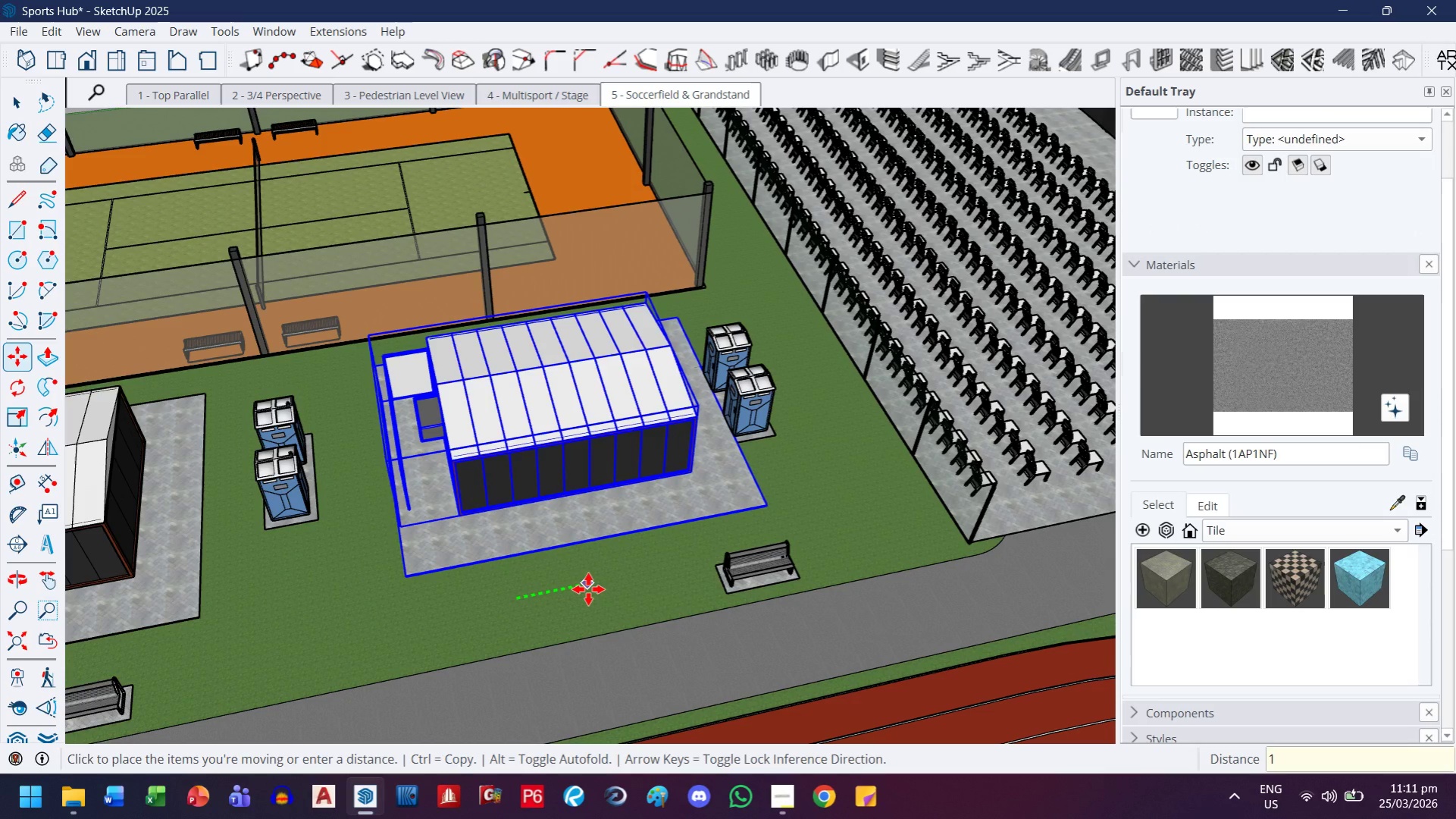 
key(Enter)
 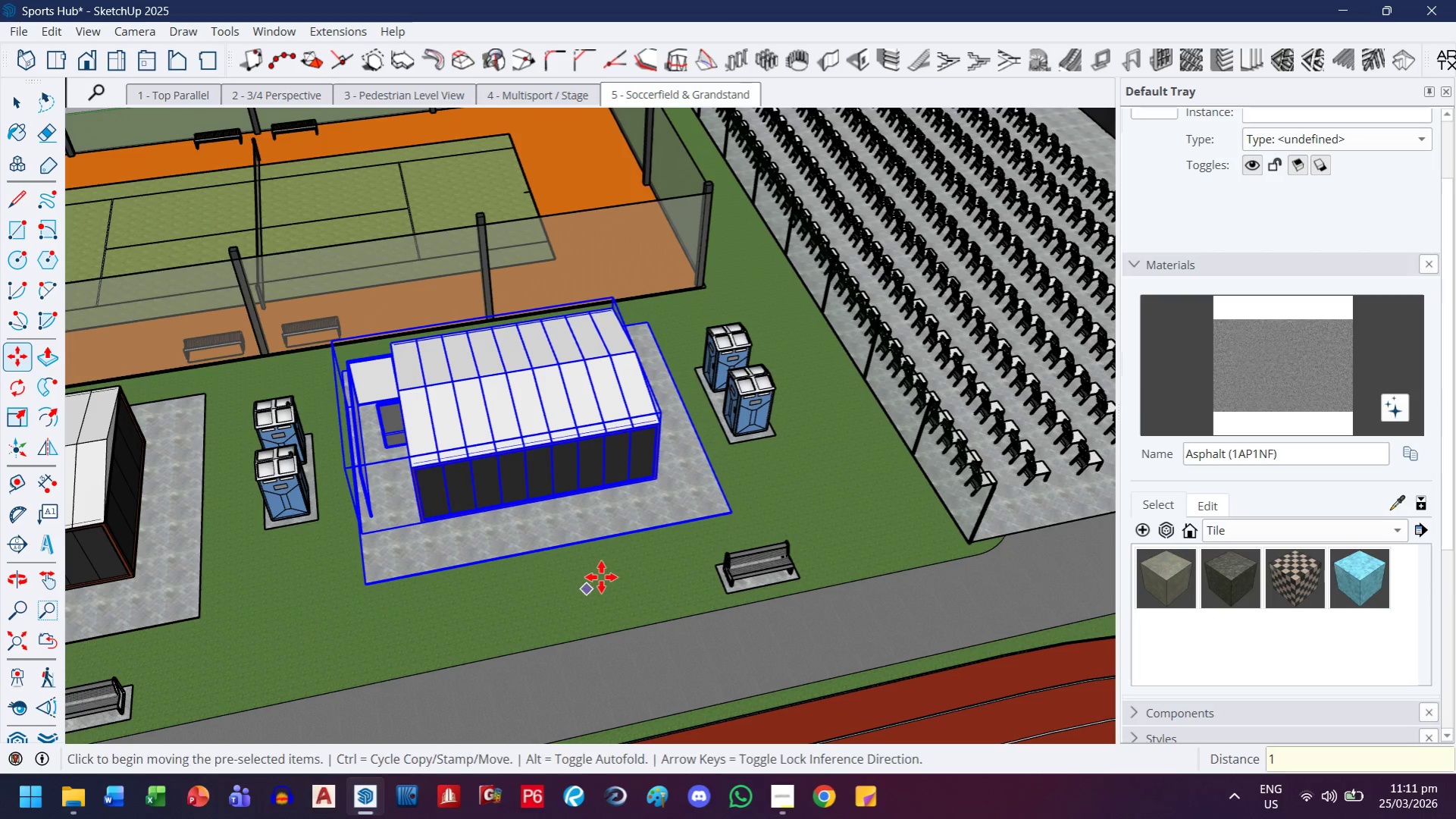 
key(H)
 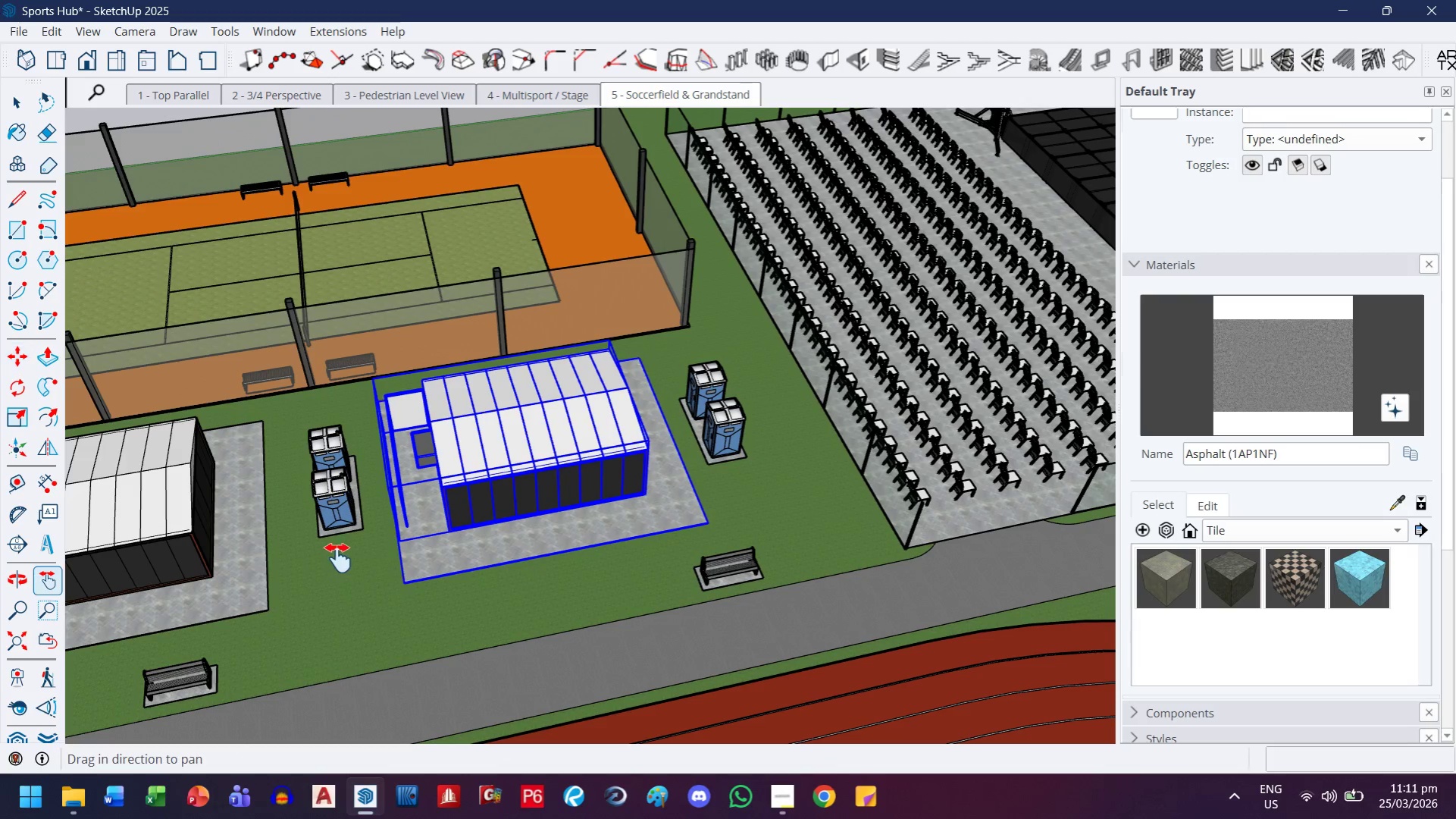 
left_click_drag(start_coordinate=[323, 558], to_coordinate=[582, 541])
 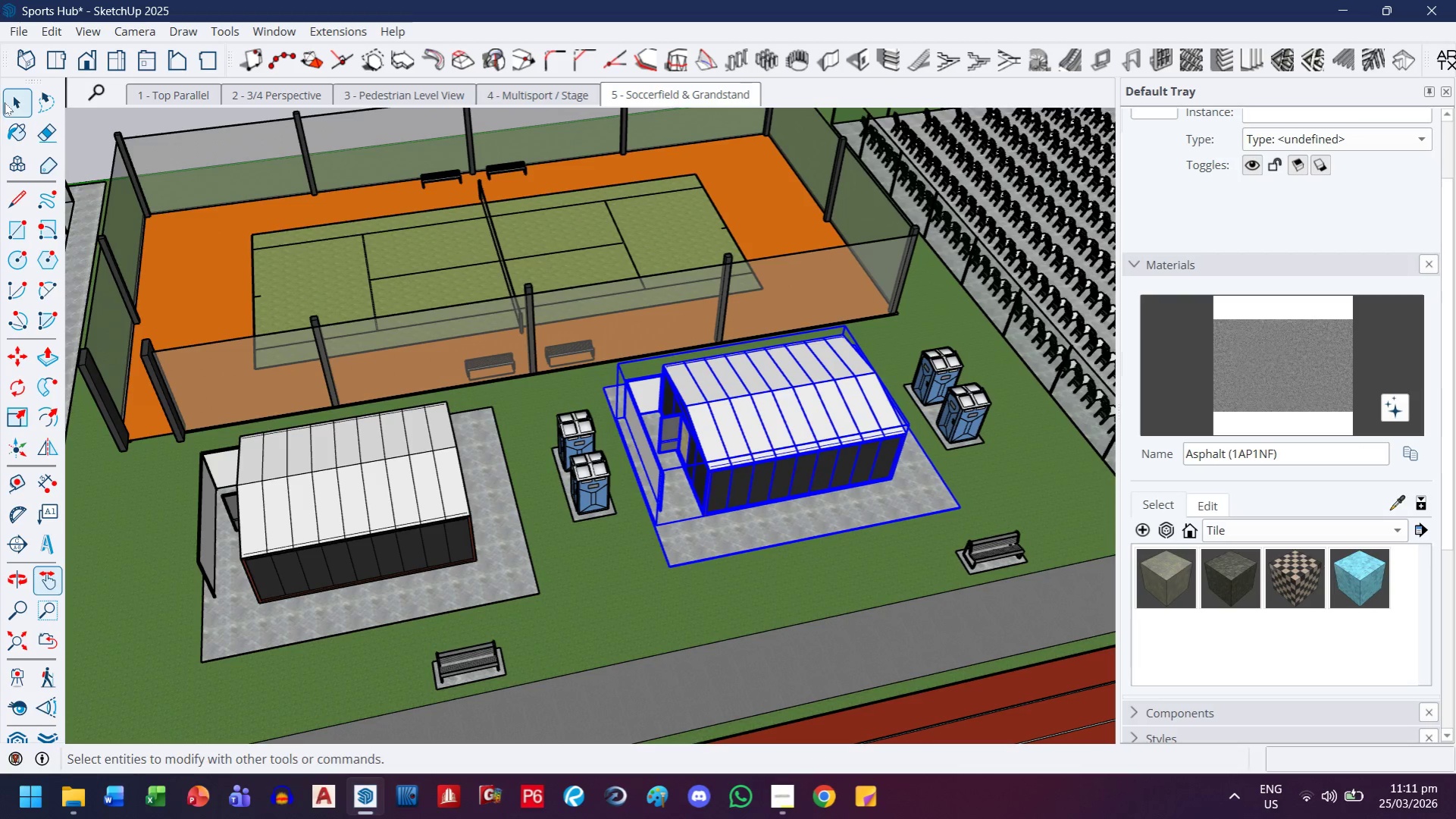 
scroll: coordinate [589, 577], scroll_direction: down, amount: 3.0
 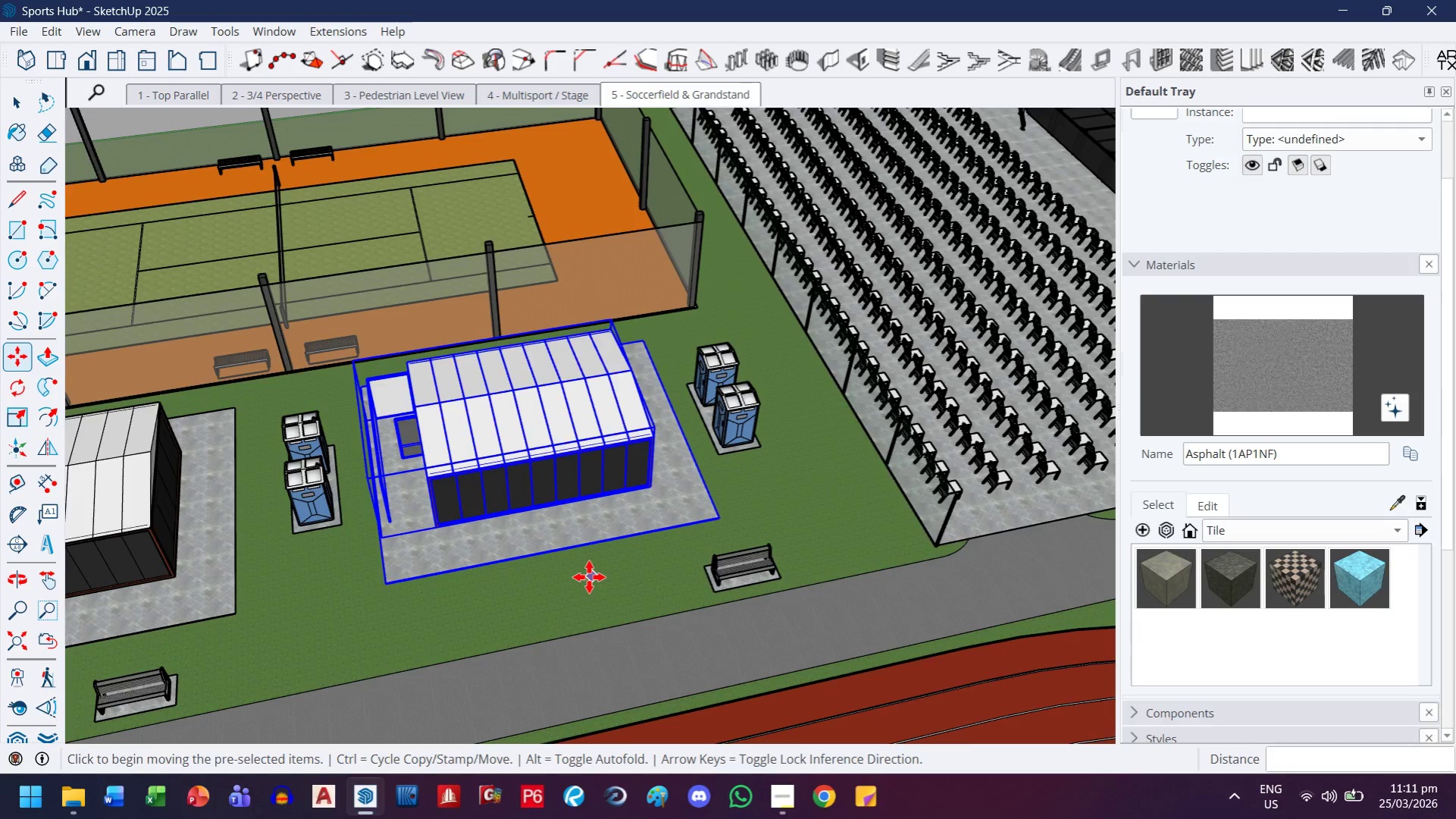 
double_click([324, 519])
 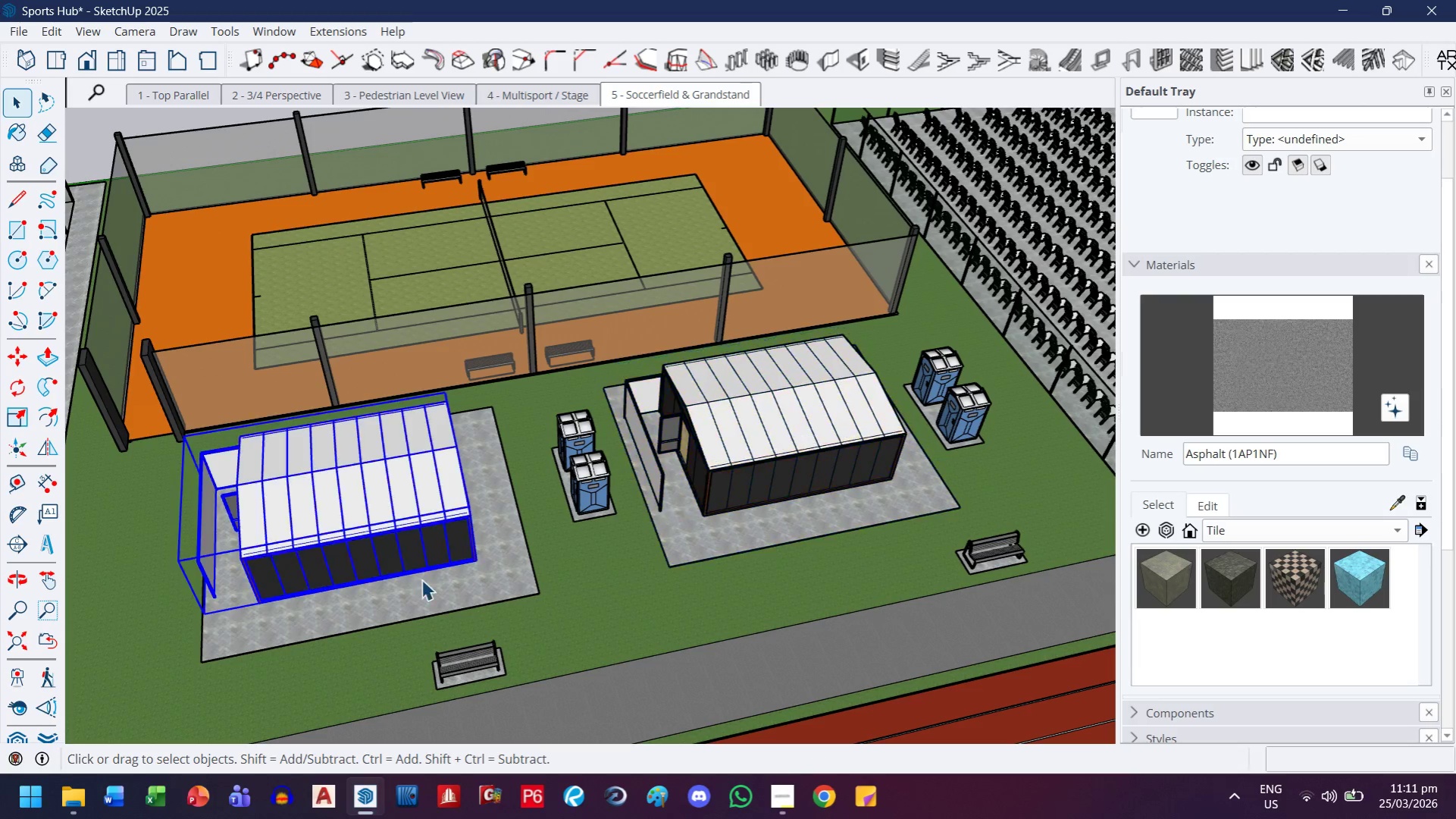 
hold_key(key=ControlLeft, duration=0.59)
triple_click([440, 604])
 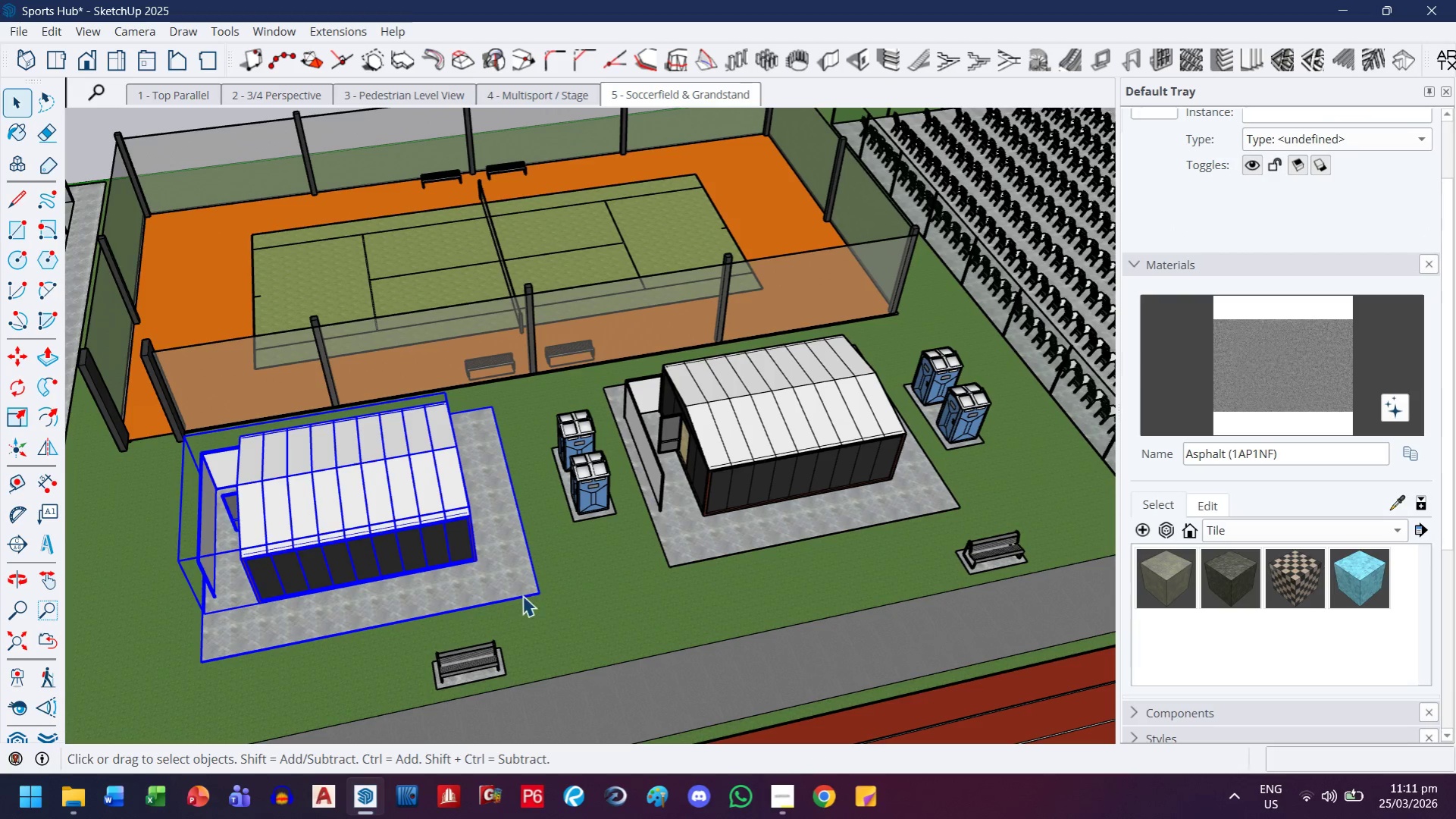 
key(Comma)
 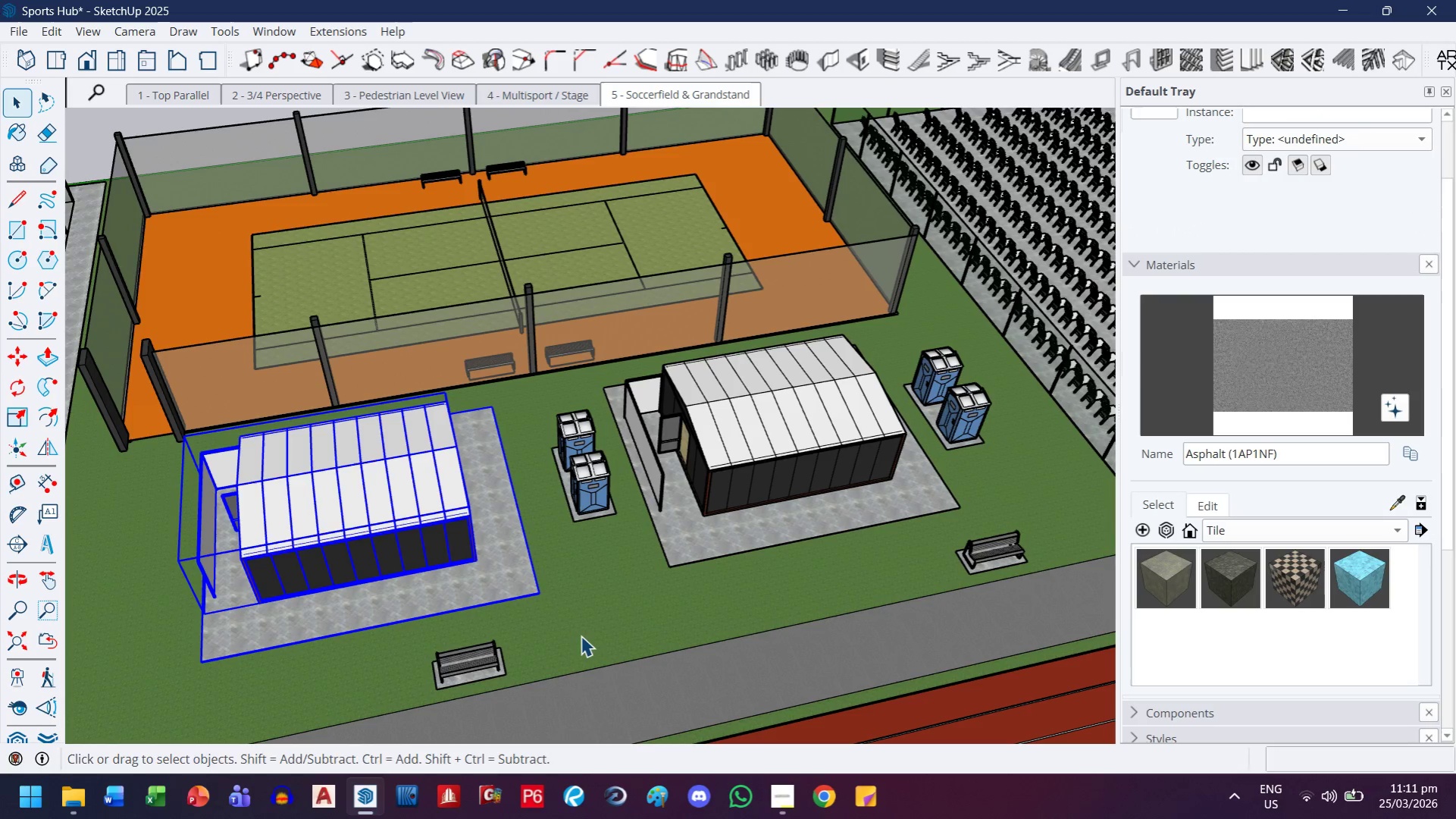 
key(M)
 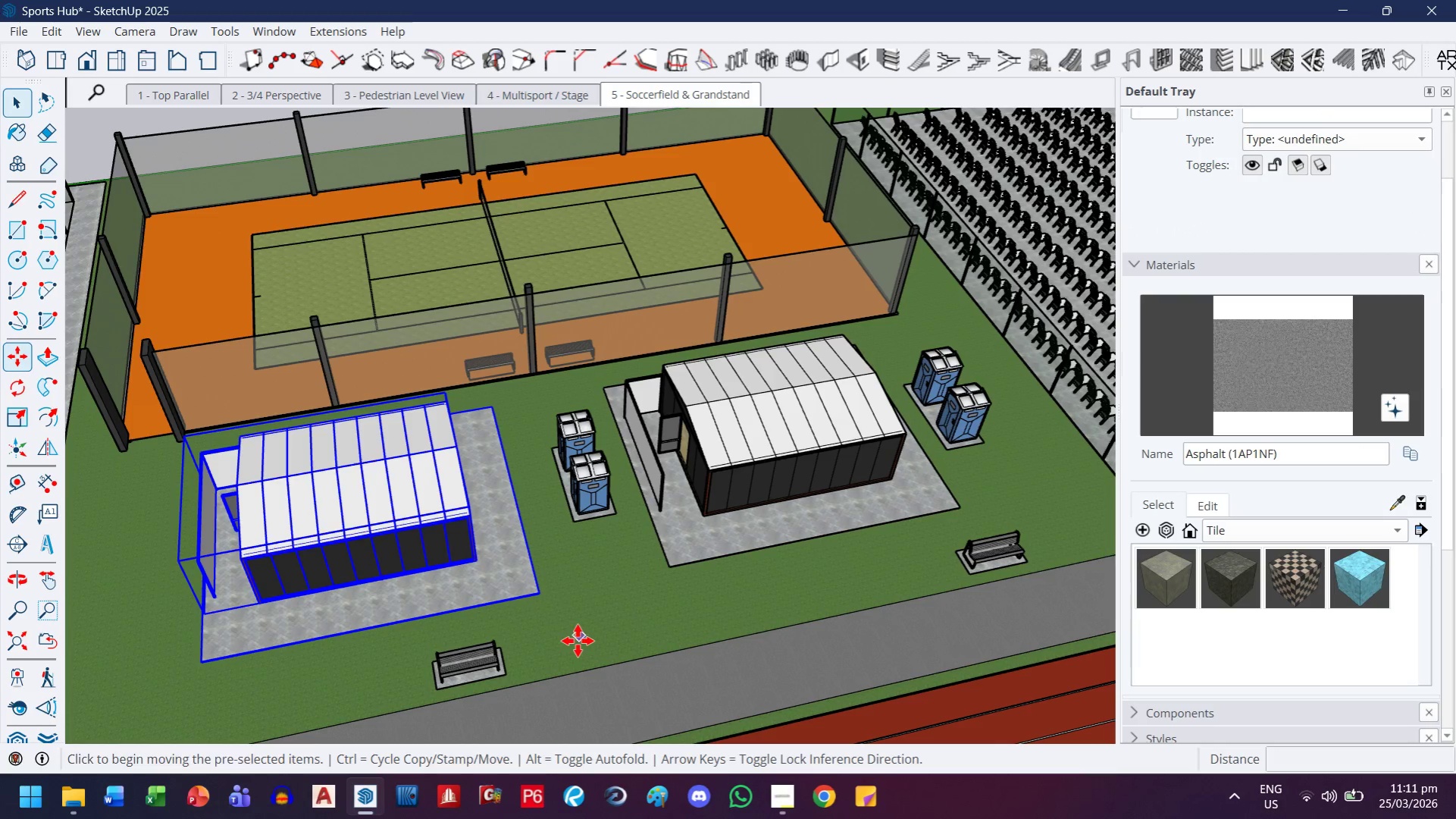 
left_click([578, 641])
 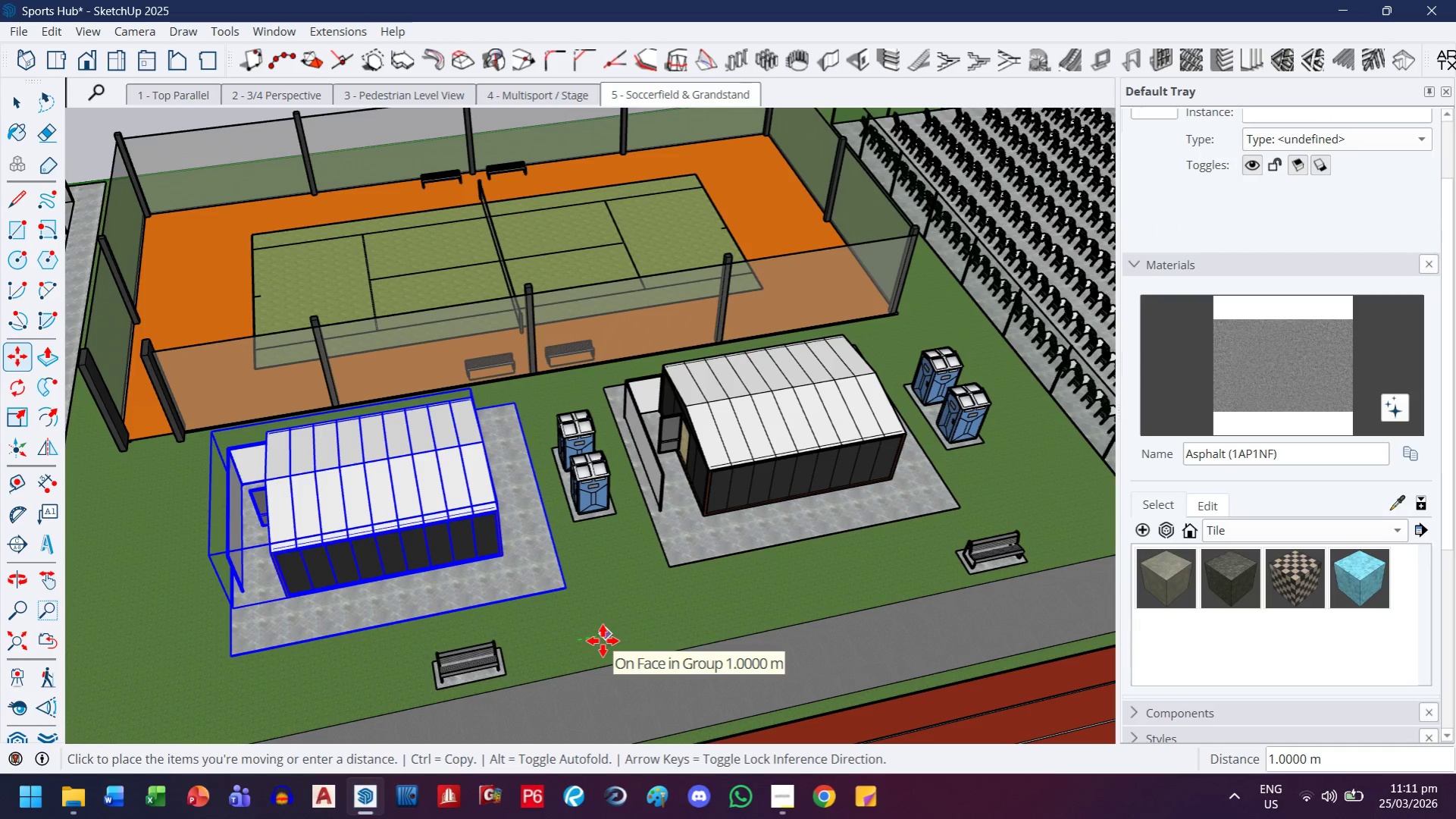 
key(1)
 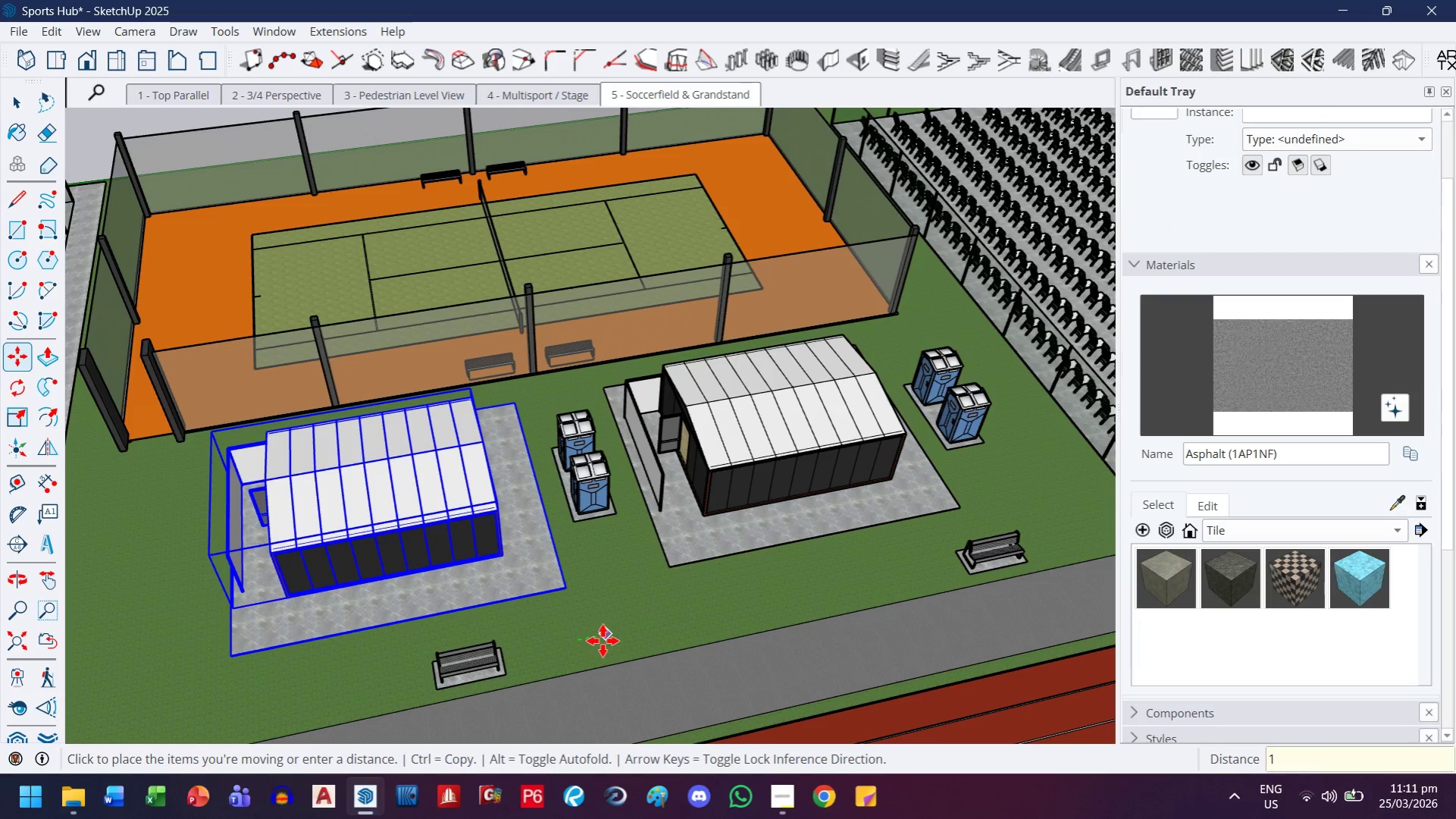 
key(Enter)
 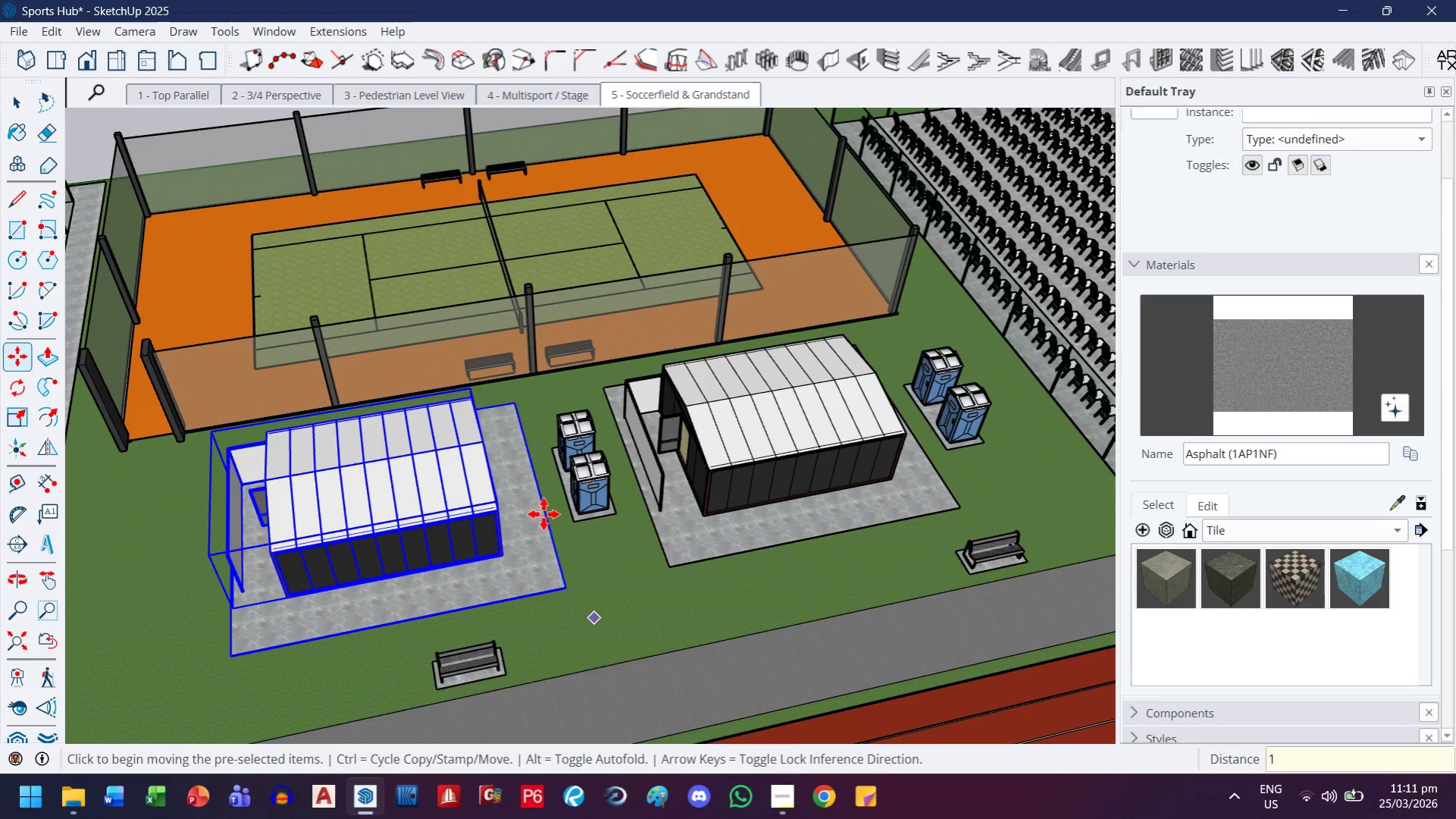 
key(J)
 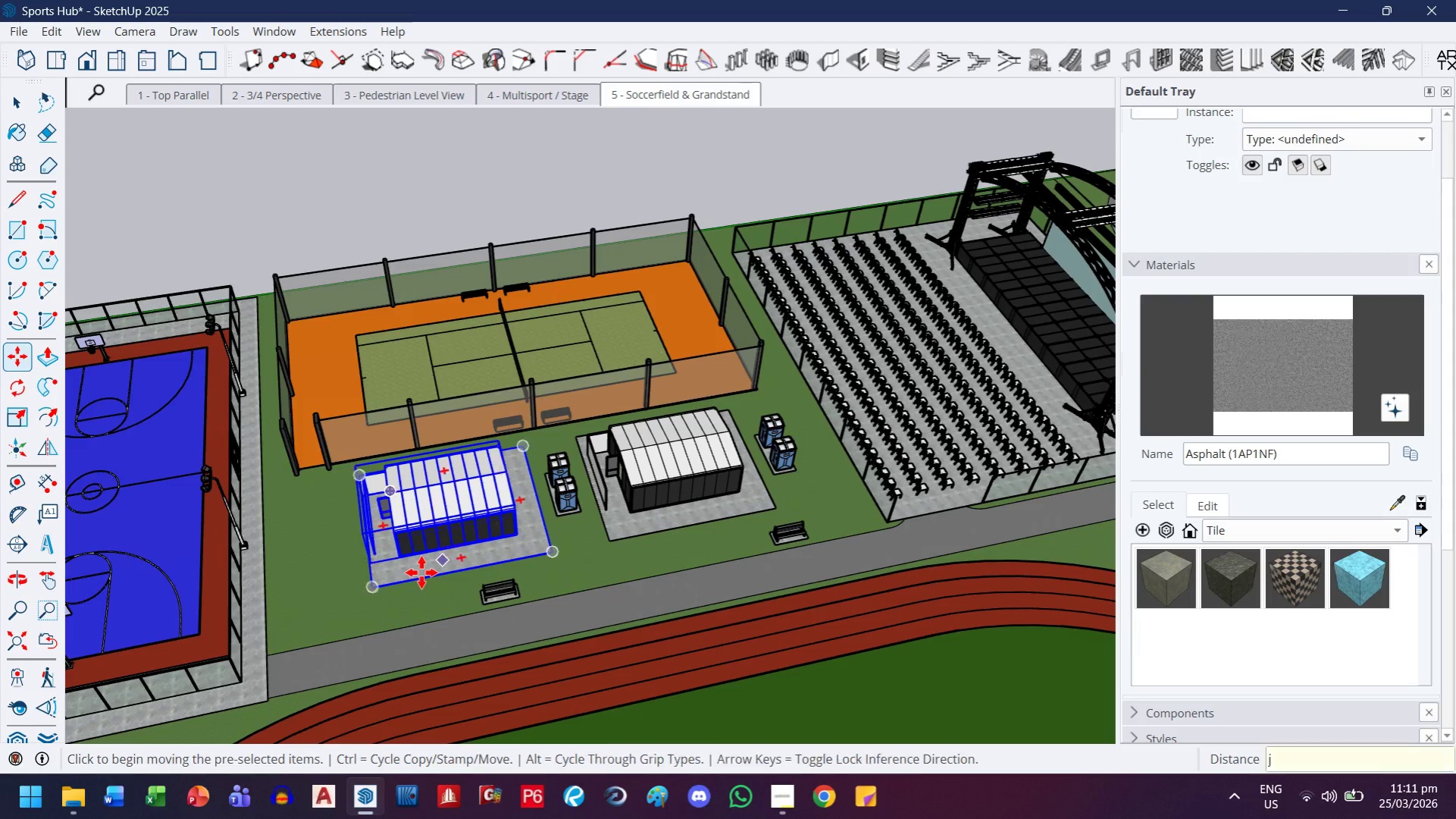 
left_click_drag(start_coordinate=[420, 573], to_coordinate=[672, 509])
 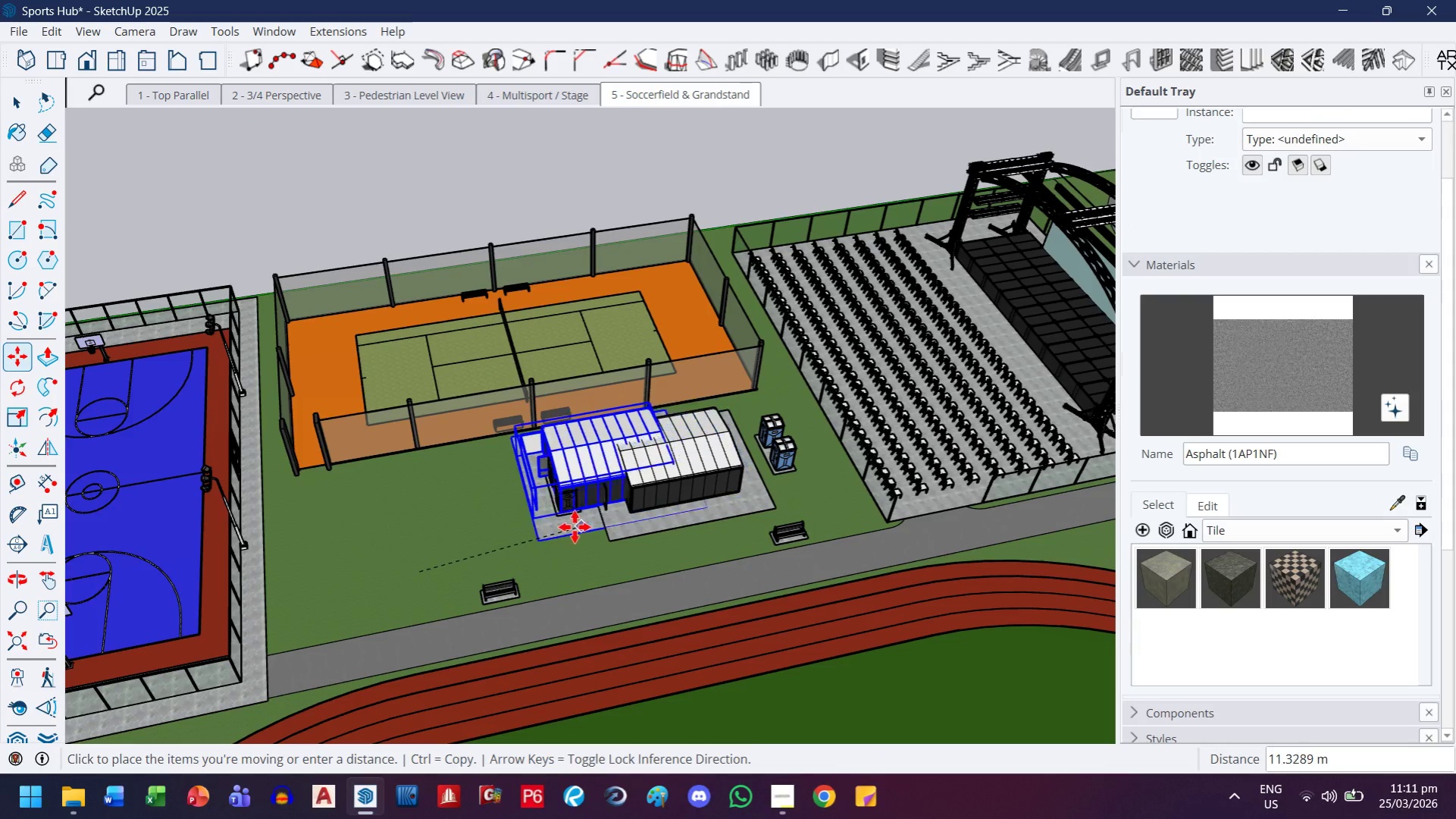 
scroll: coordinate [522, 507], scroll_direction: down, amount: 7.0
 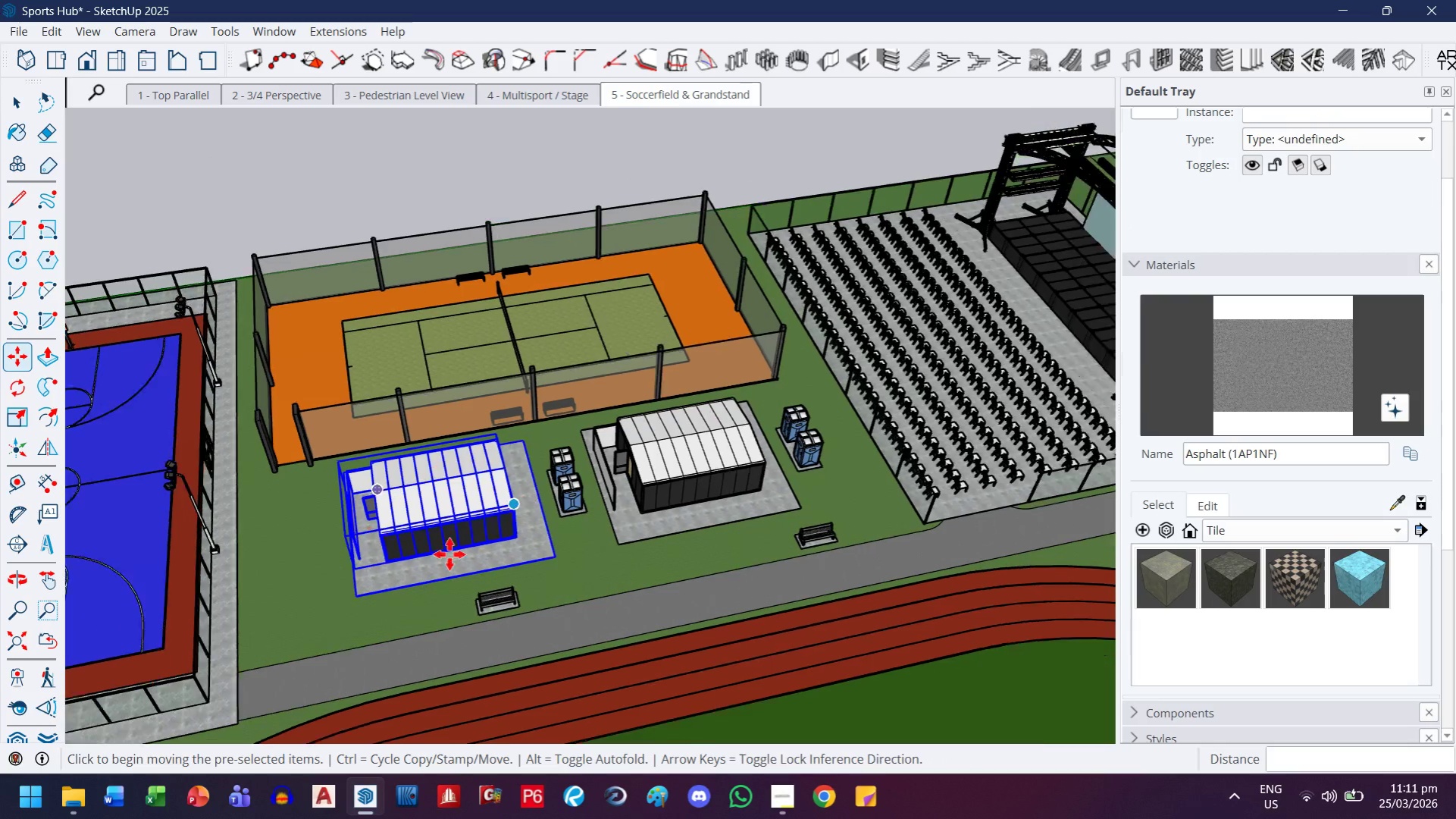 
key(Escape)
 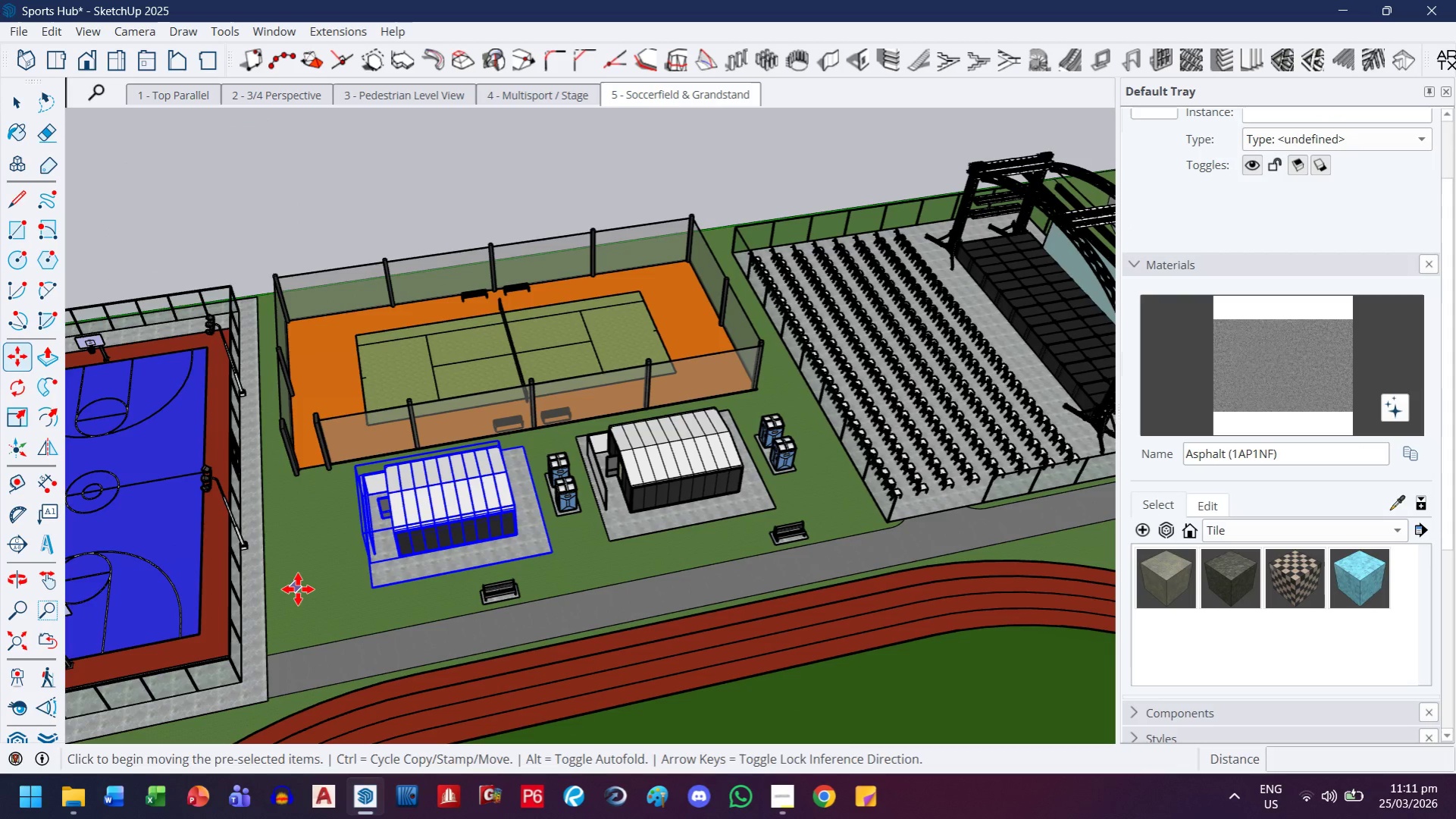 
key(H)
 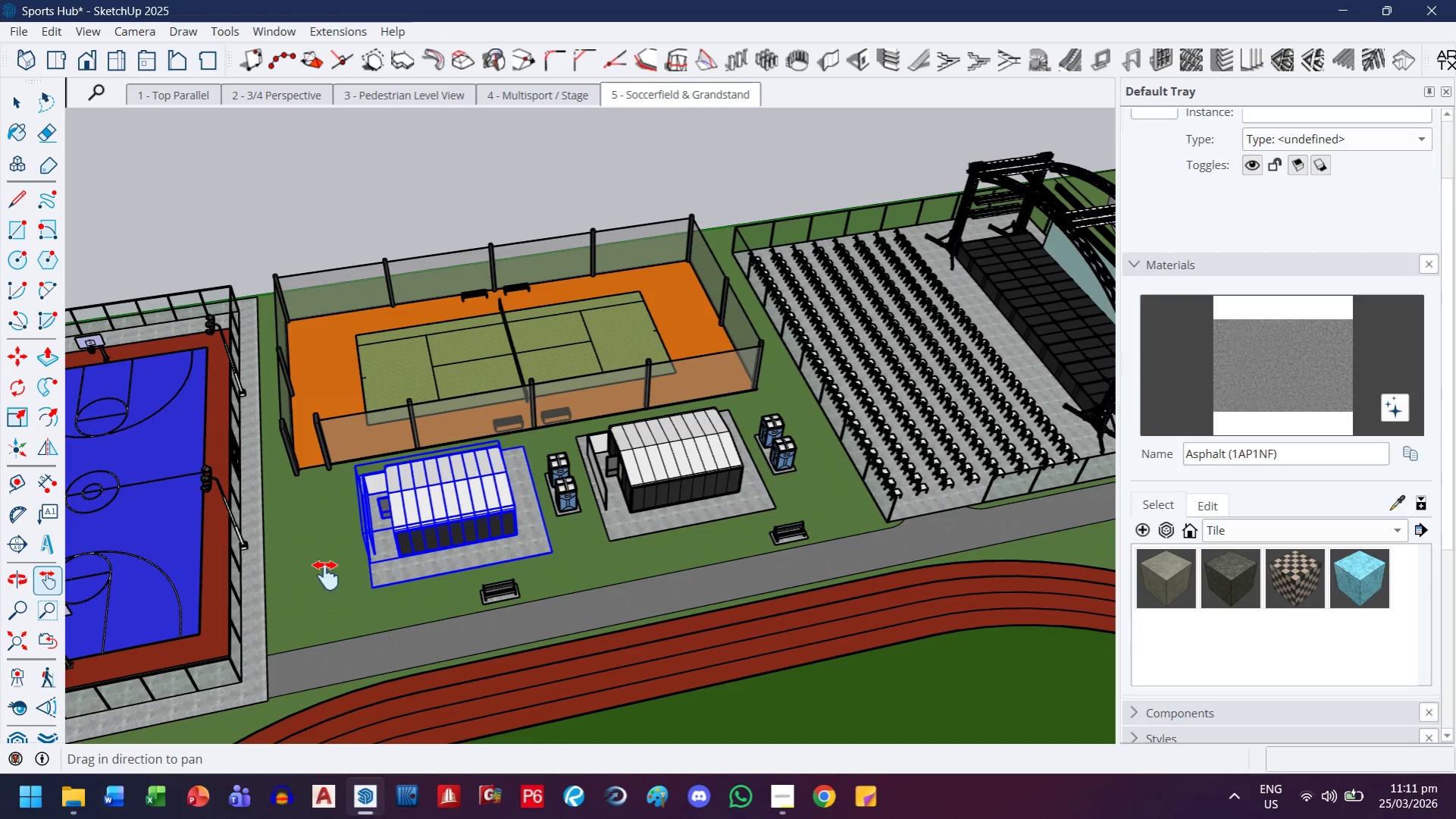 
left_click_drag(start_coordinate=[340, 572], to_coordinate=[483, 566])
 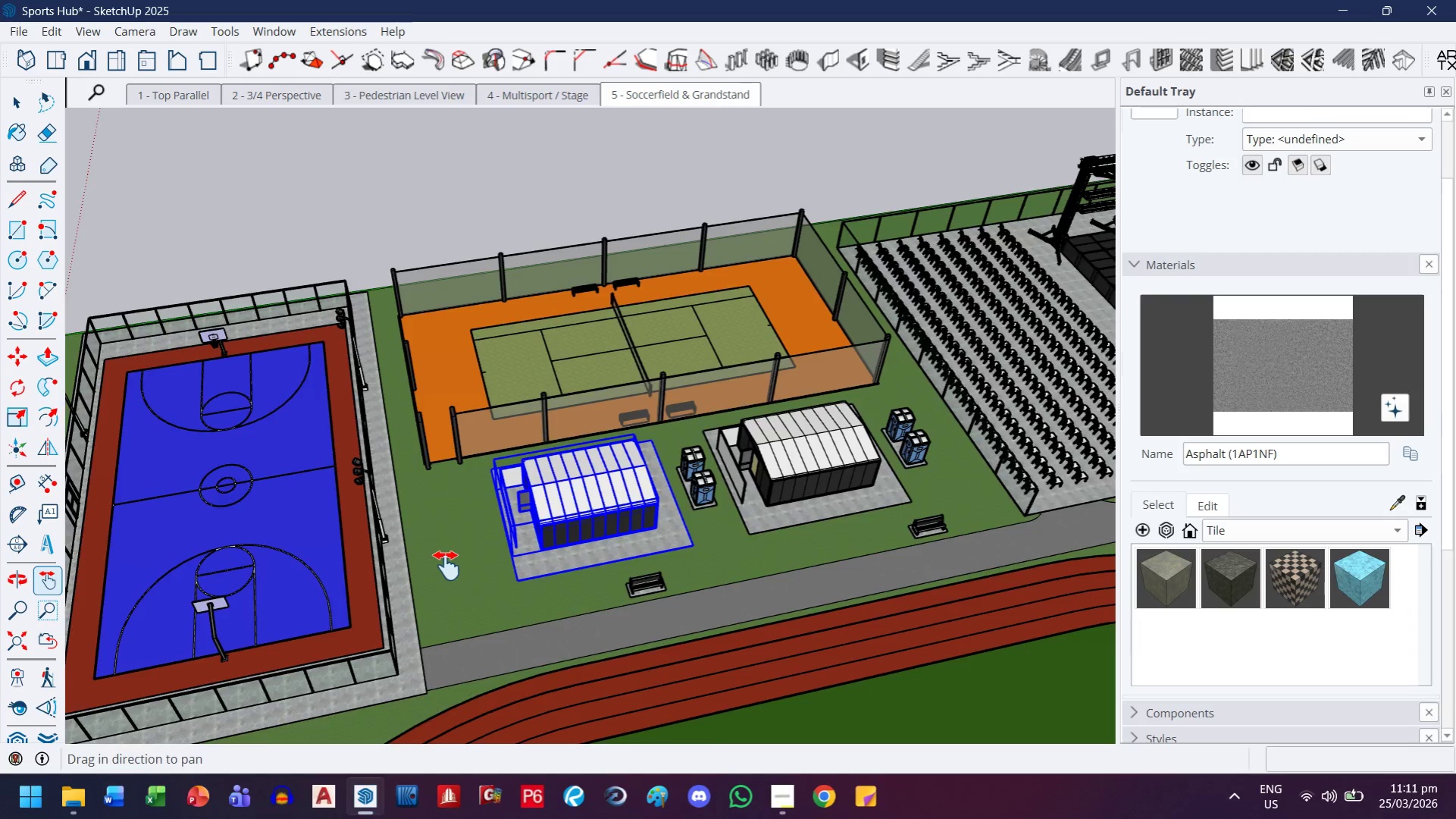 
scroll: coordinate [448, 566], scroll_direction: up, amount: 1.0
 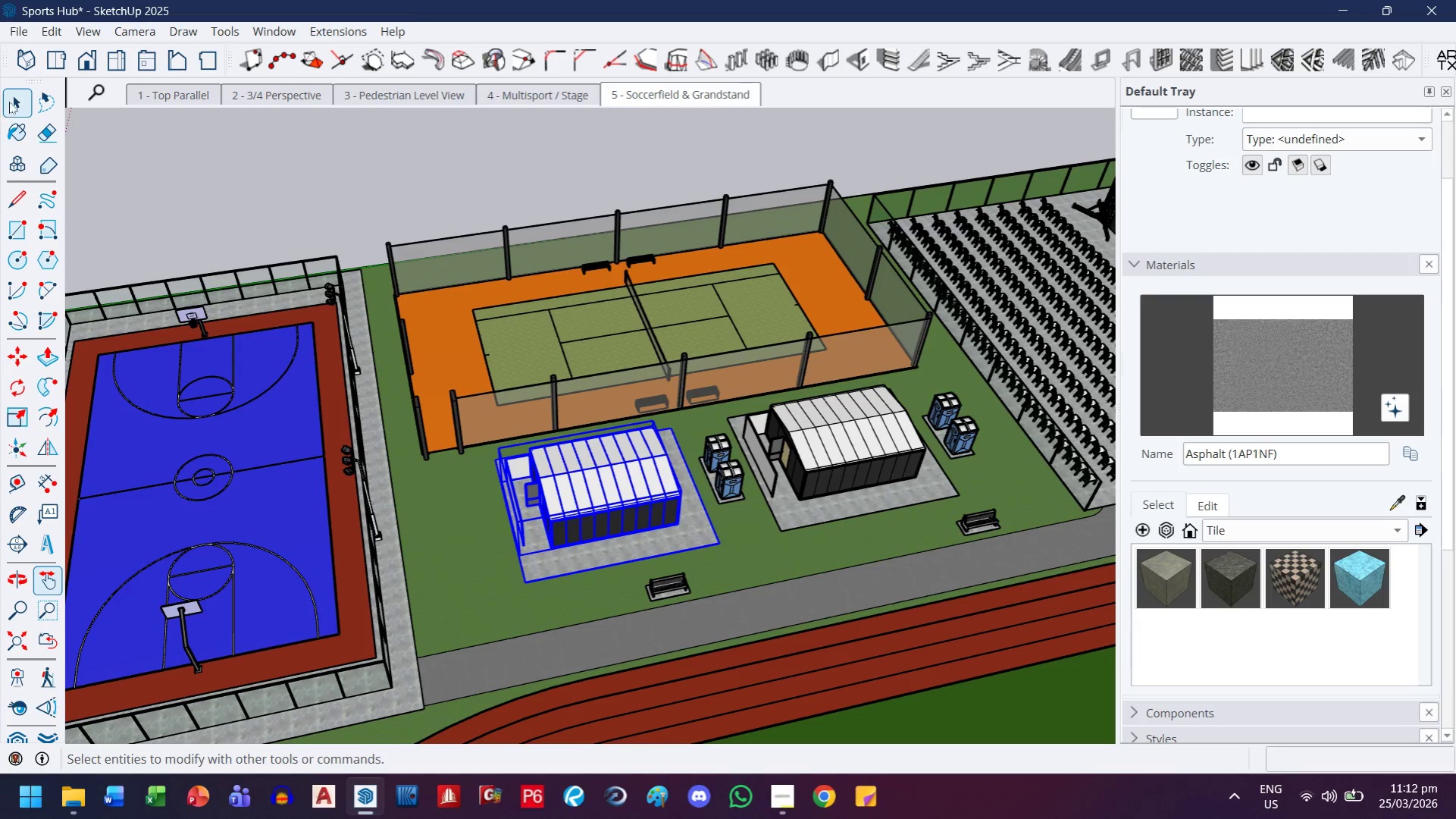 
left_click([9, 102])
 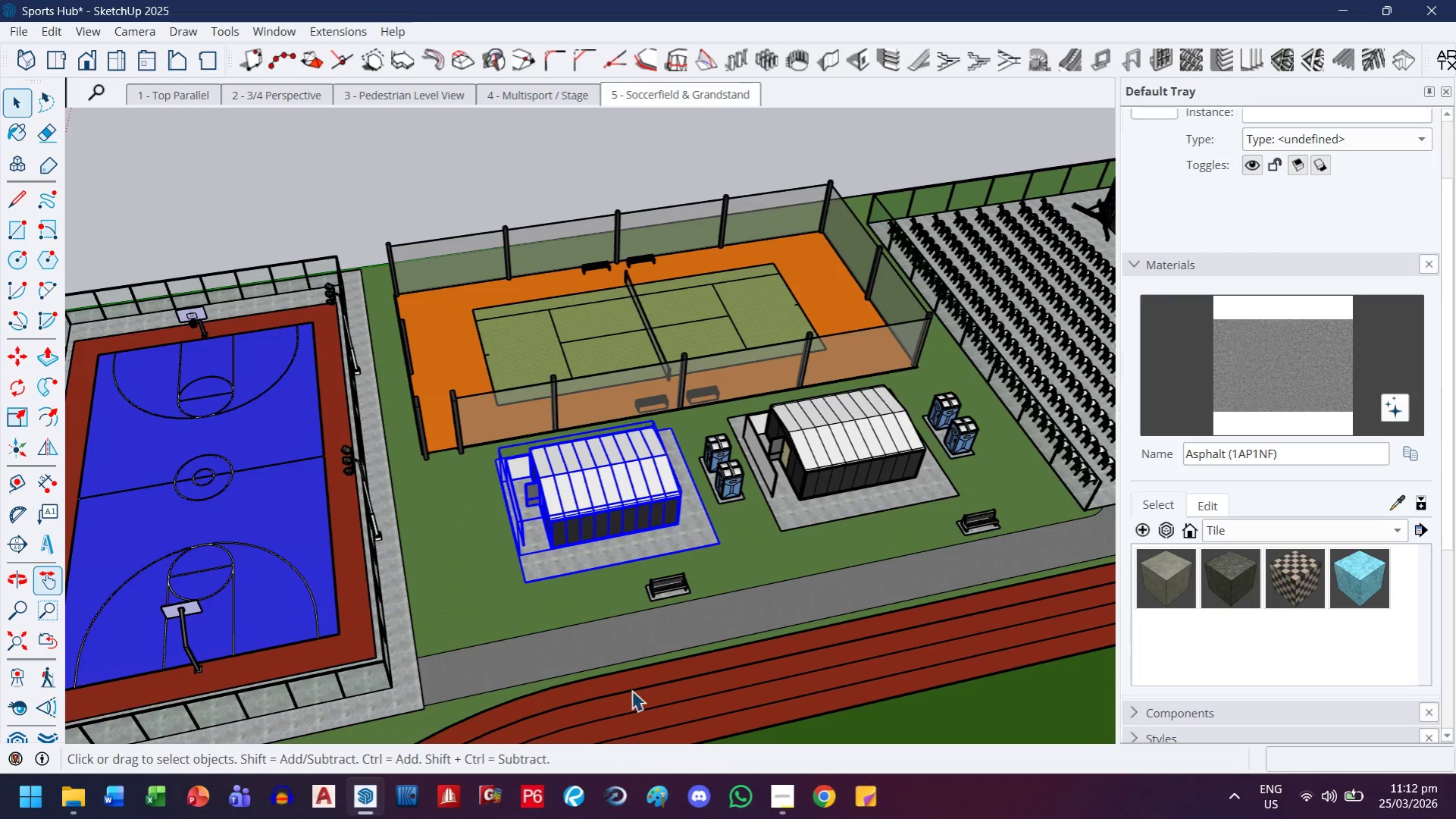 
key(T)
 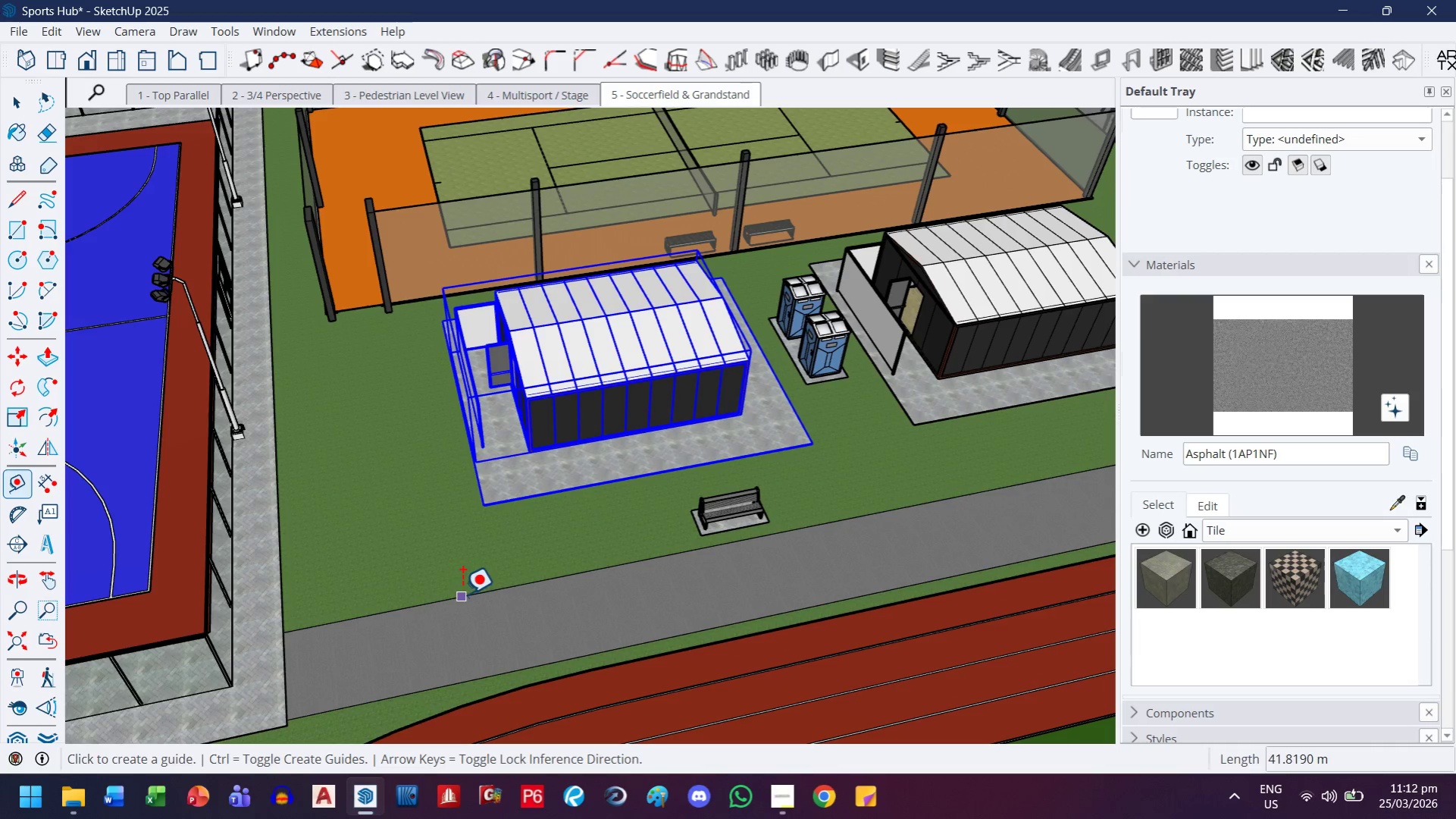 
scroll: coordinate [549, 685], scroll_direction: up, amount: 7.0
 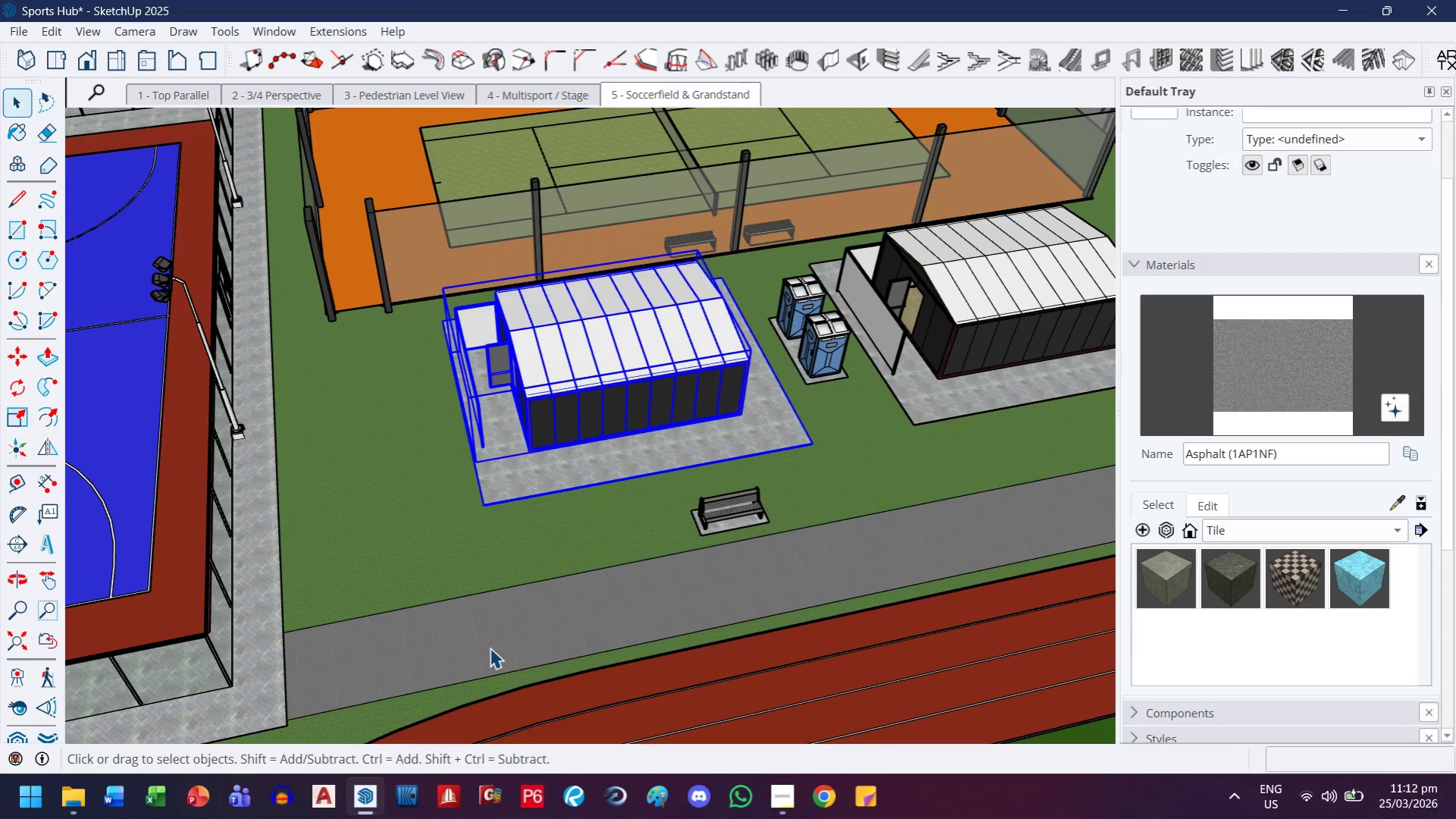 
left_click([462, 594])
 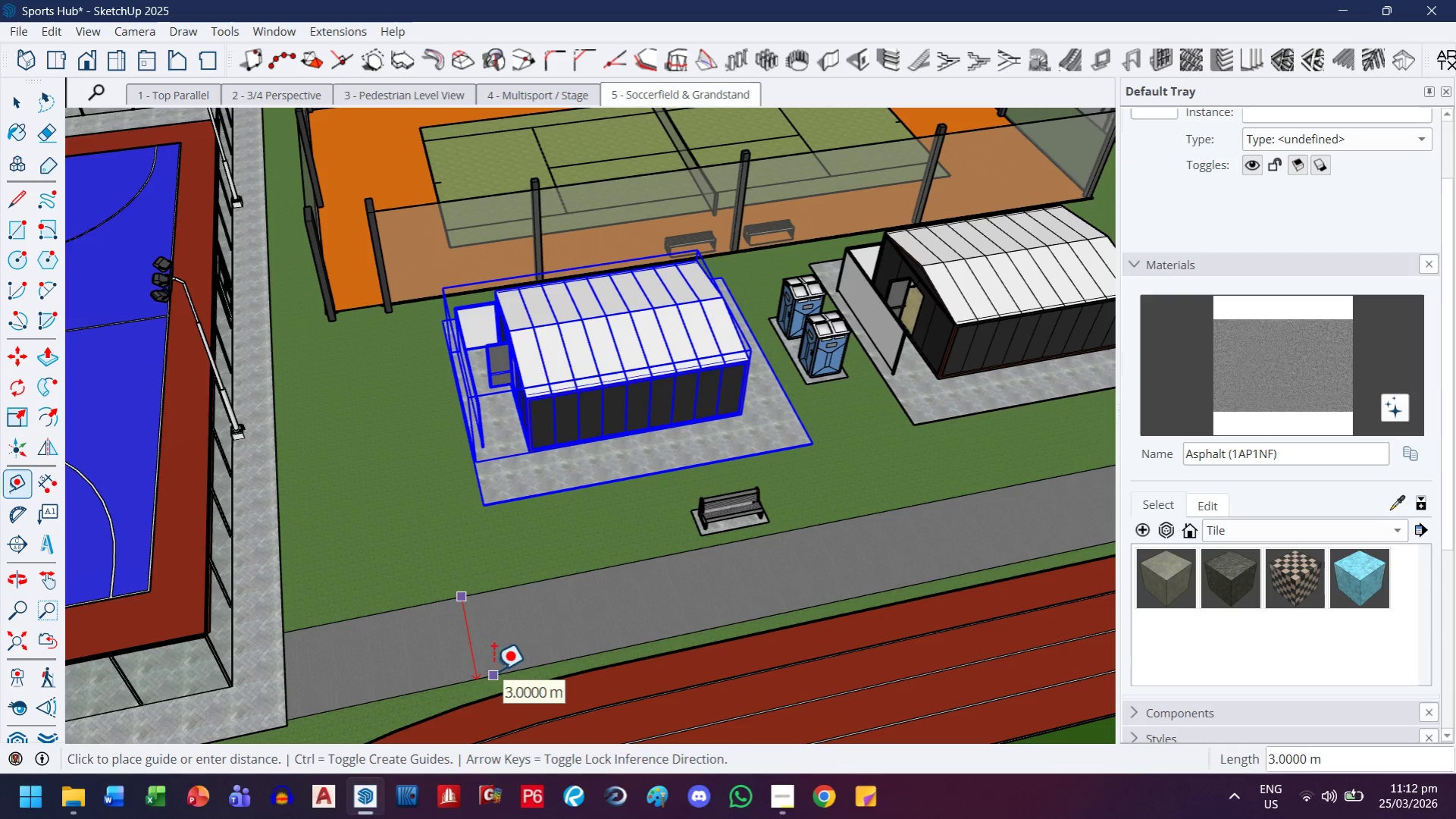 
key(Escape)
 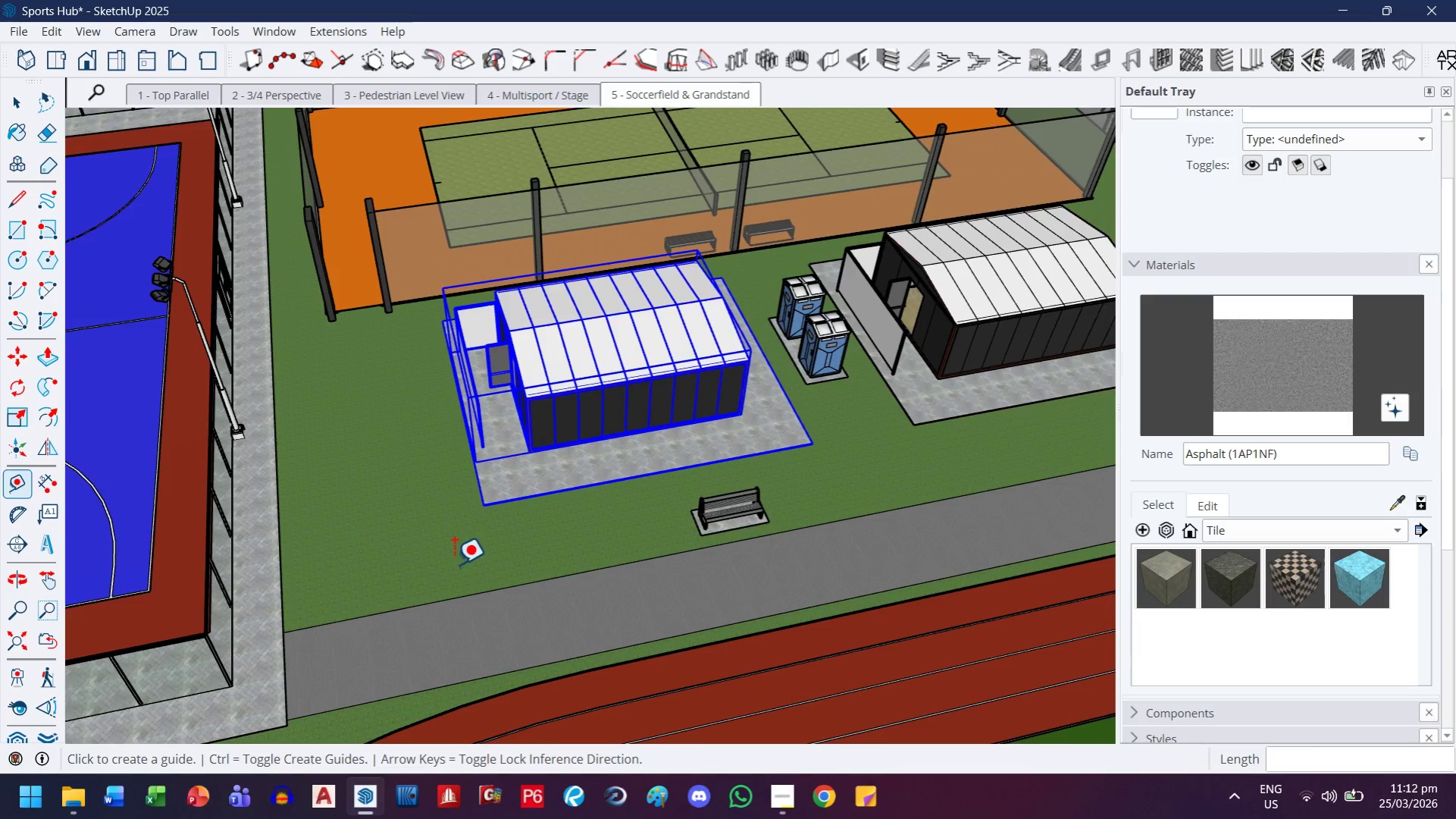 
key(Escape)
 